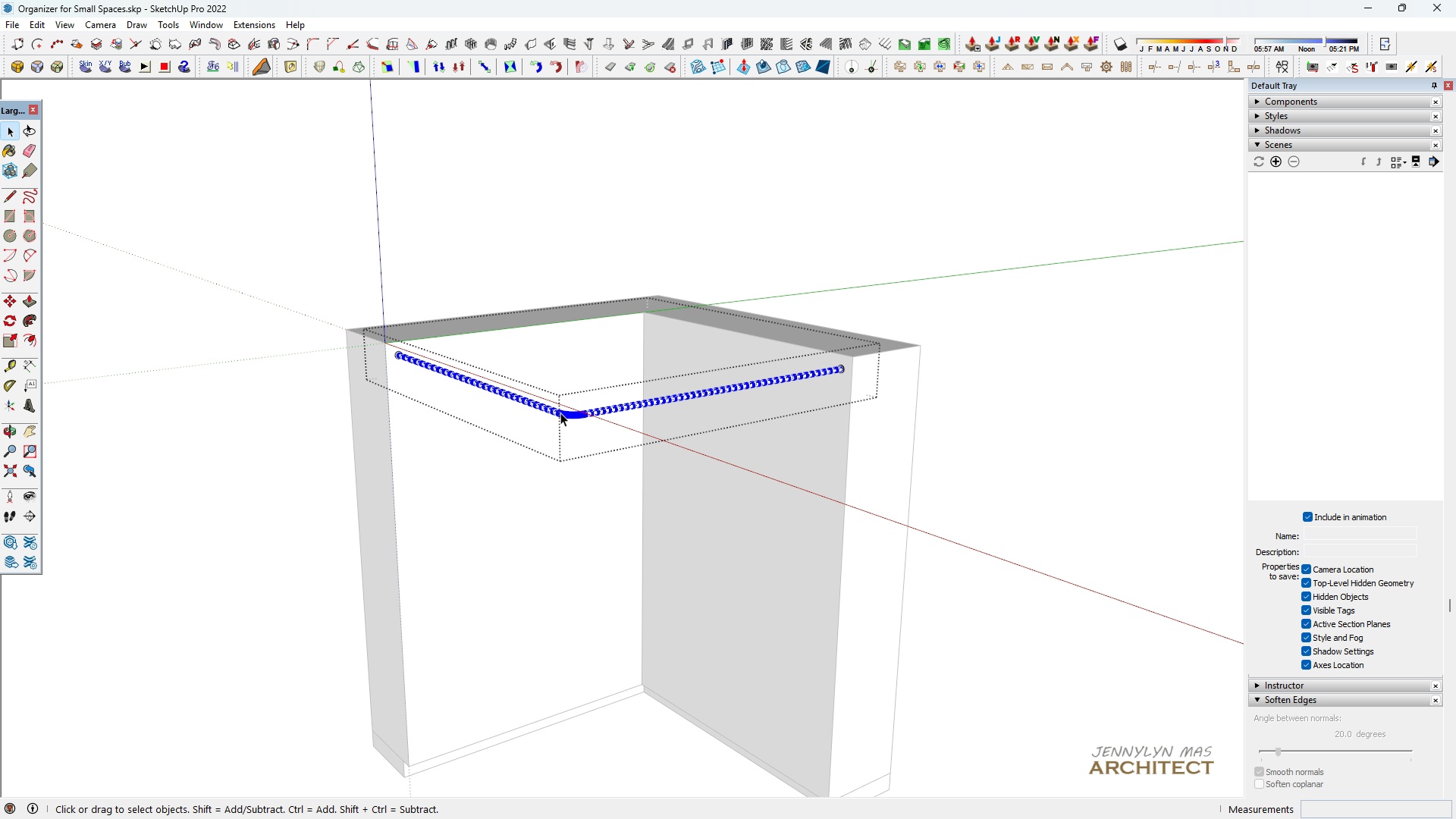 
triple_click([560, 413])
 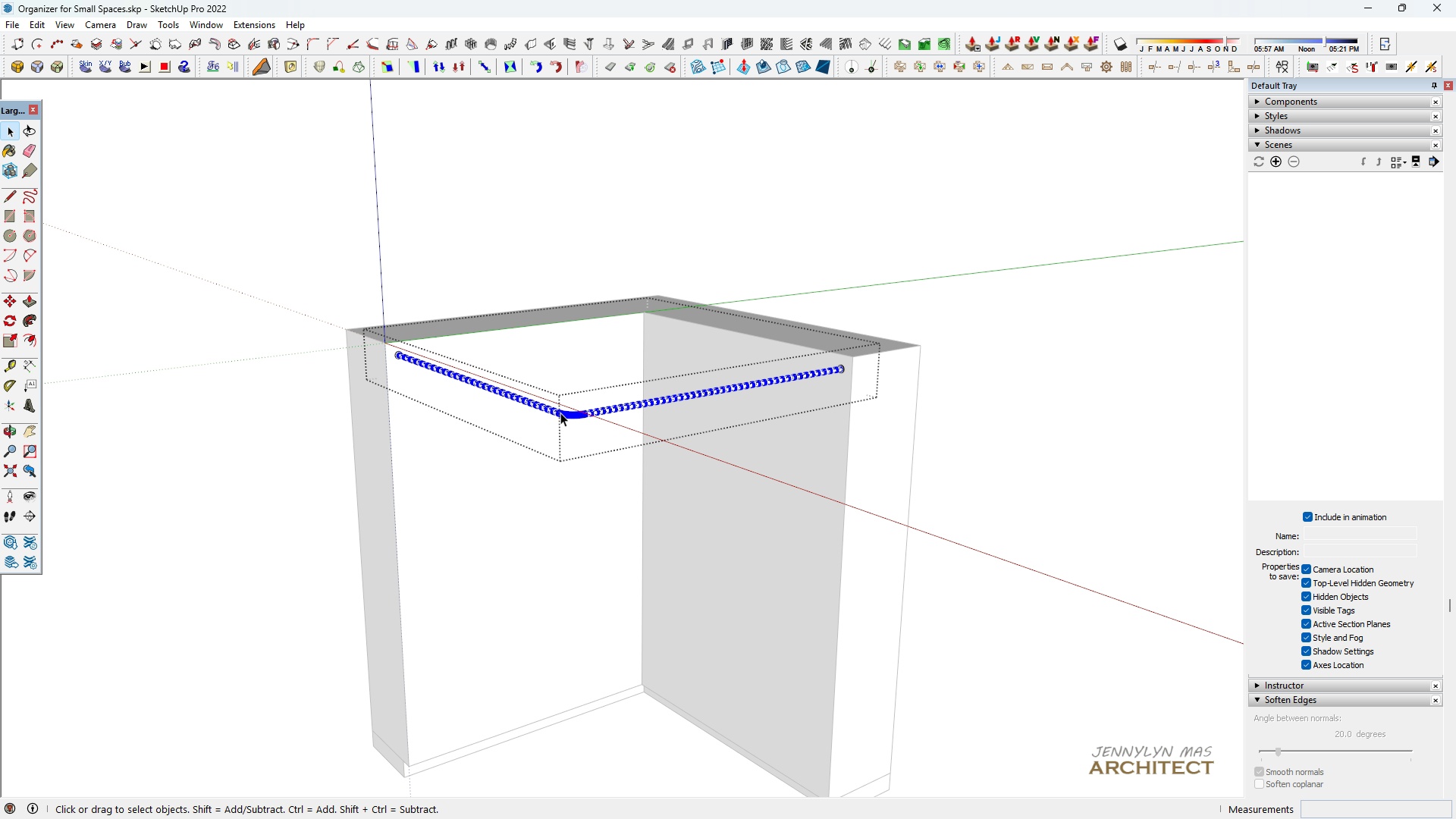 
triple_click([560, 413])
 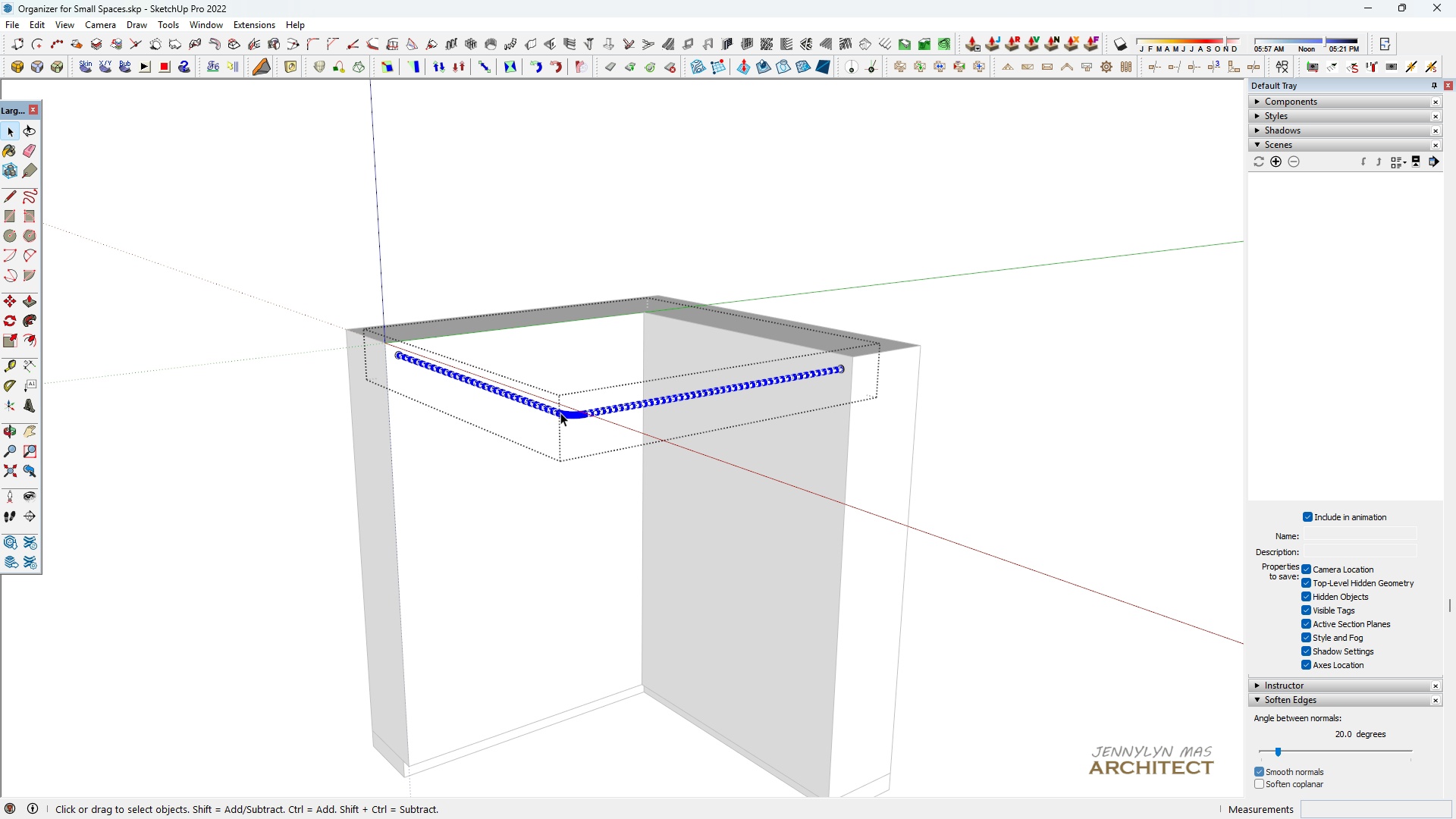 
key(Space)
 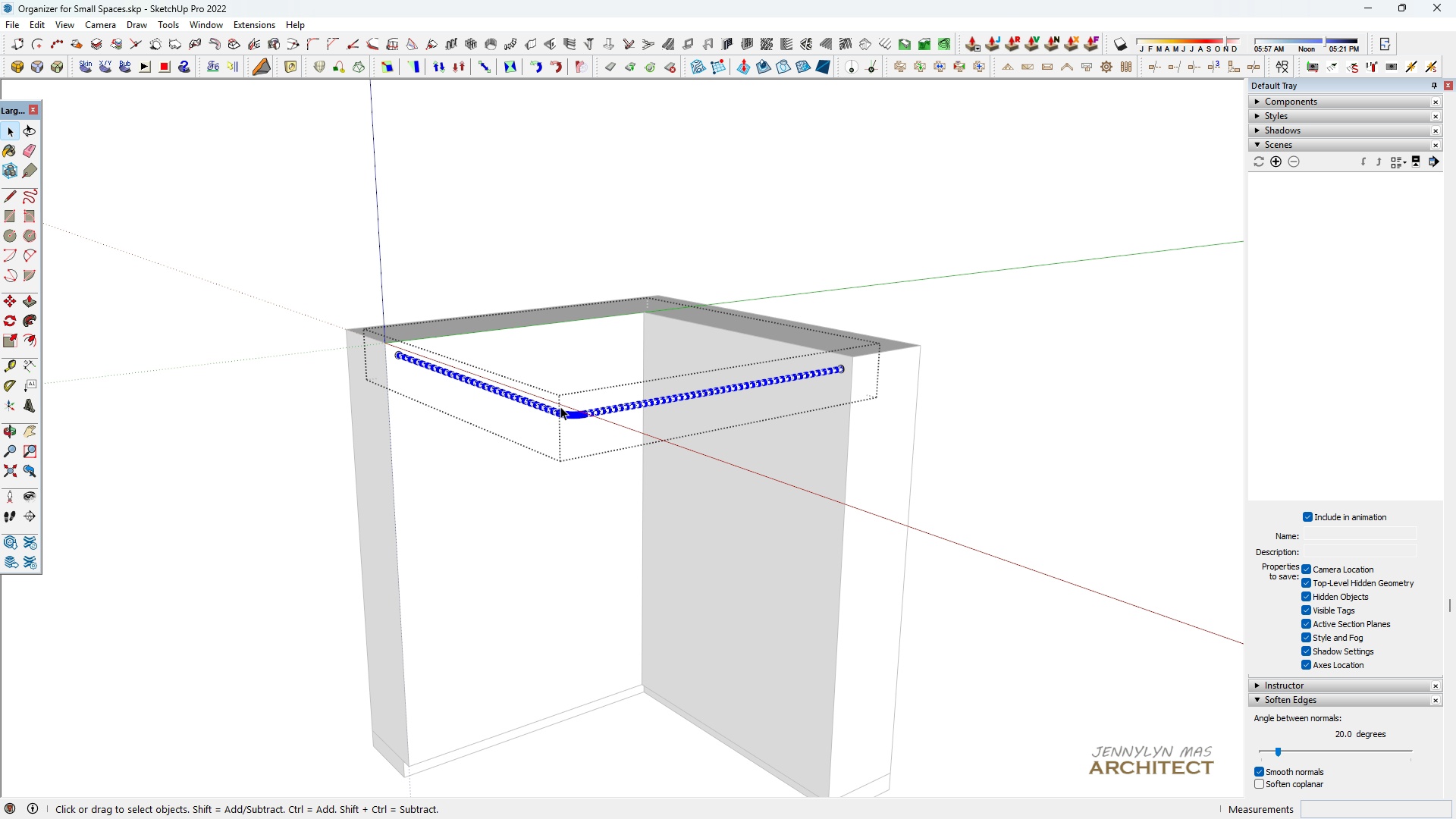 
key(B)
 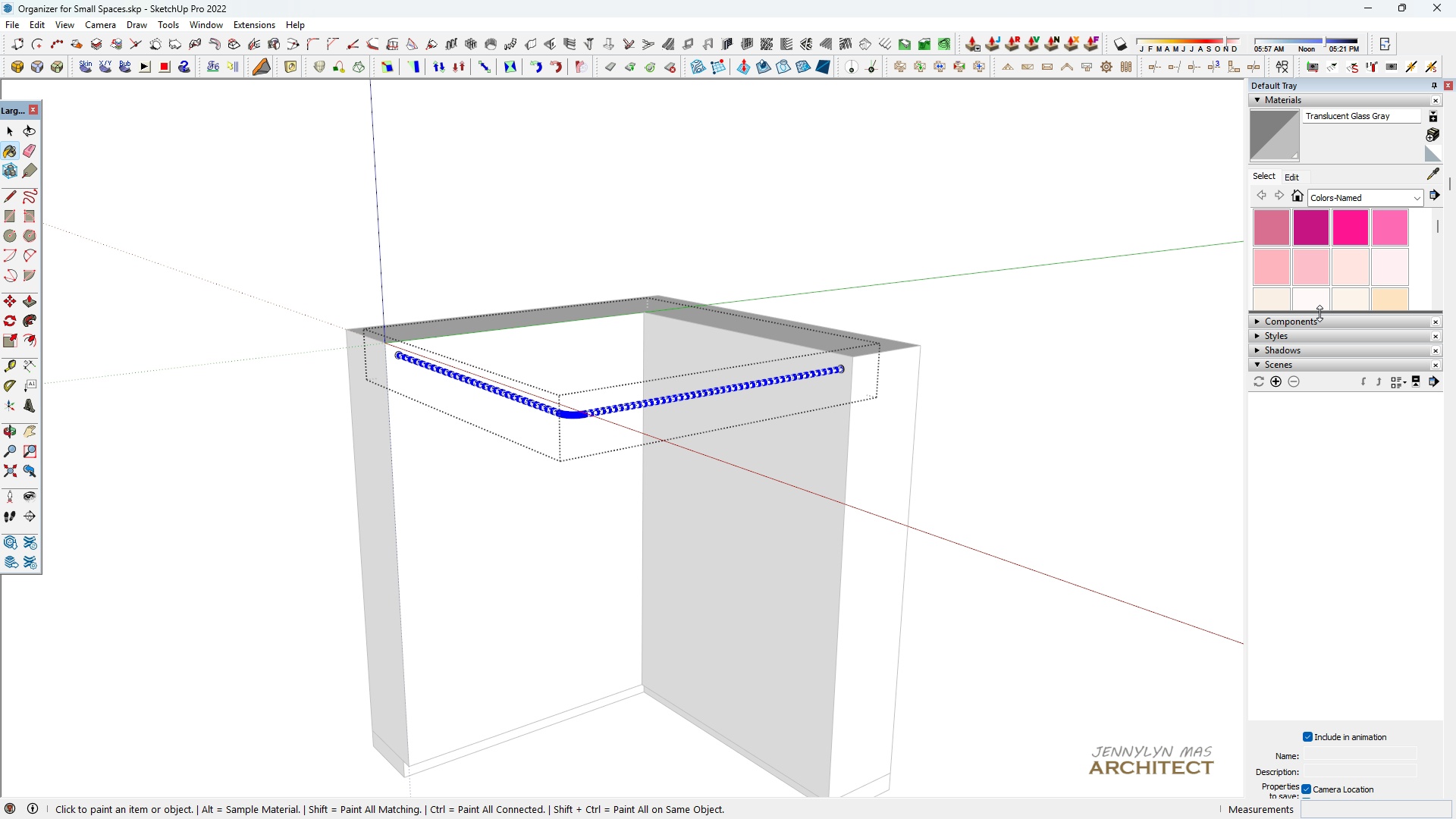 
left_click_drag(start_coordinate=[1318, 312], to_coordinate=[1301, 453])
 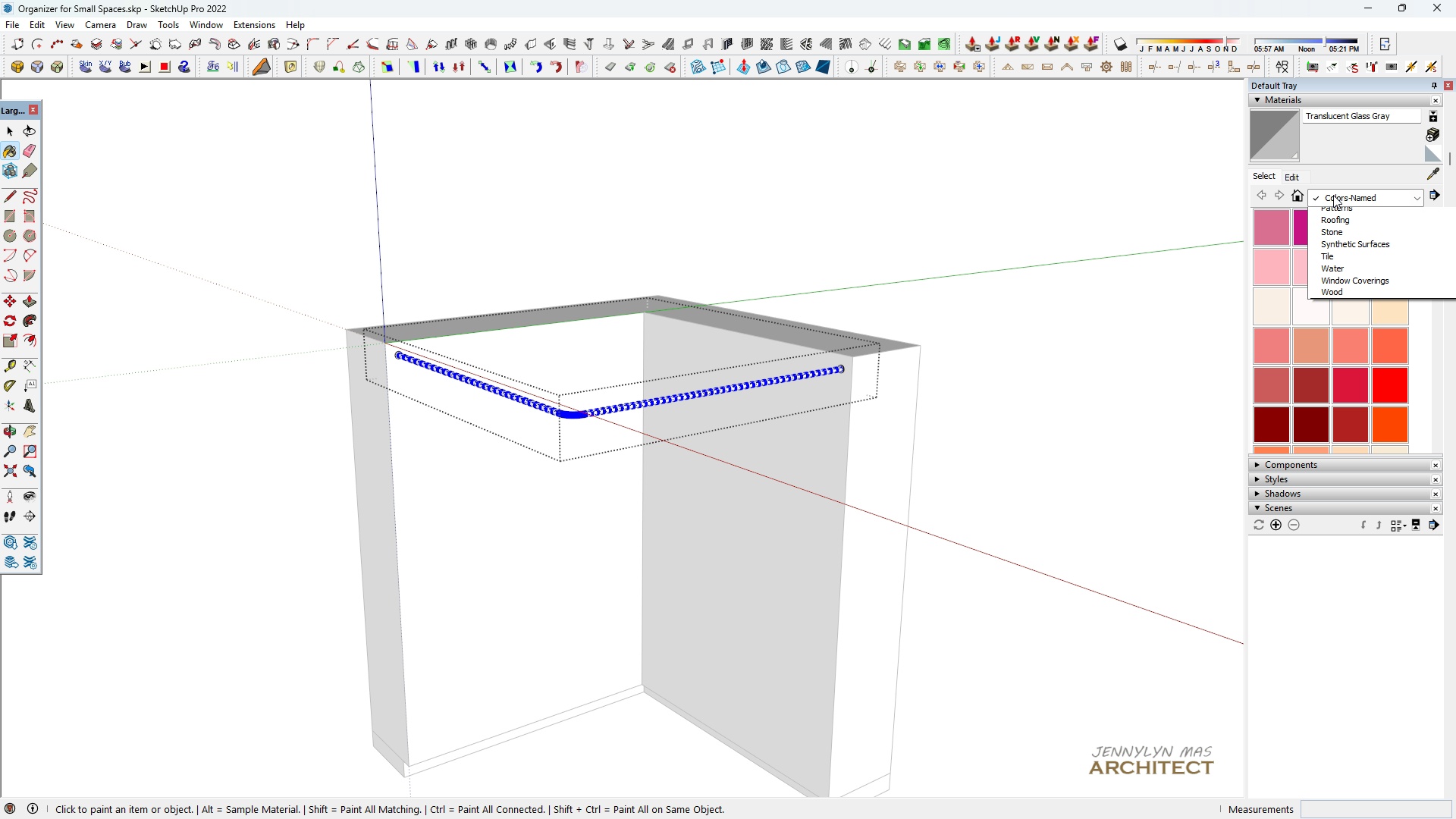 
left_click([1333, 195])
 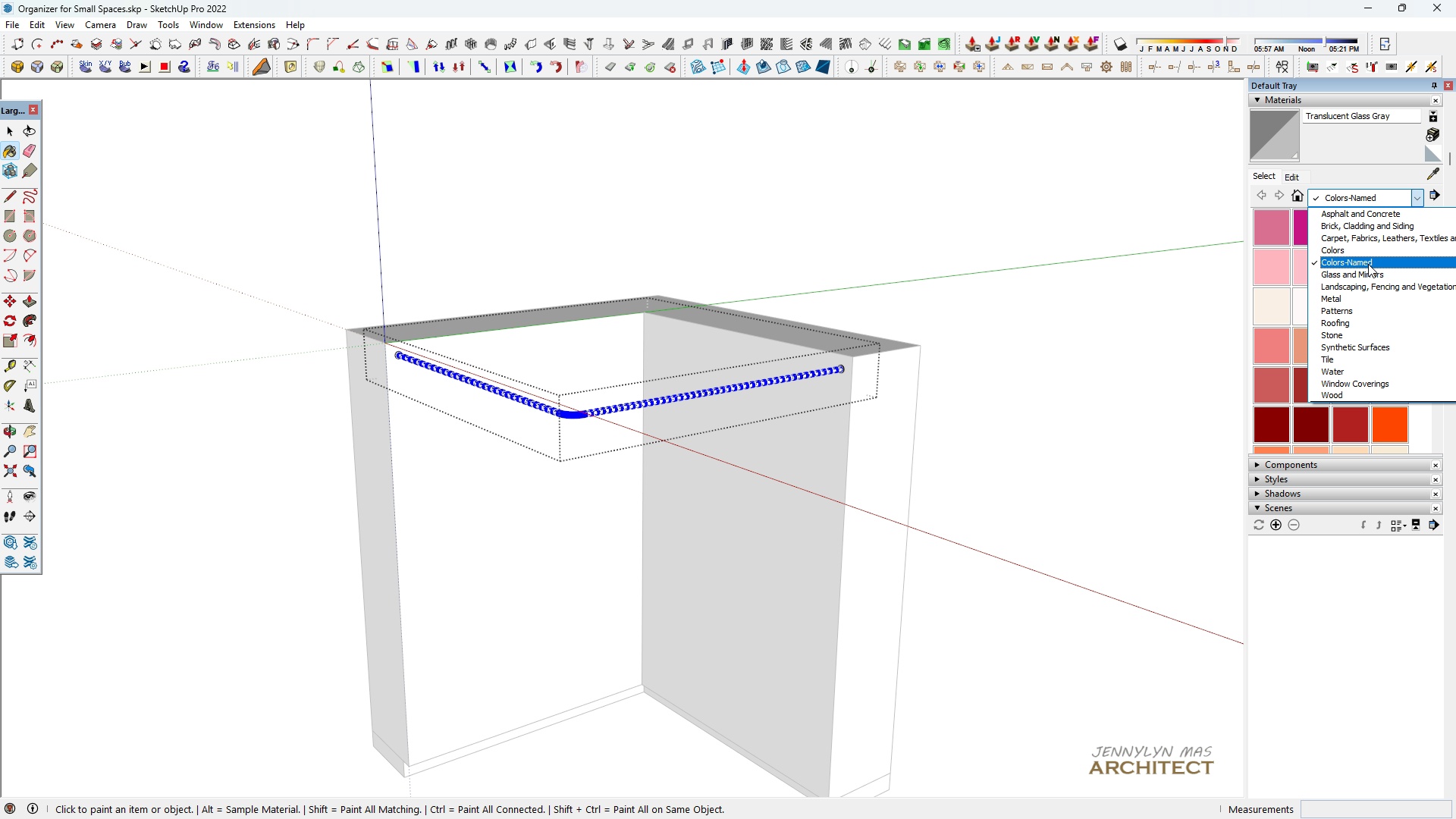 
left_click([1368, 298])
 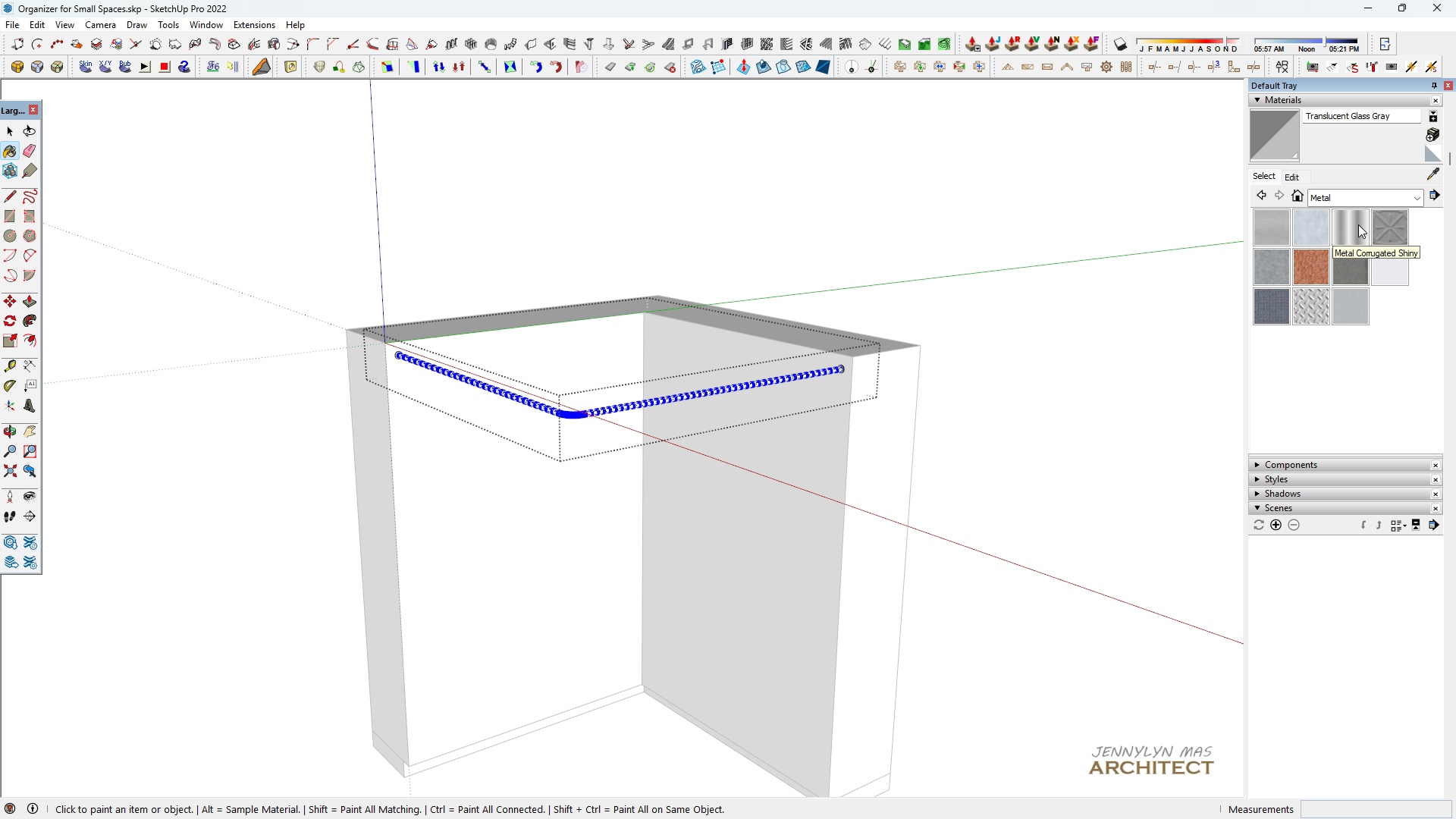 
left_click([1358, 224])
 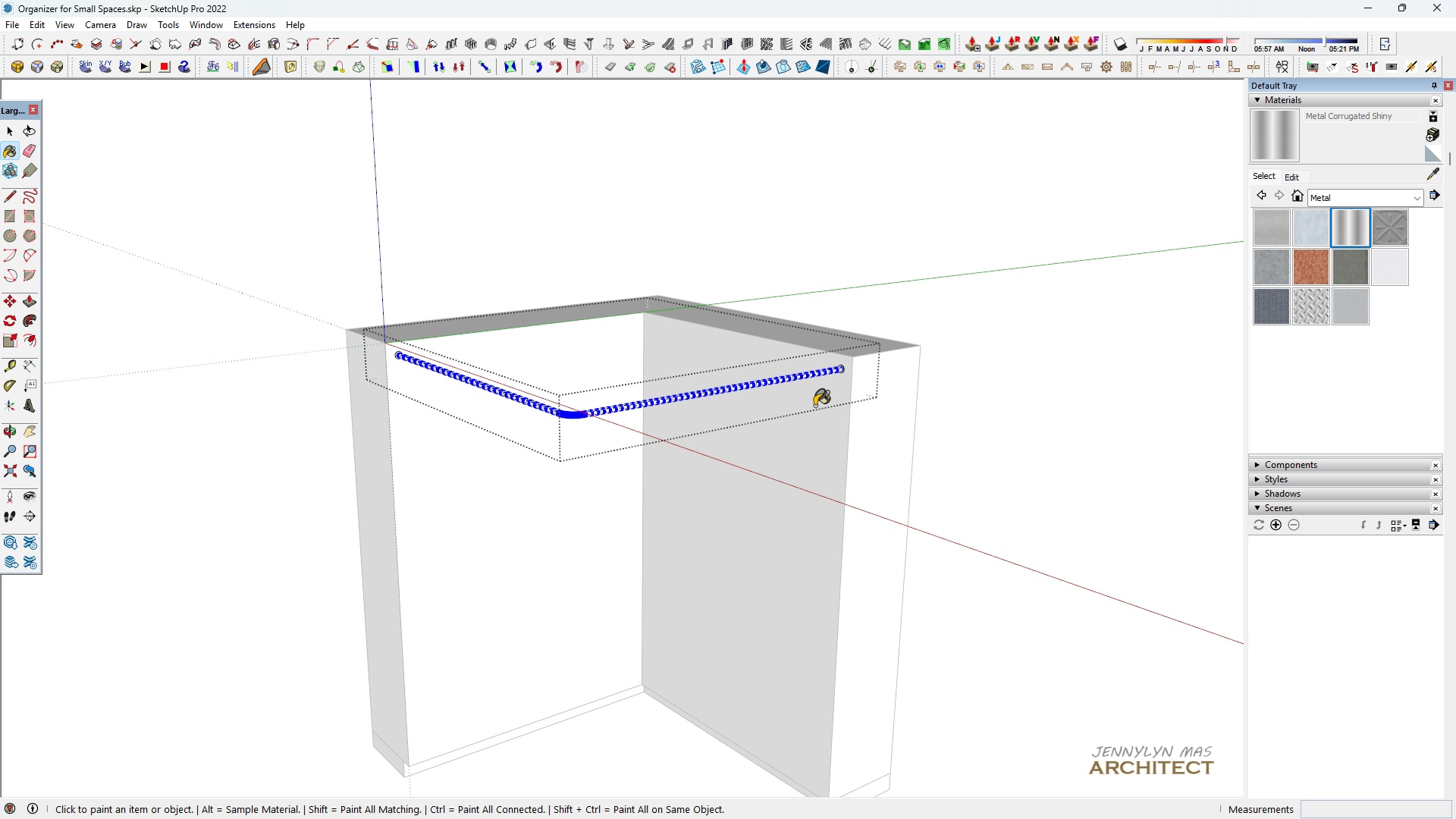 
scroll: coordinate [802, 403], scroll_direction: up, amount: 5.0
 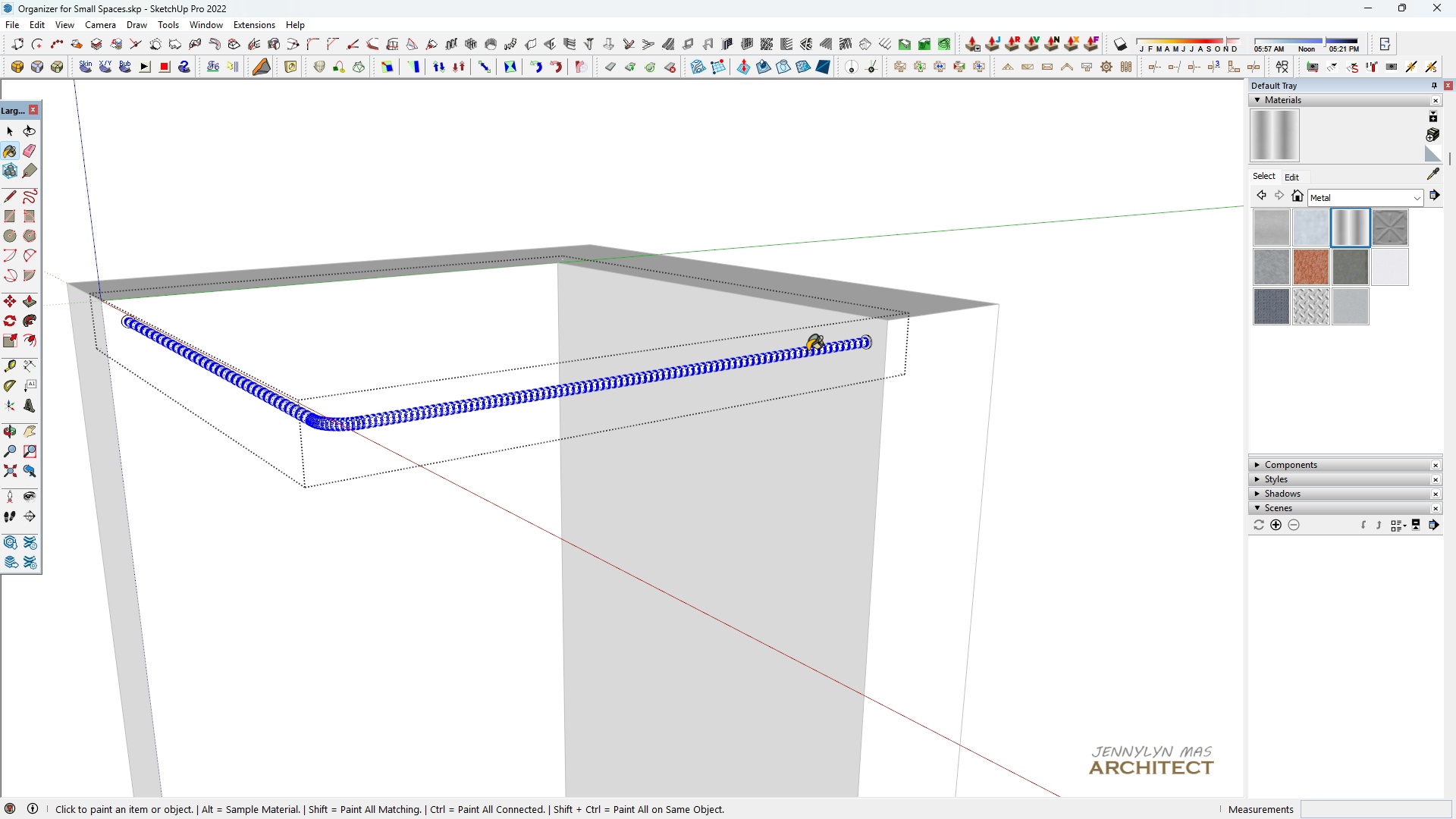 
double_click([808, 351])
 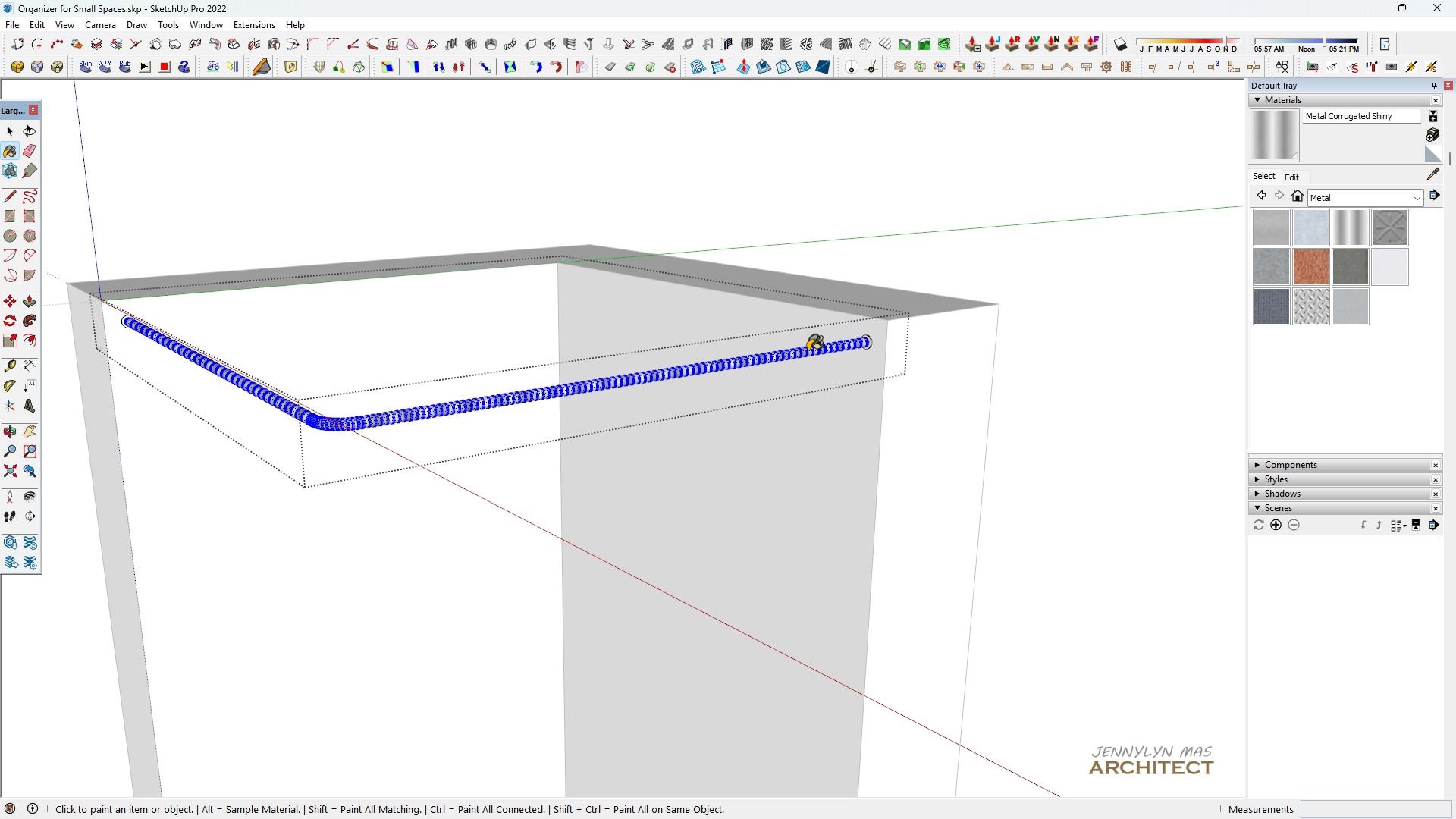 
triple_click([808, 351])
 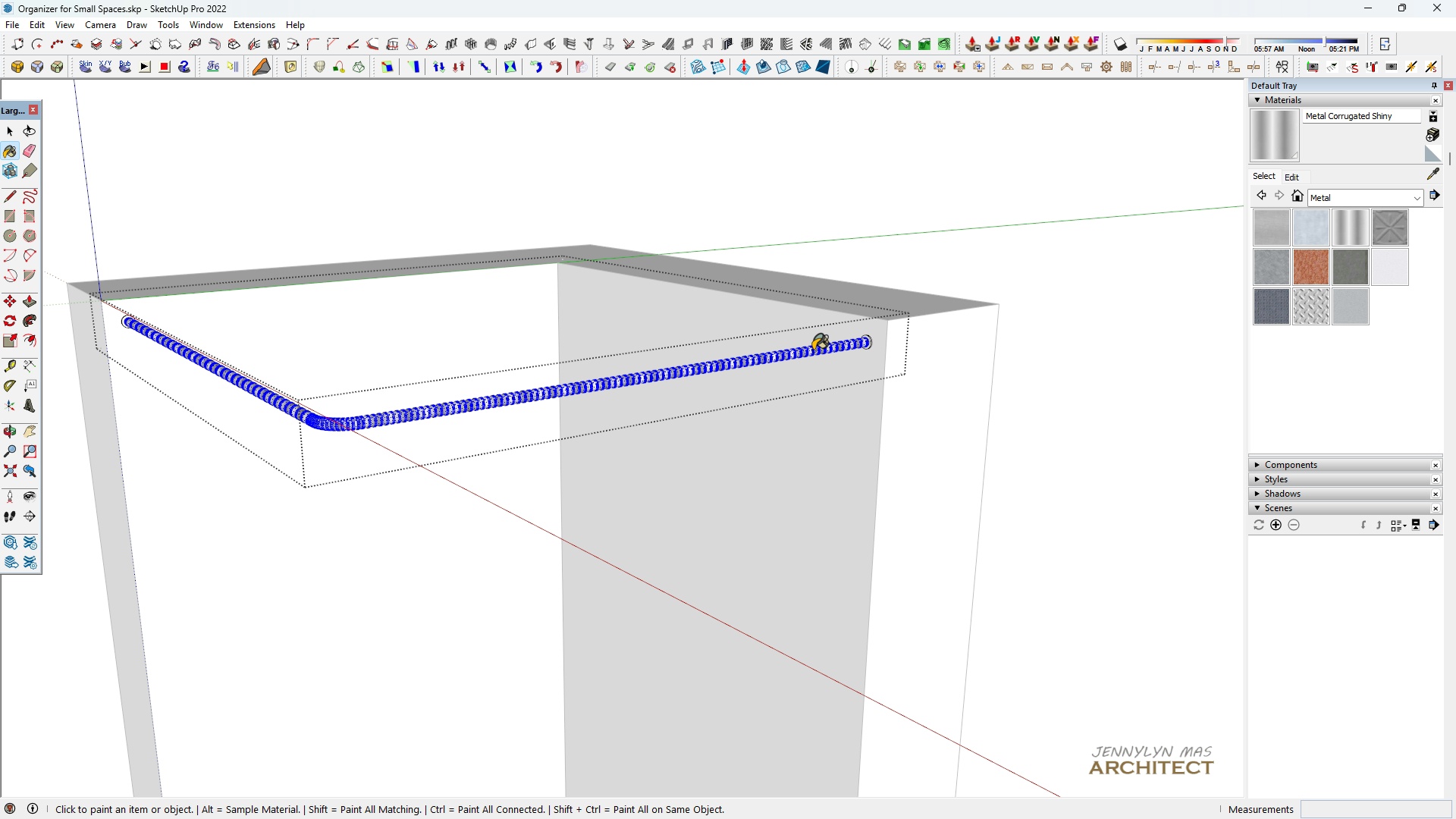 
scroll: coordinate [818, 350], scroll_direction: up, amount: 6.0
 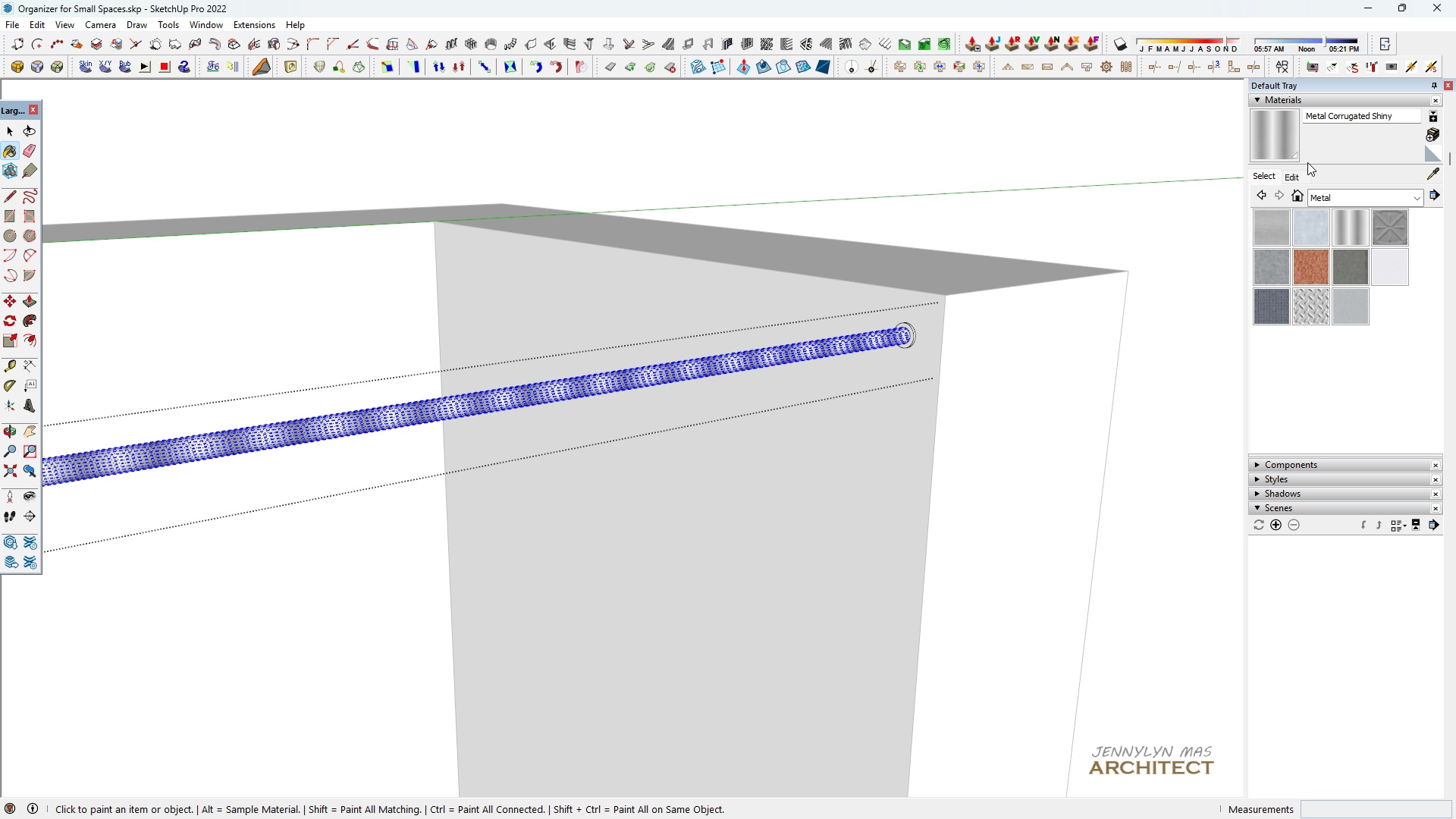 
left_click([1287, 177])
 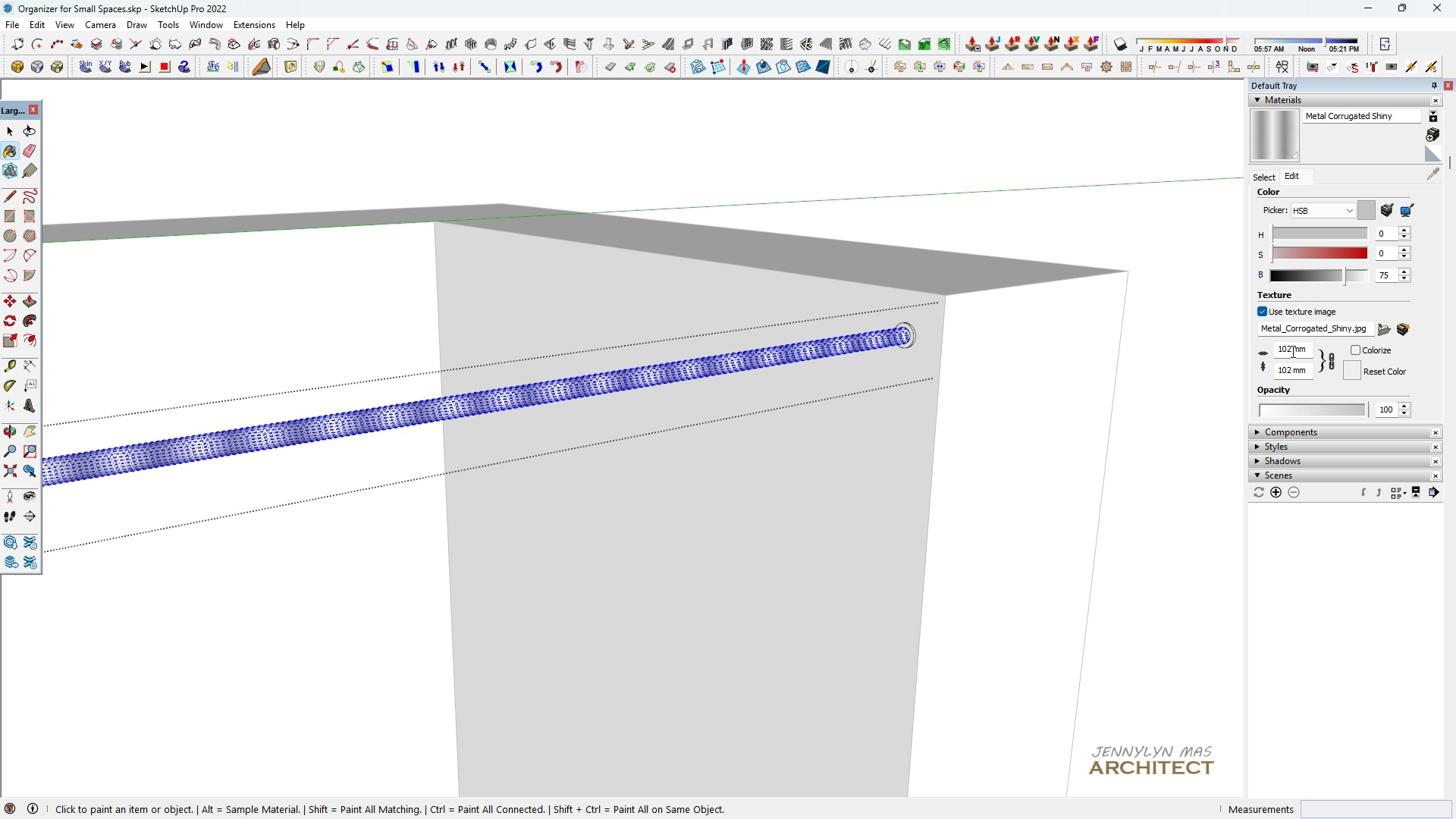 
left_click([1291, 351])
 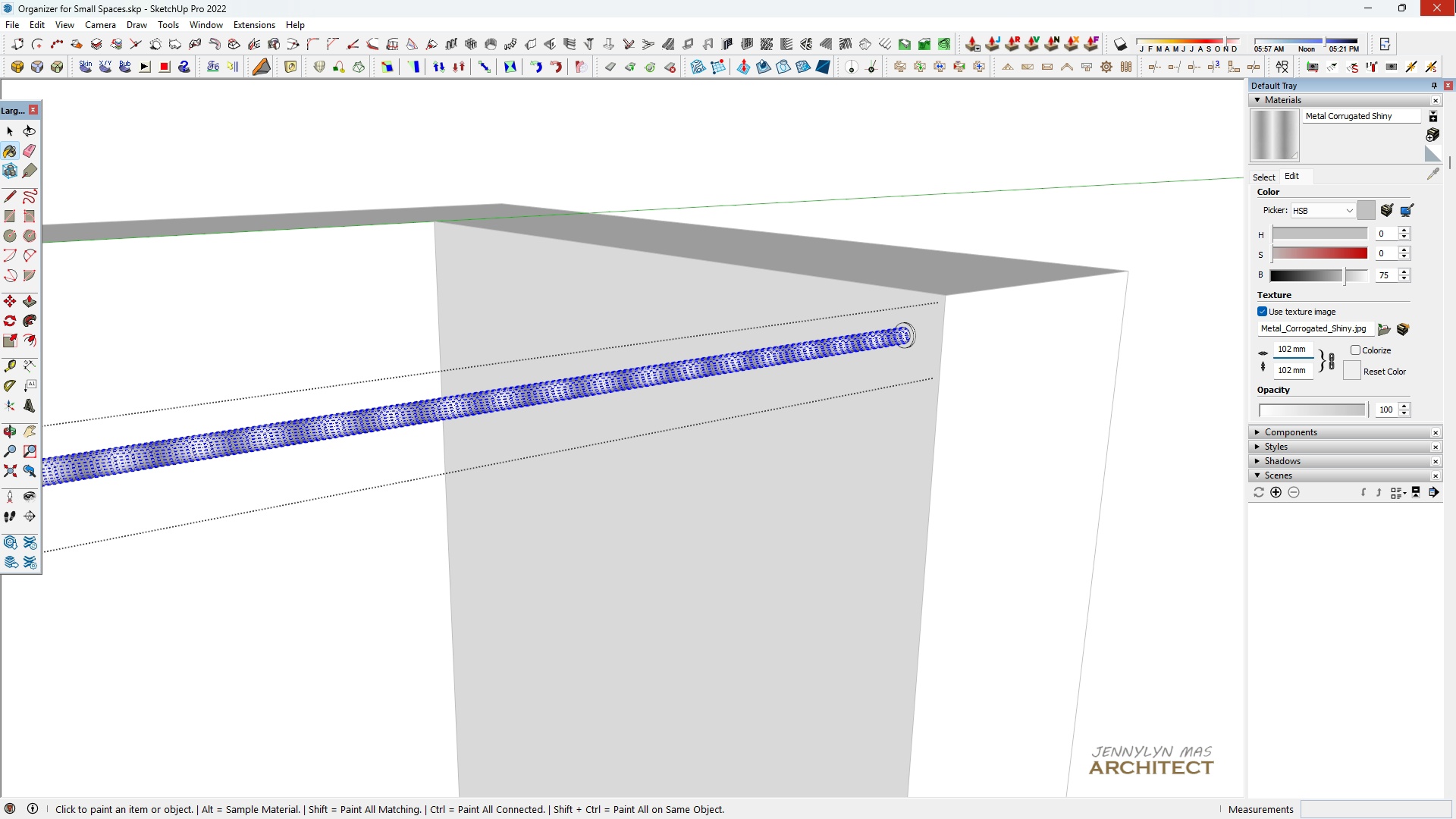 
key(Control+ControlLeft)
 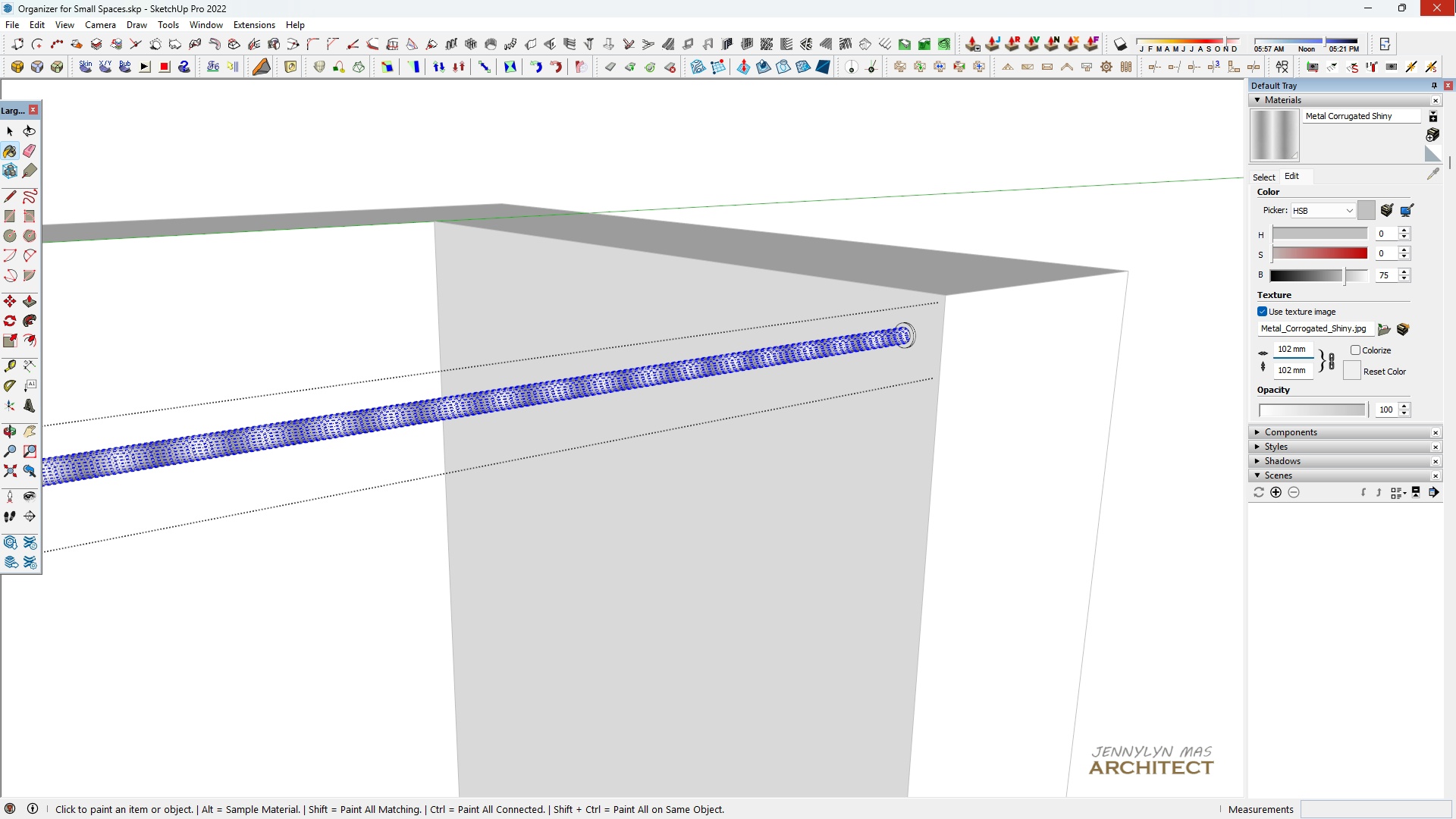 
key(Control+A)
 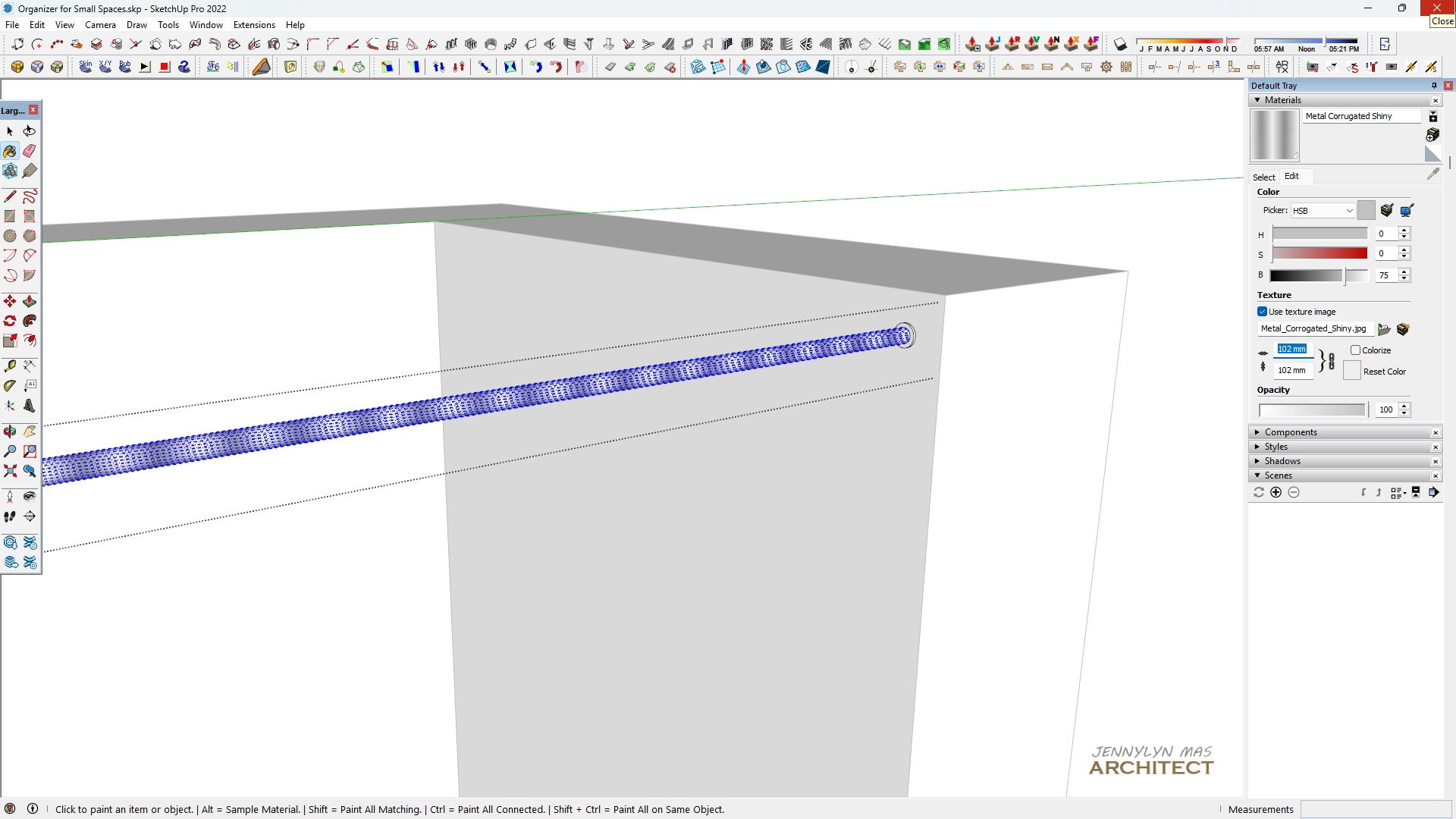 
type(1000)
 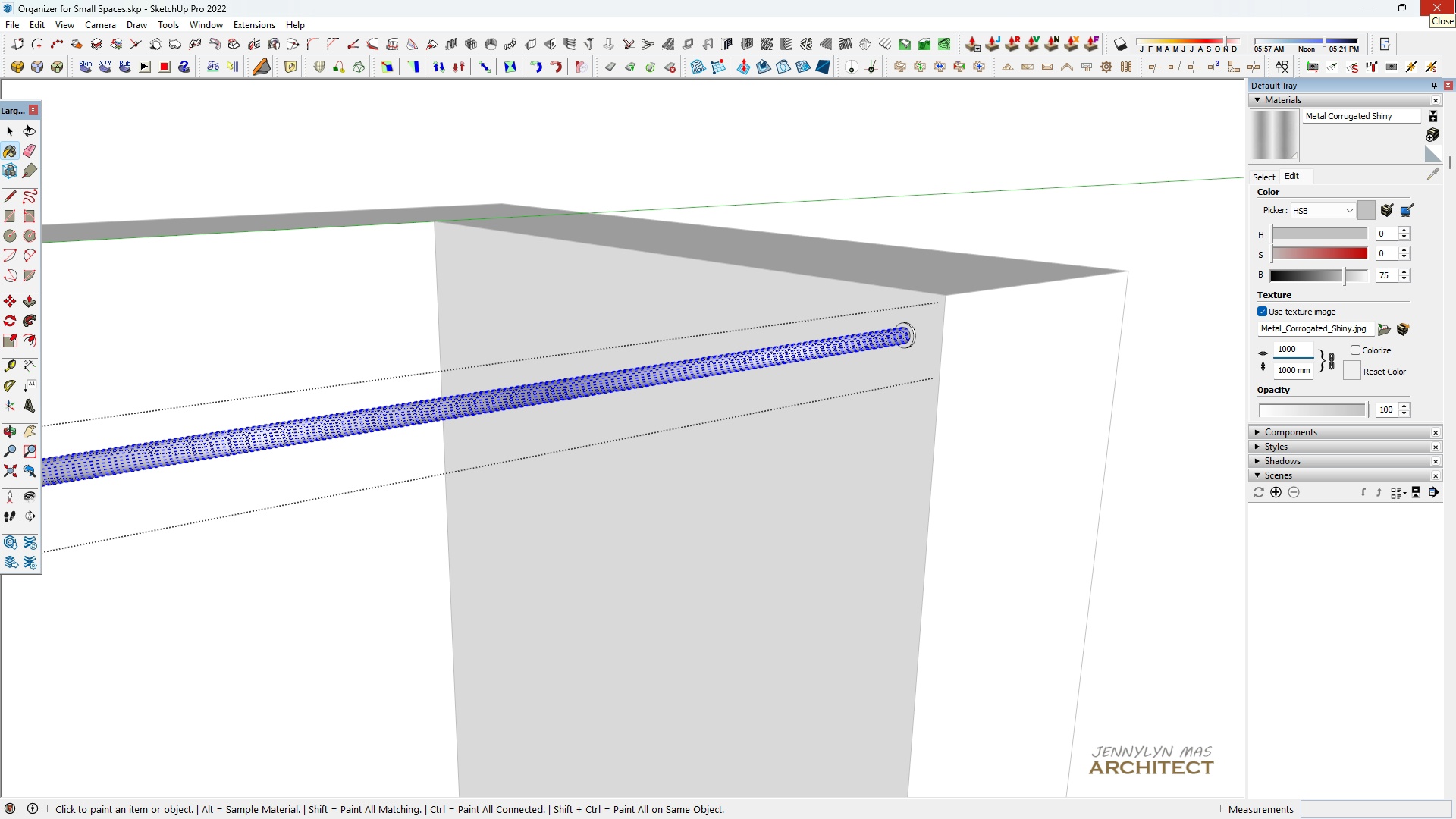 
key(Enter)
 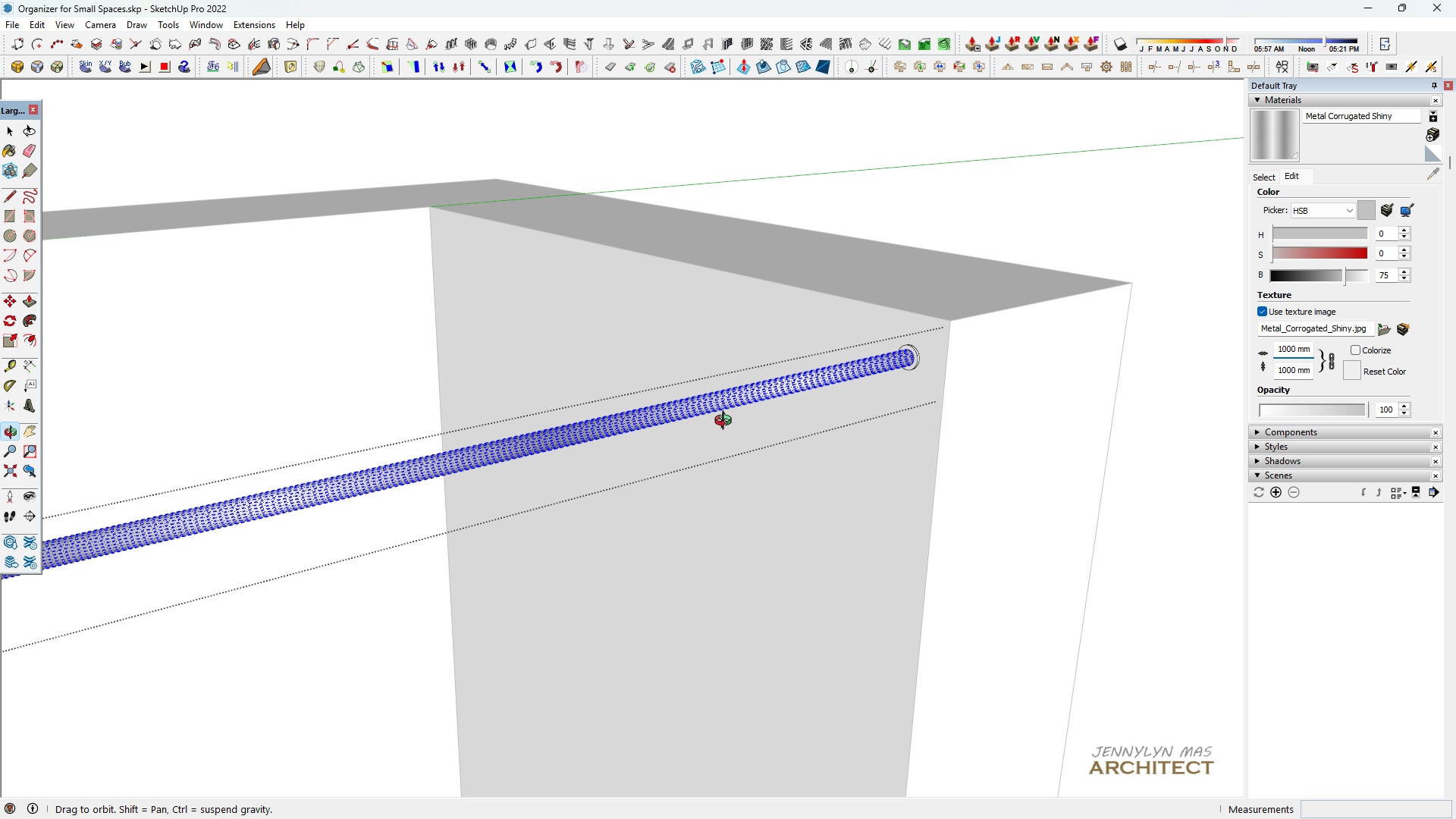 
key(Space)
 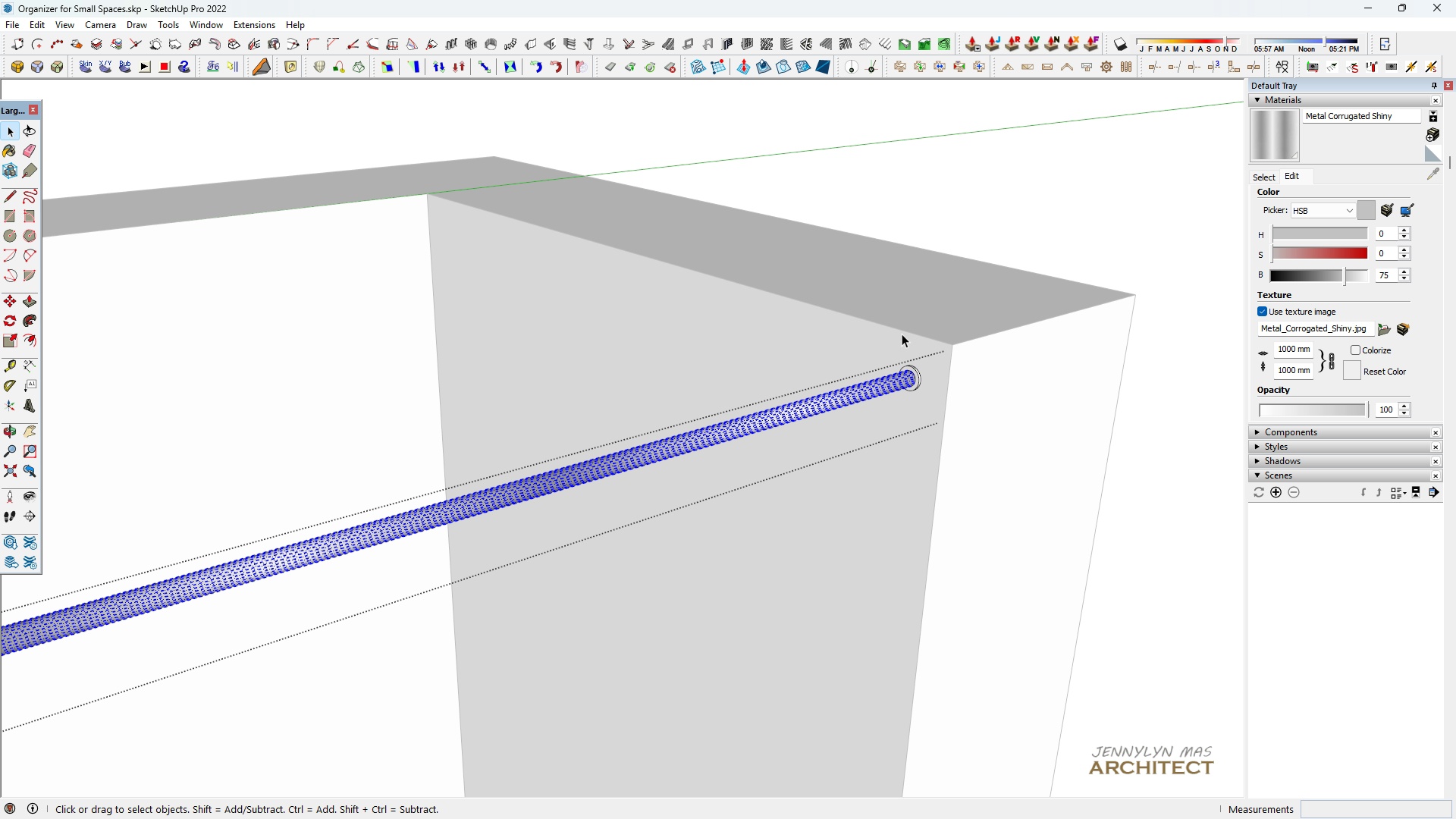 
scroll: coordinate [838, 413], scroll_direction: up, amount: 9.0
 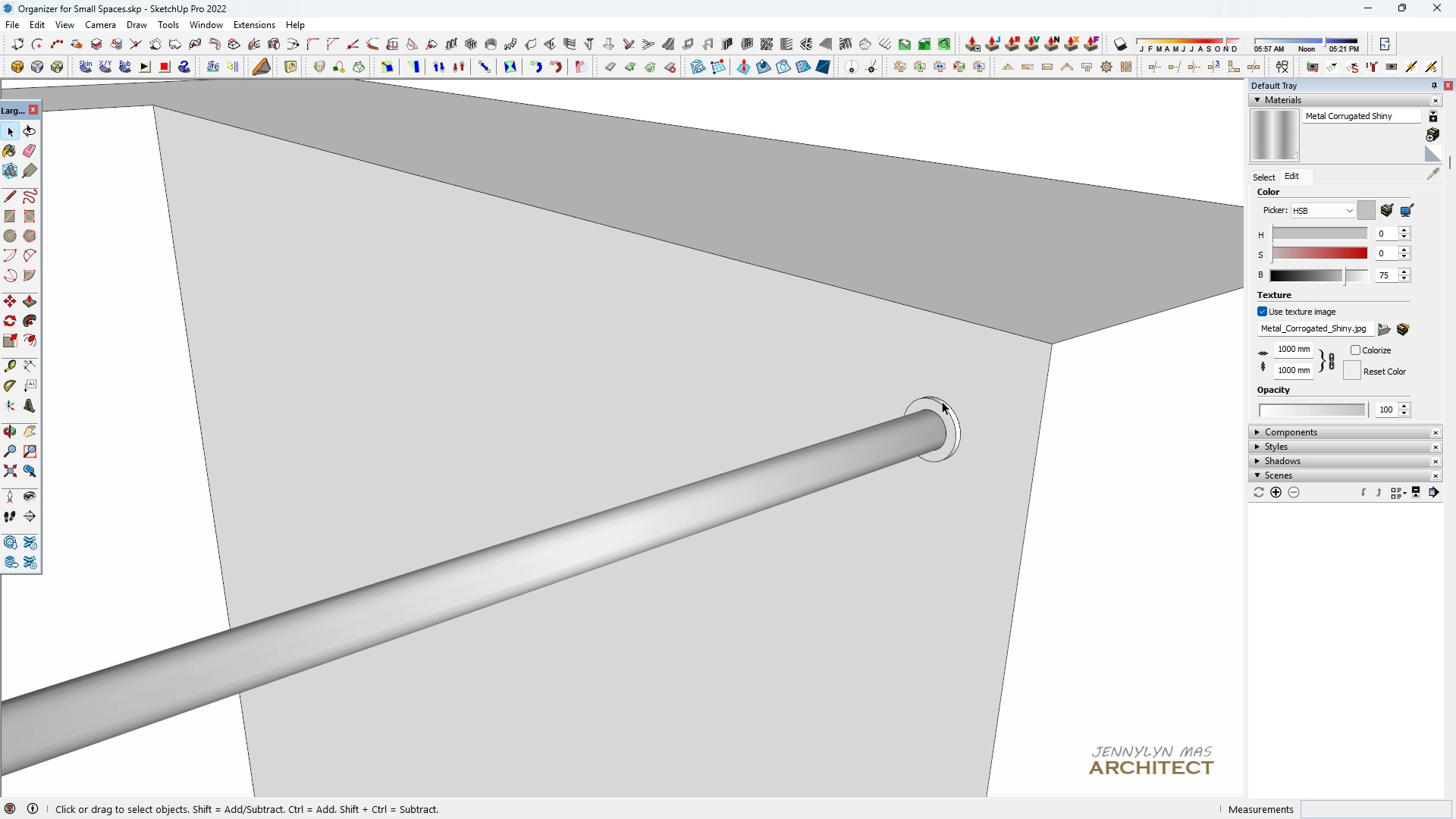 
key(H)
 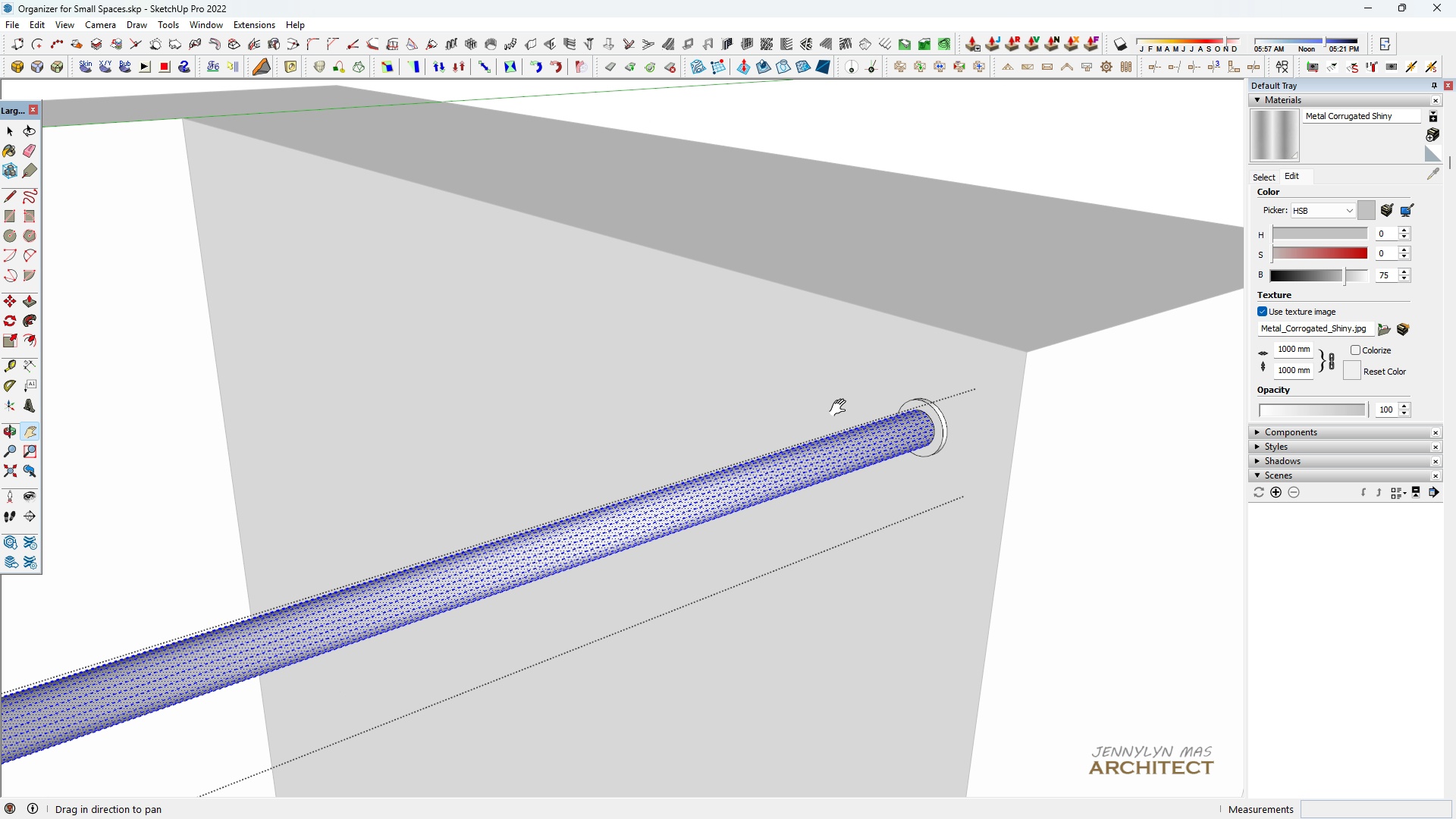 
key(Space)
 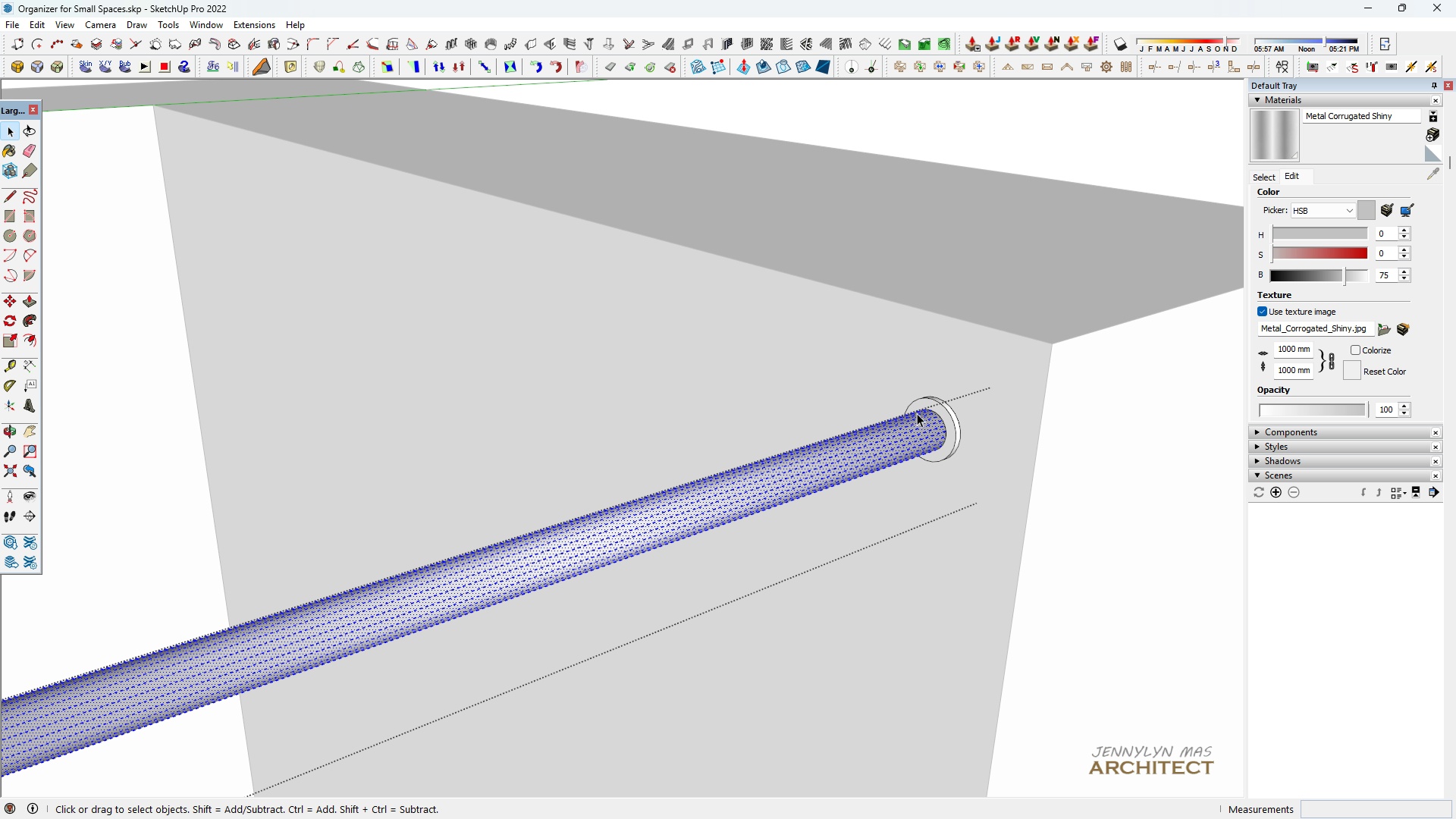 
key(Escape)
 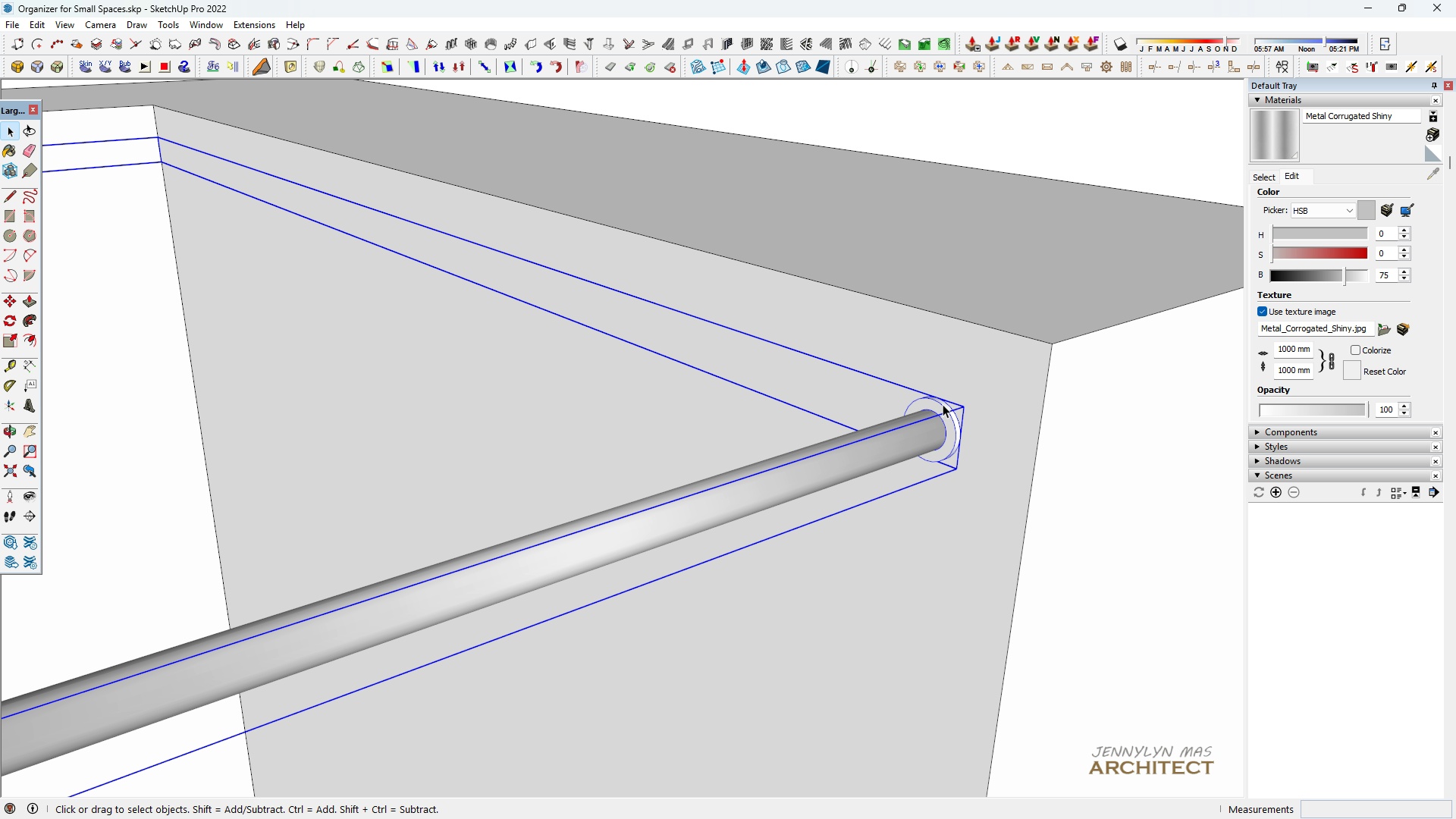 
double_click([943, 404])
 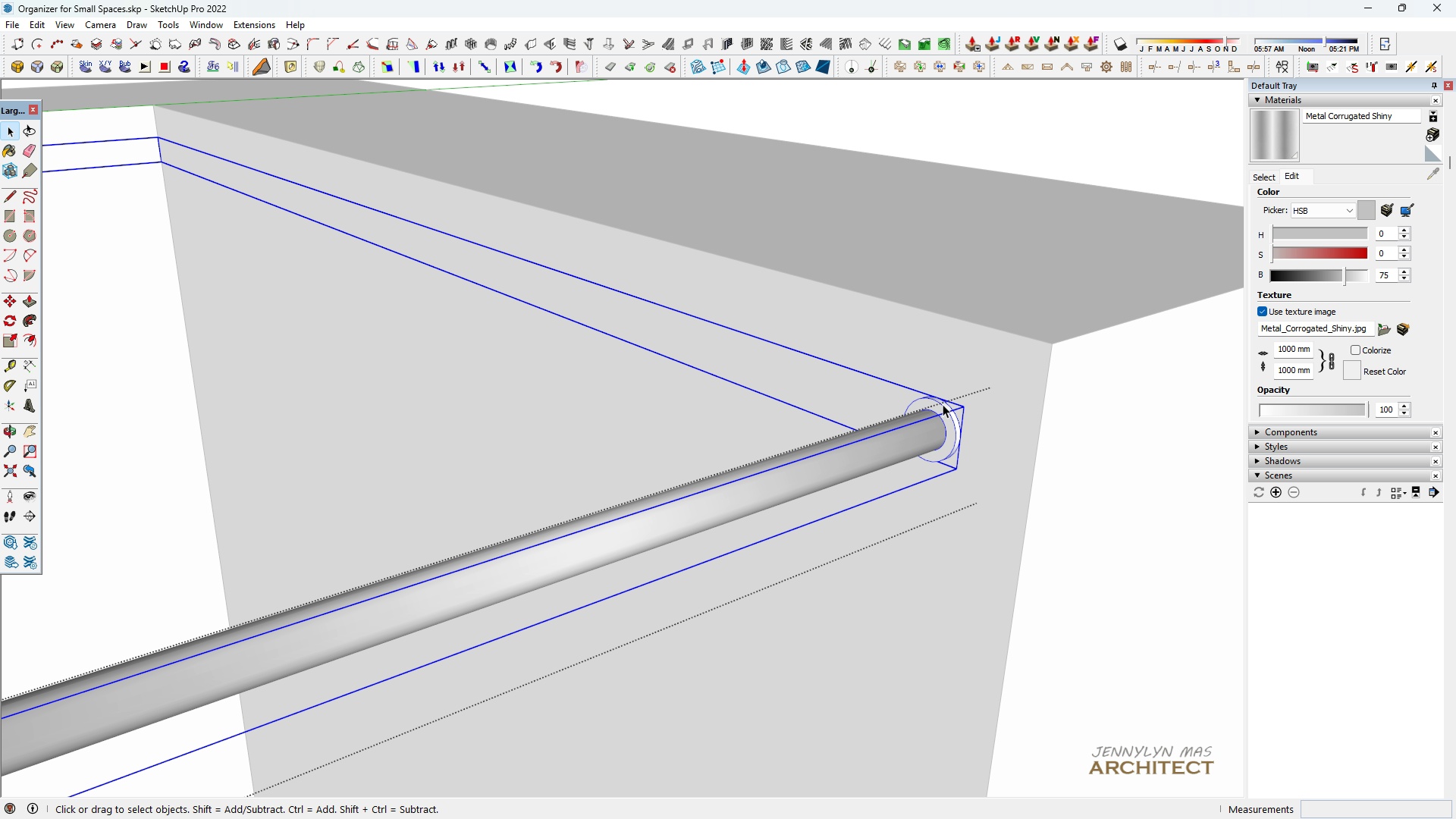 
triple_click([943, 404])
 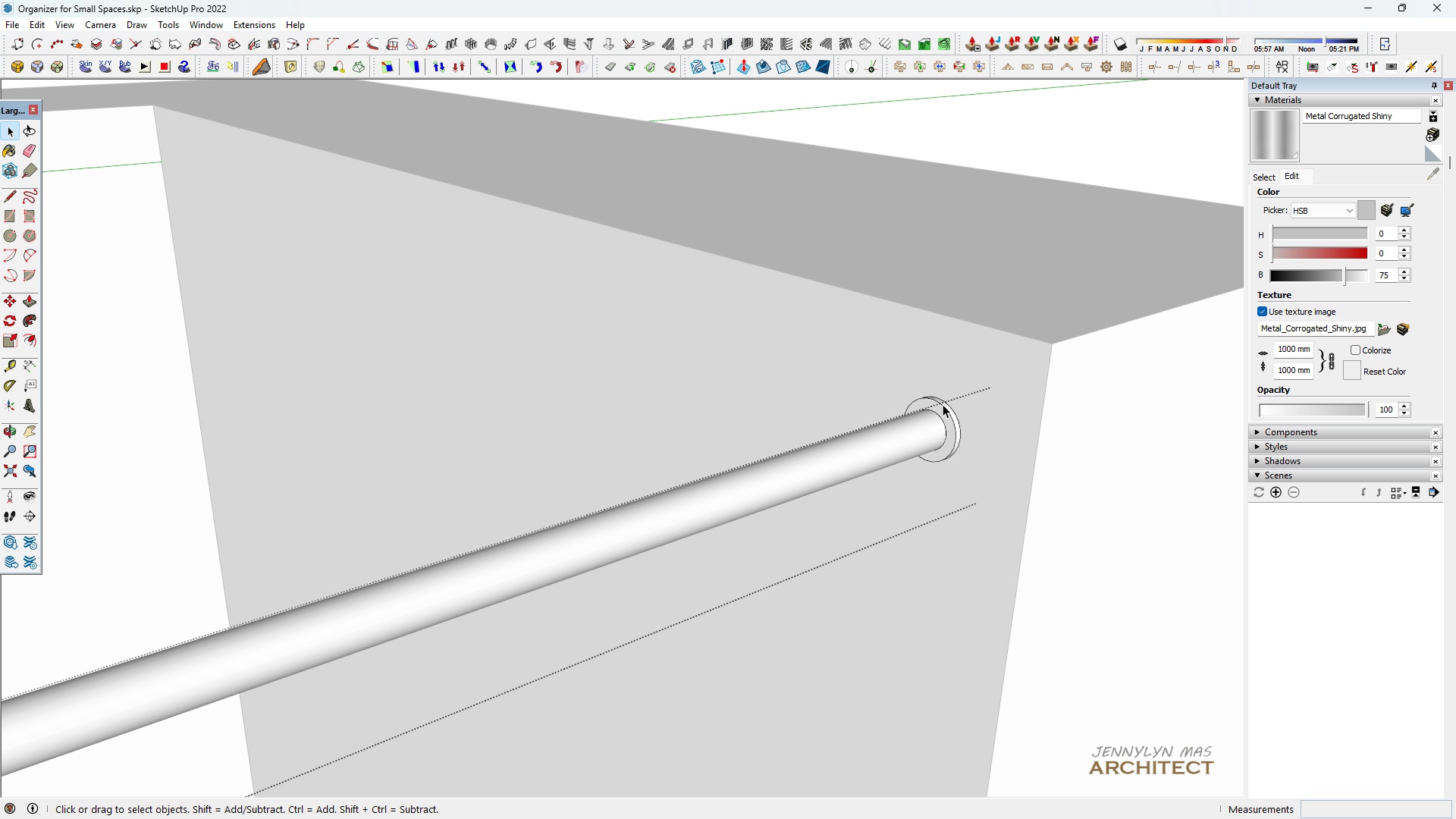 
triple_click([943, 404])
 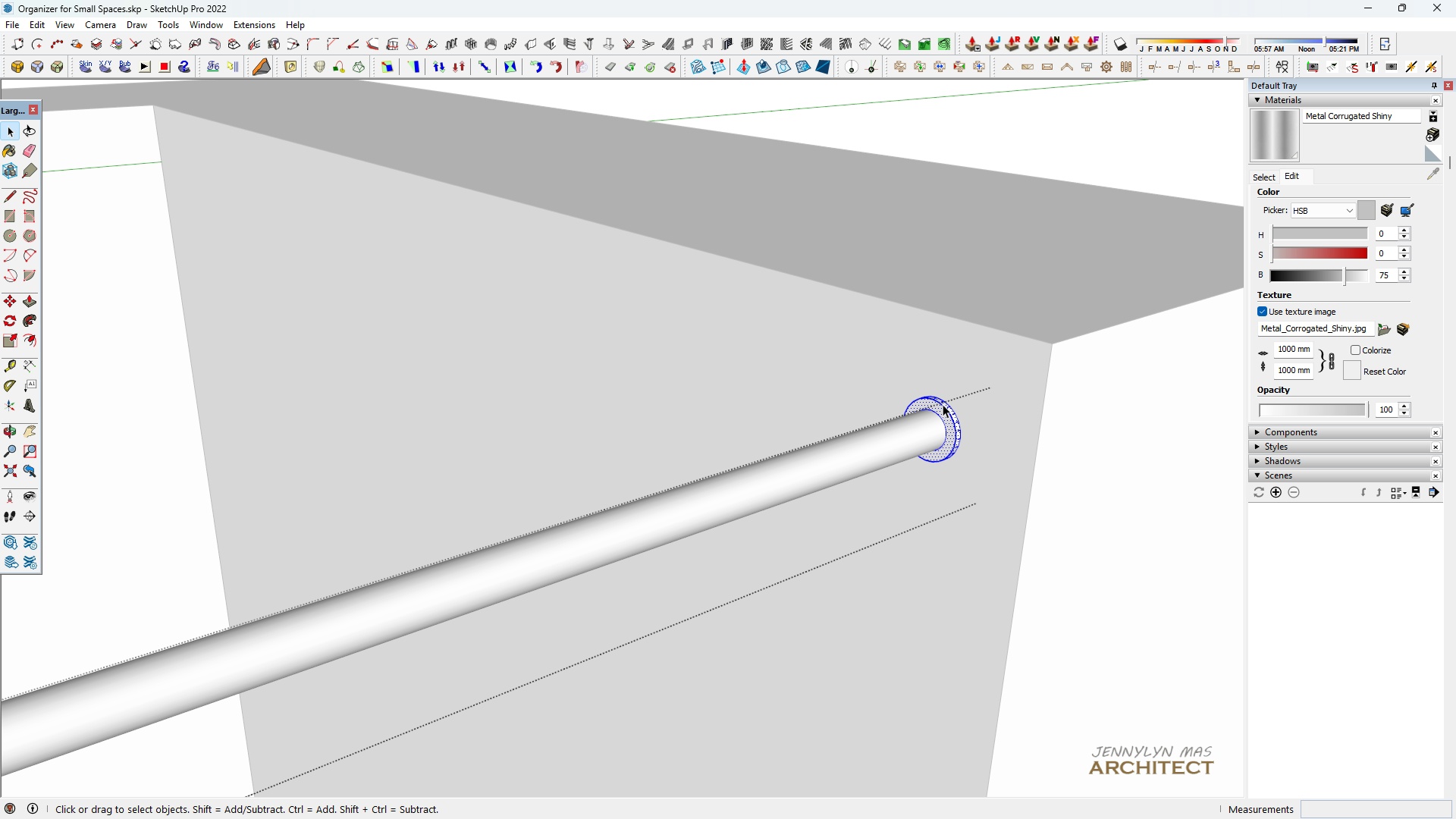 
triple_click([943, 404])
 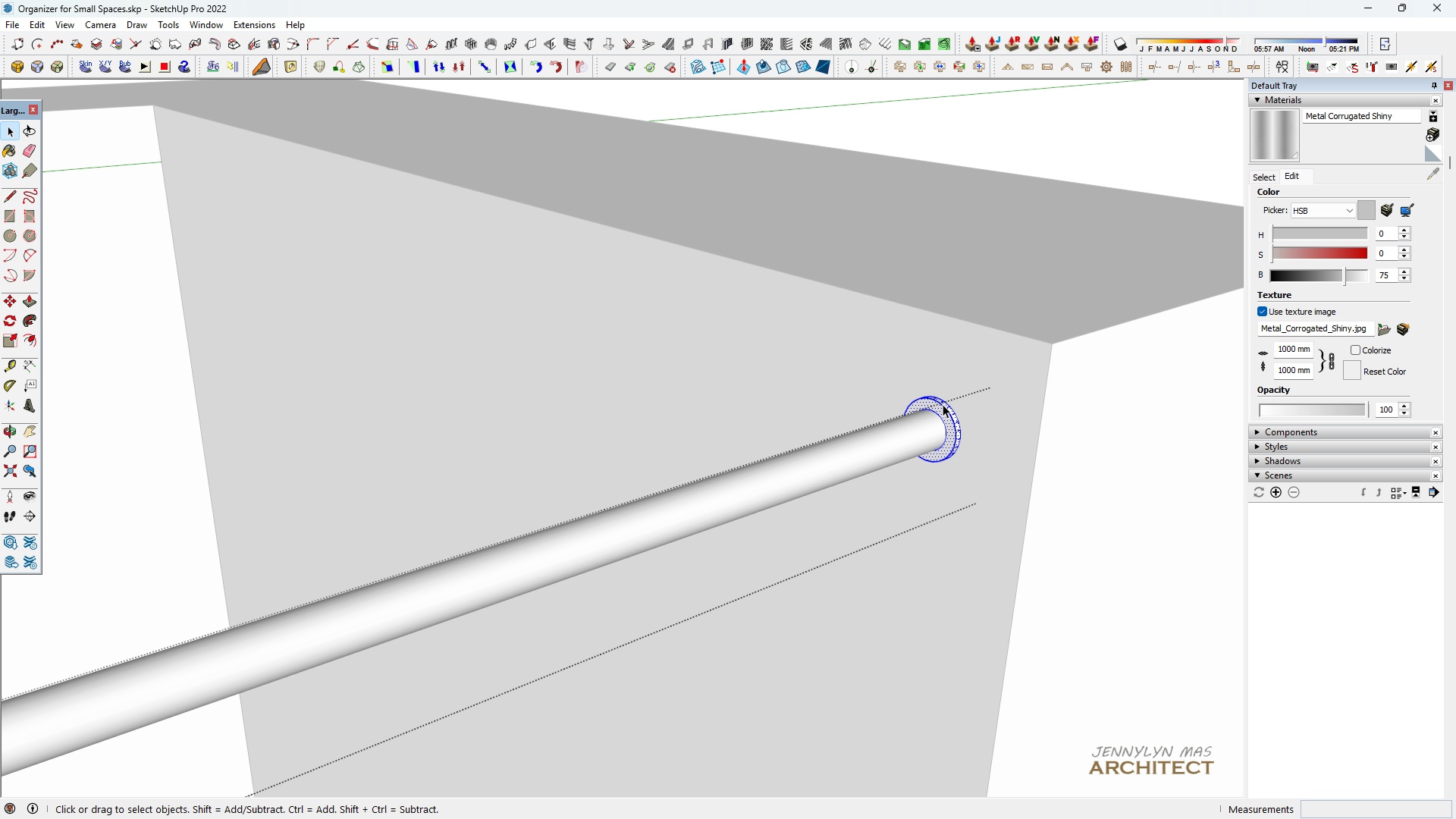 
triple_click([943, 404])
 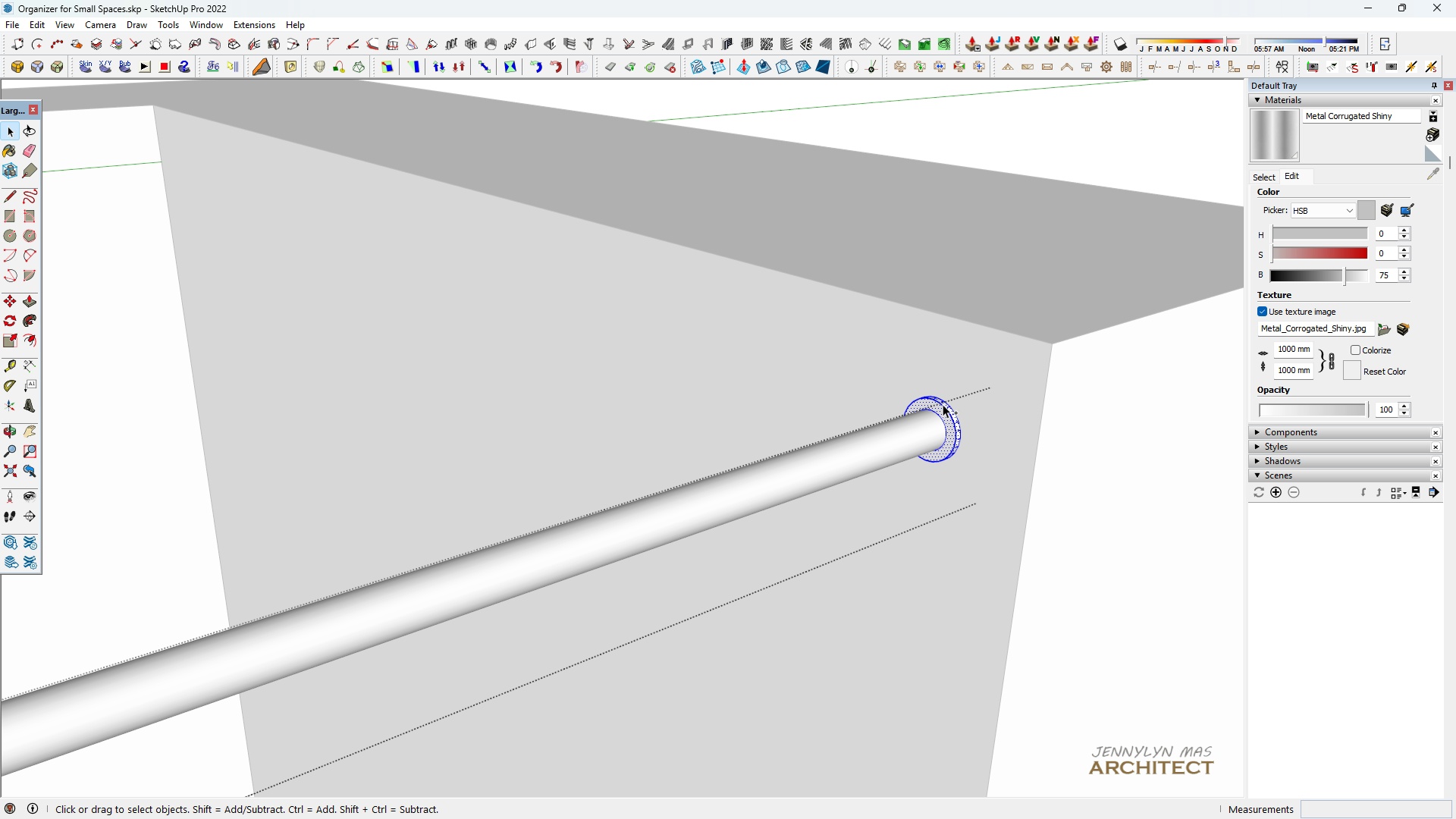 
key(Control+A)
 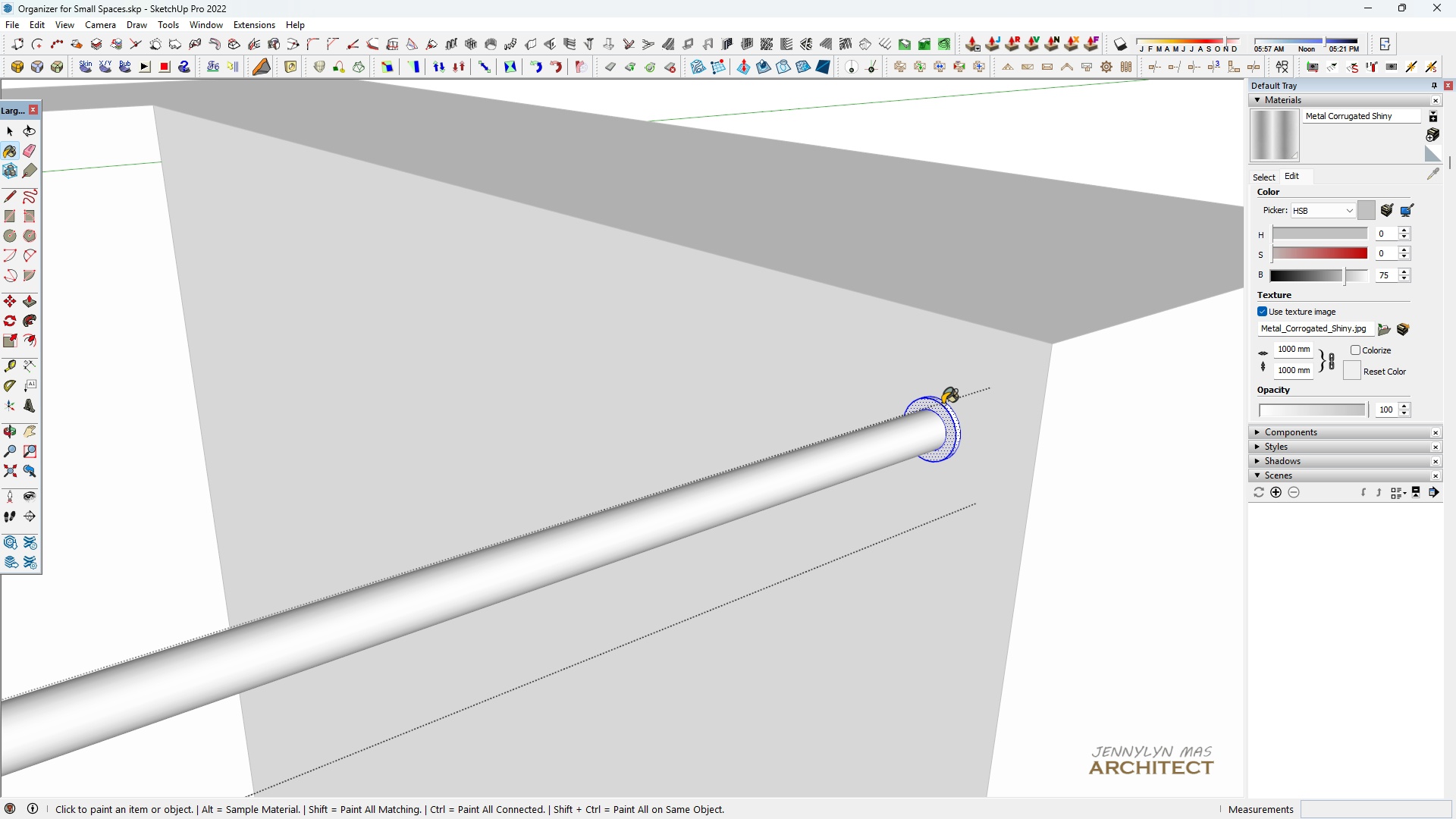 
key(B)
 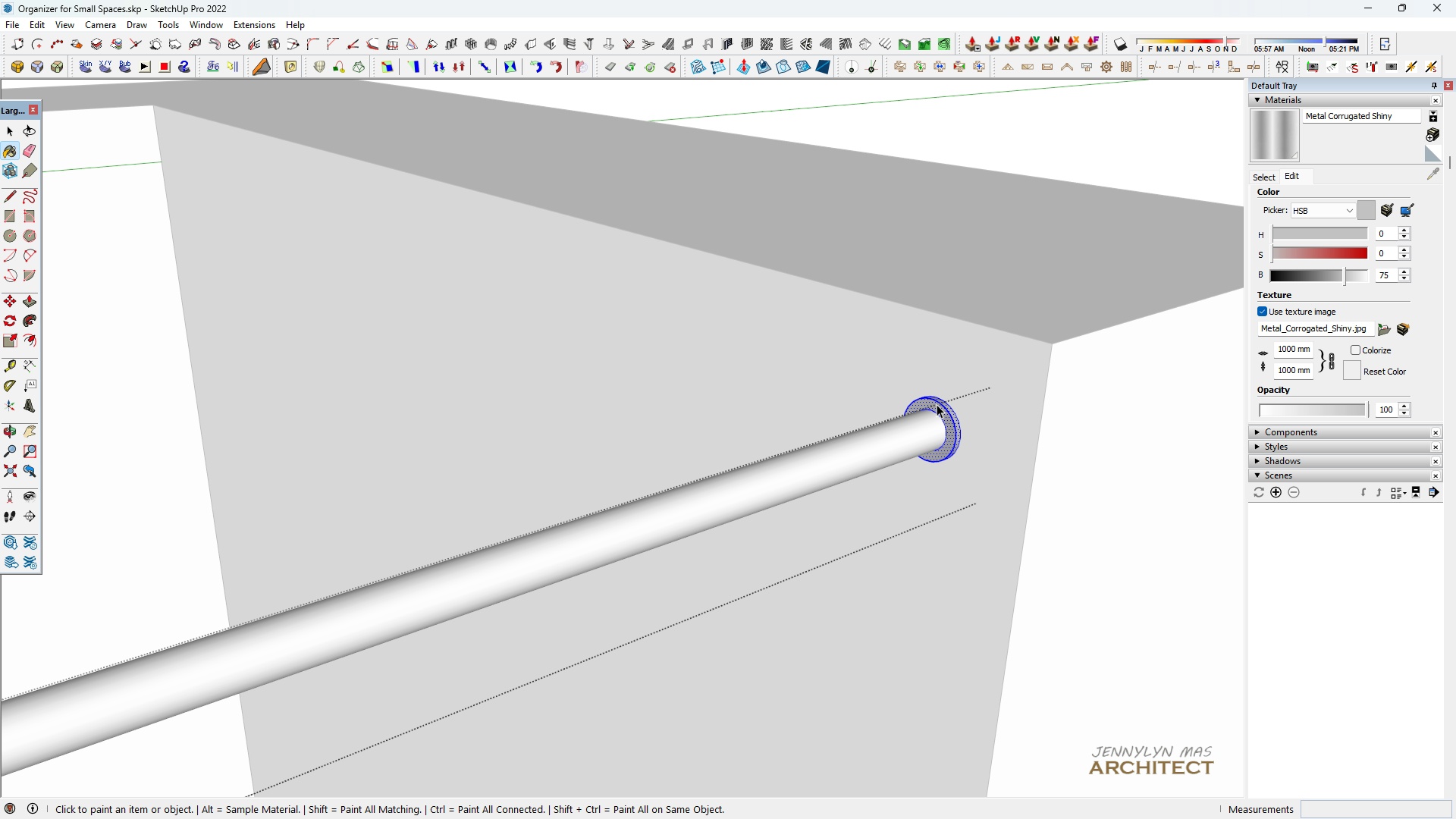 
double_click([943, 404])
 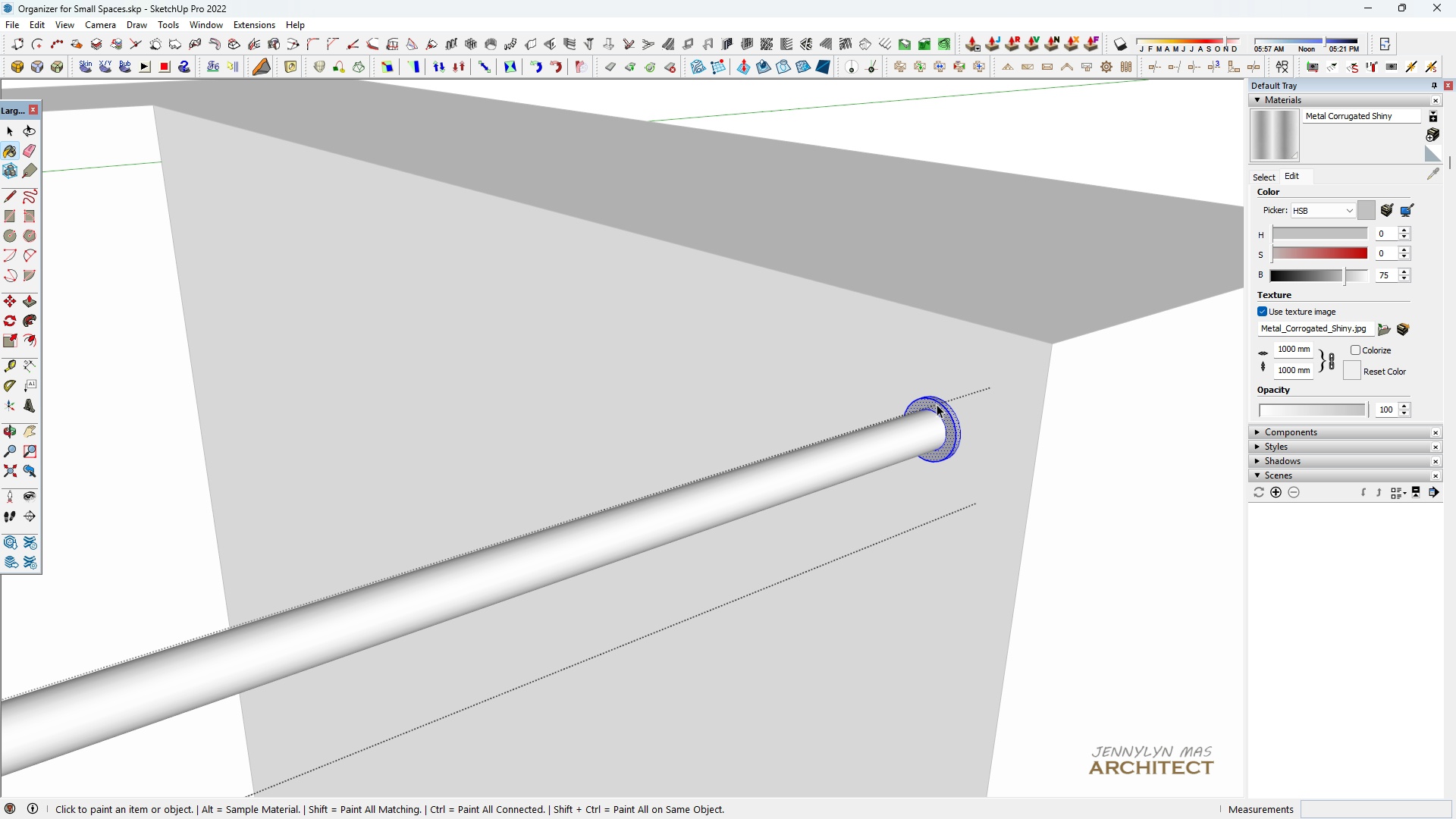 
triple_click([943, 404])
 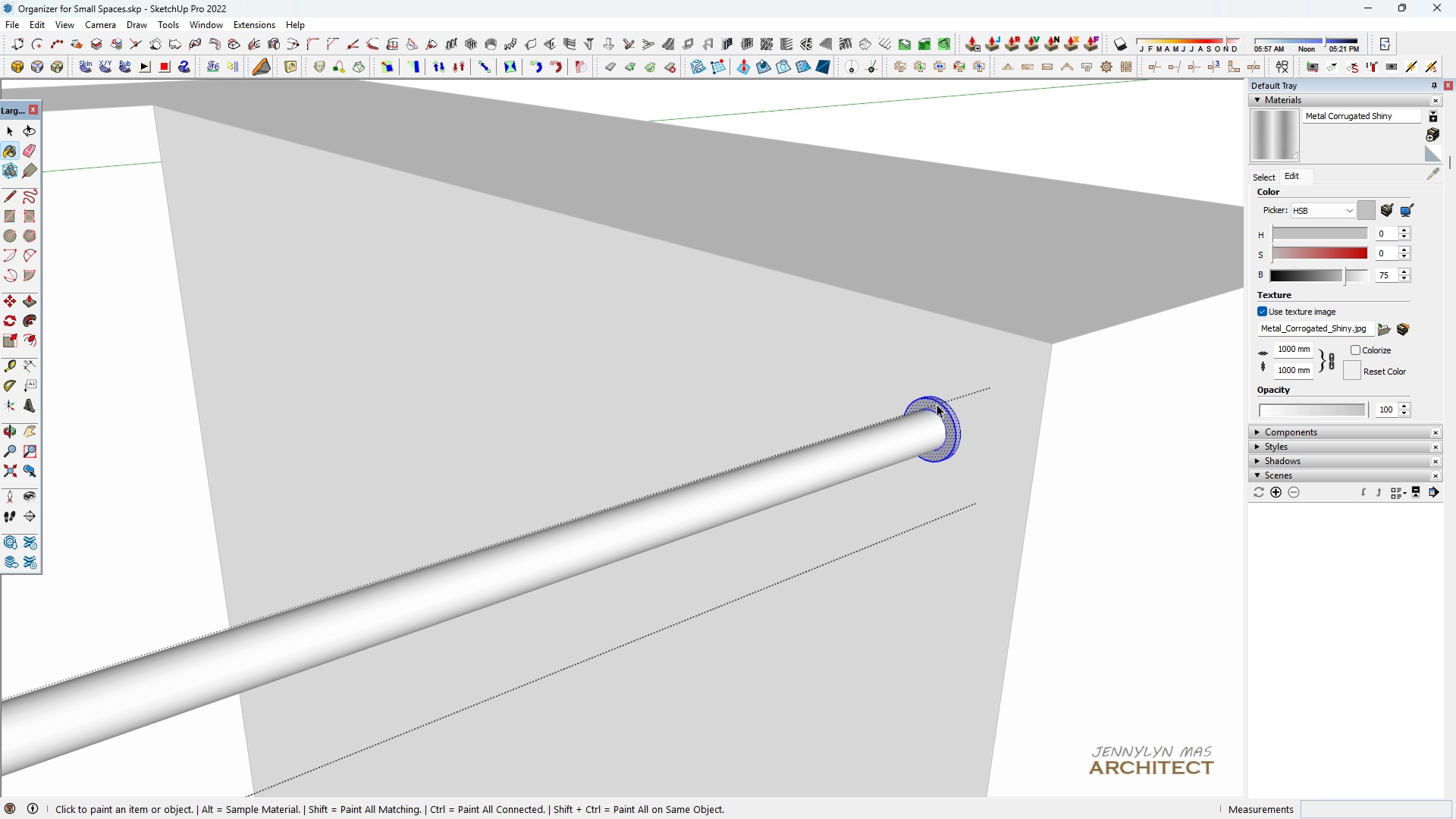 
type( )
key(Escape)
key(Escape)
key(Escape)
key(Escape)
type( hhhhhhh )
 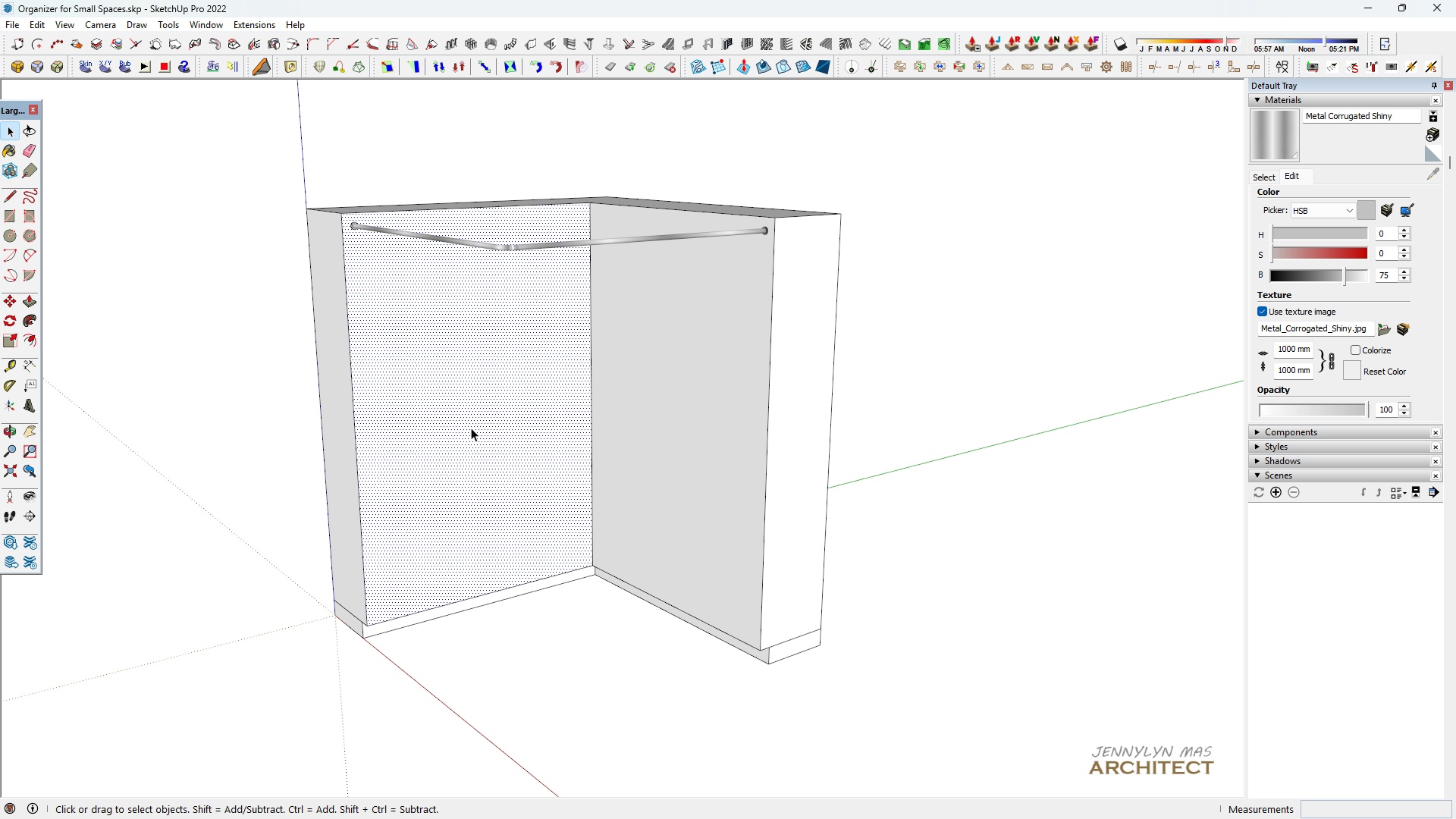 
scroll: coordinate [592, 386], scroll_direction: down, amount: 18.0
 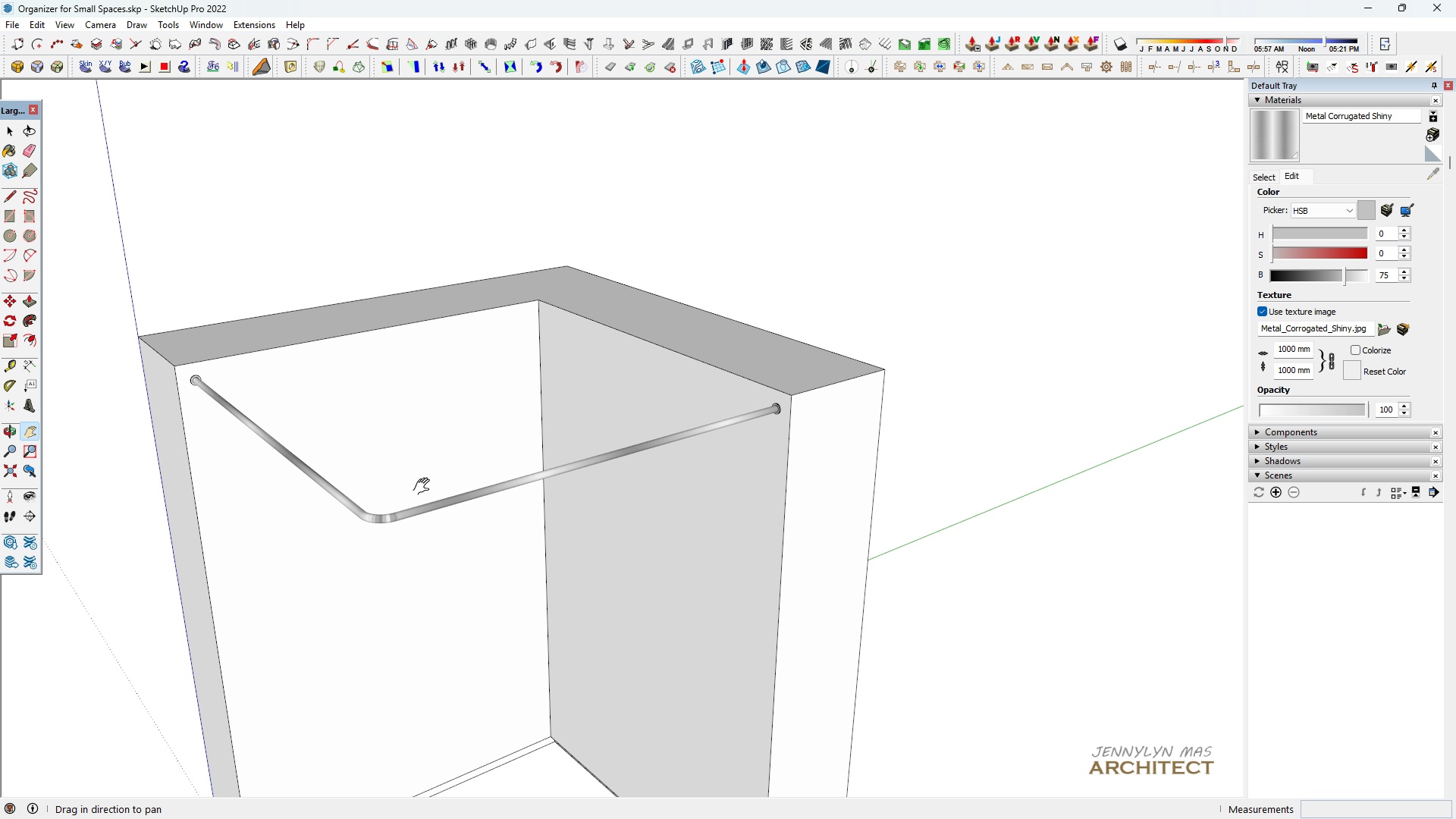 
left_click_drag(start_coordinate=[425, 487], to_coordinate=[538, 296])
 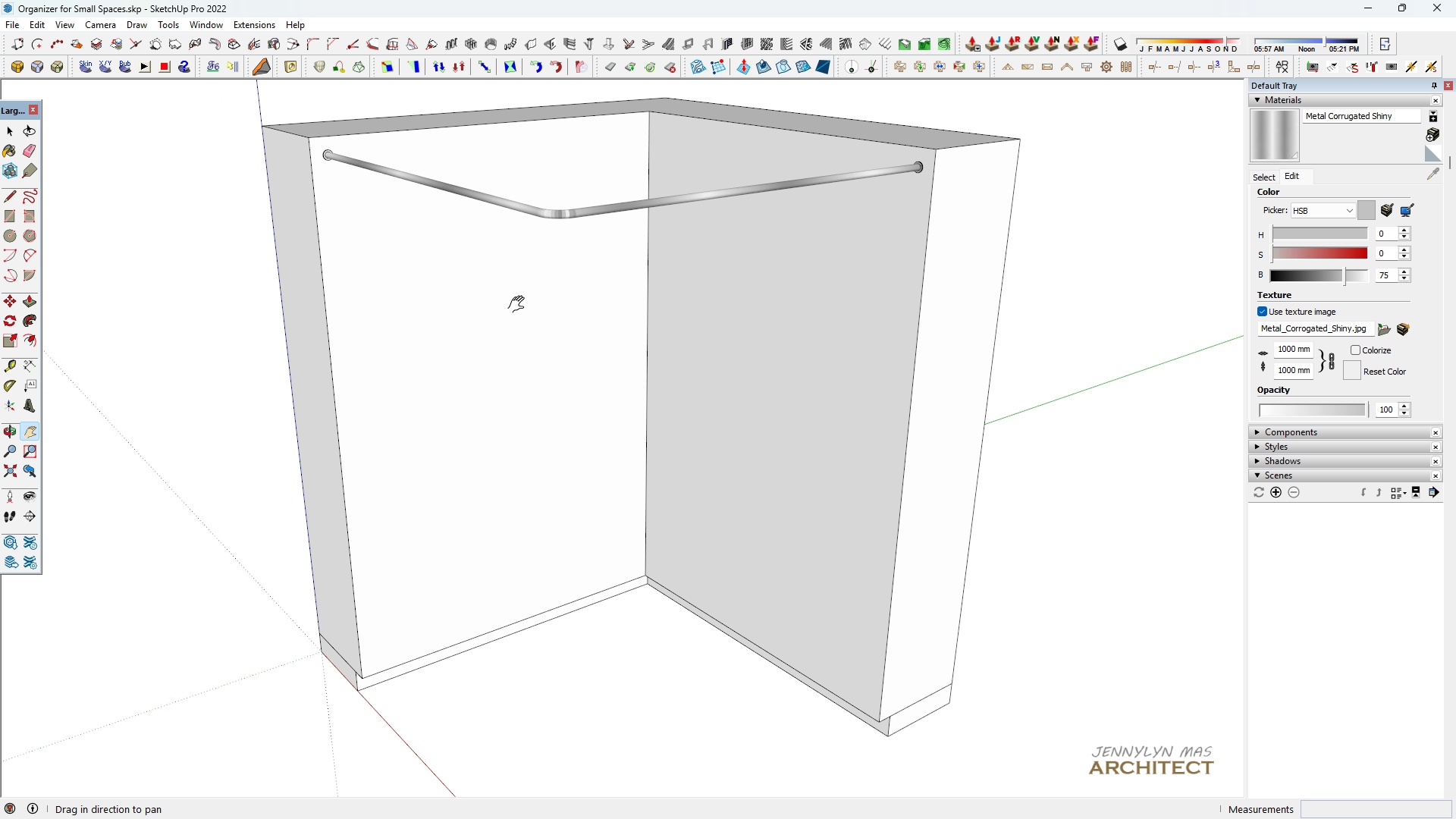 
scroll: coordinate [538, 309], scroll_direction: down, amount: 1.0
 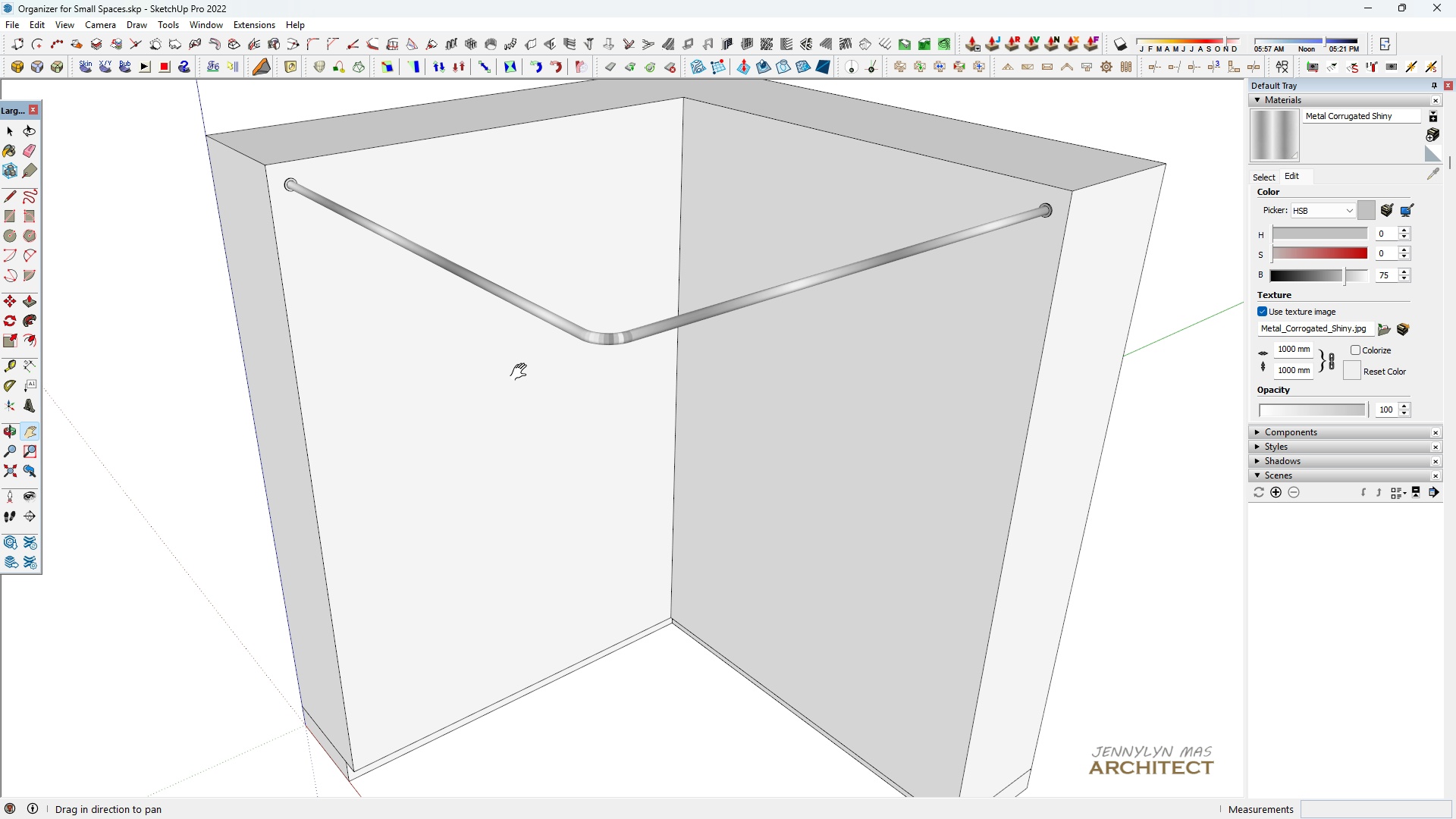 
left_click_drag(start_coordinate=[519, 373], to_coordinate=[494, 378])
 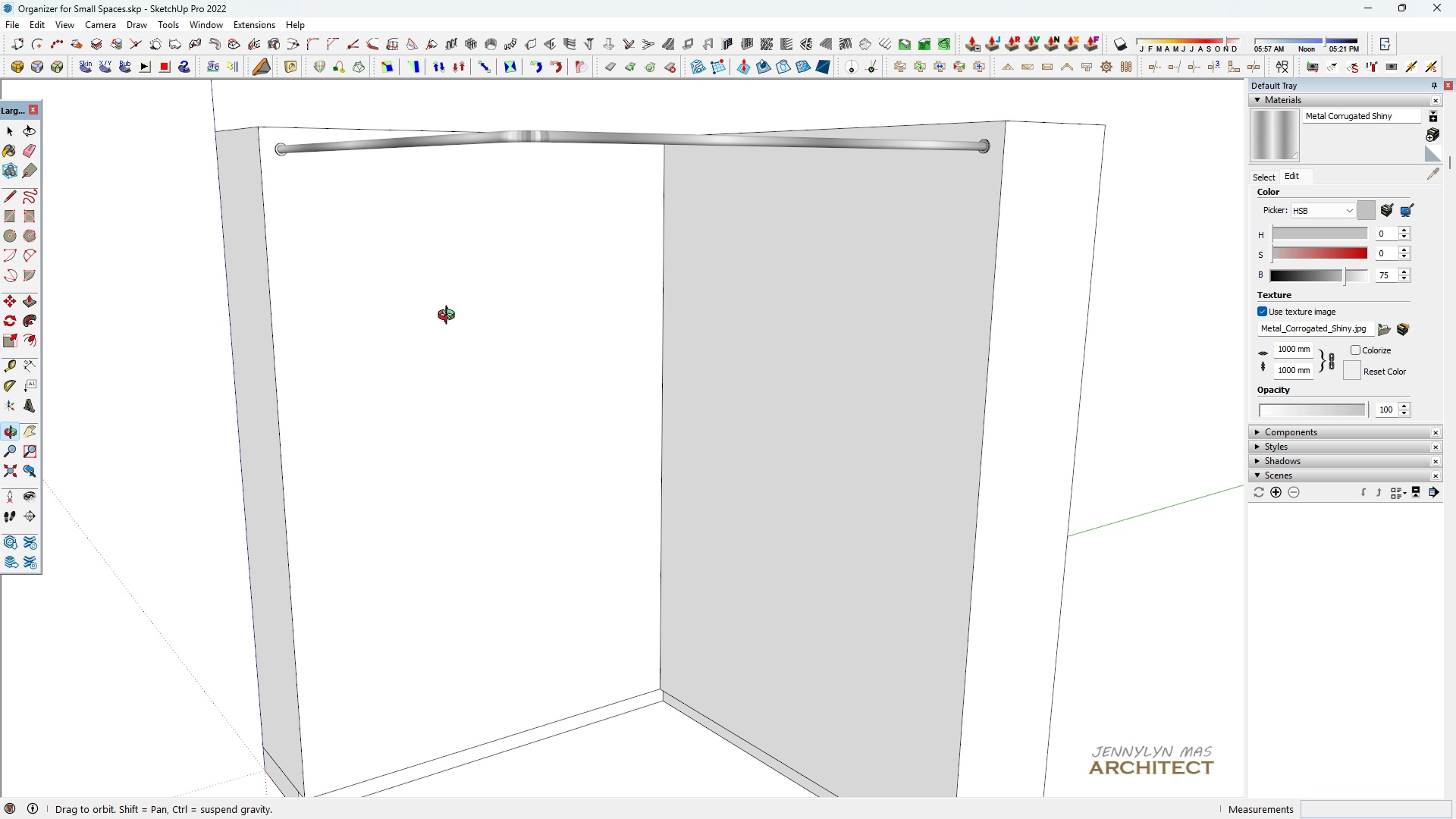 
scroll: coordinate [466, 332], scroll_direction: down, amount: 5.0
 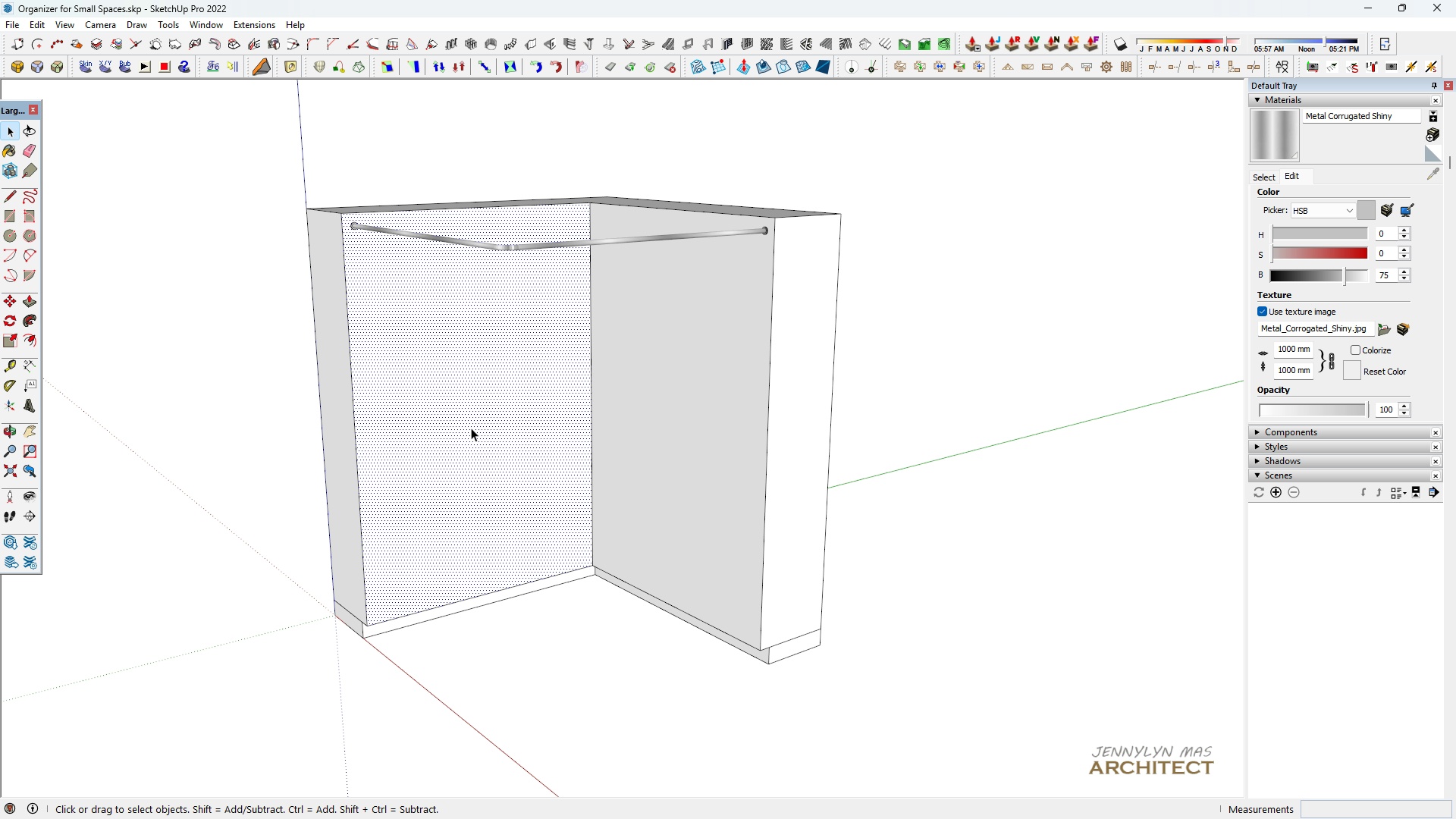 
left_click([471, 428])
 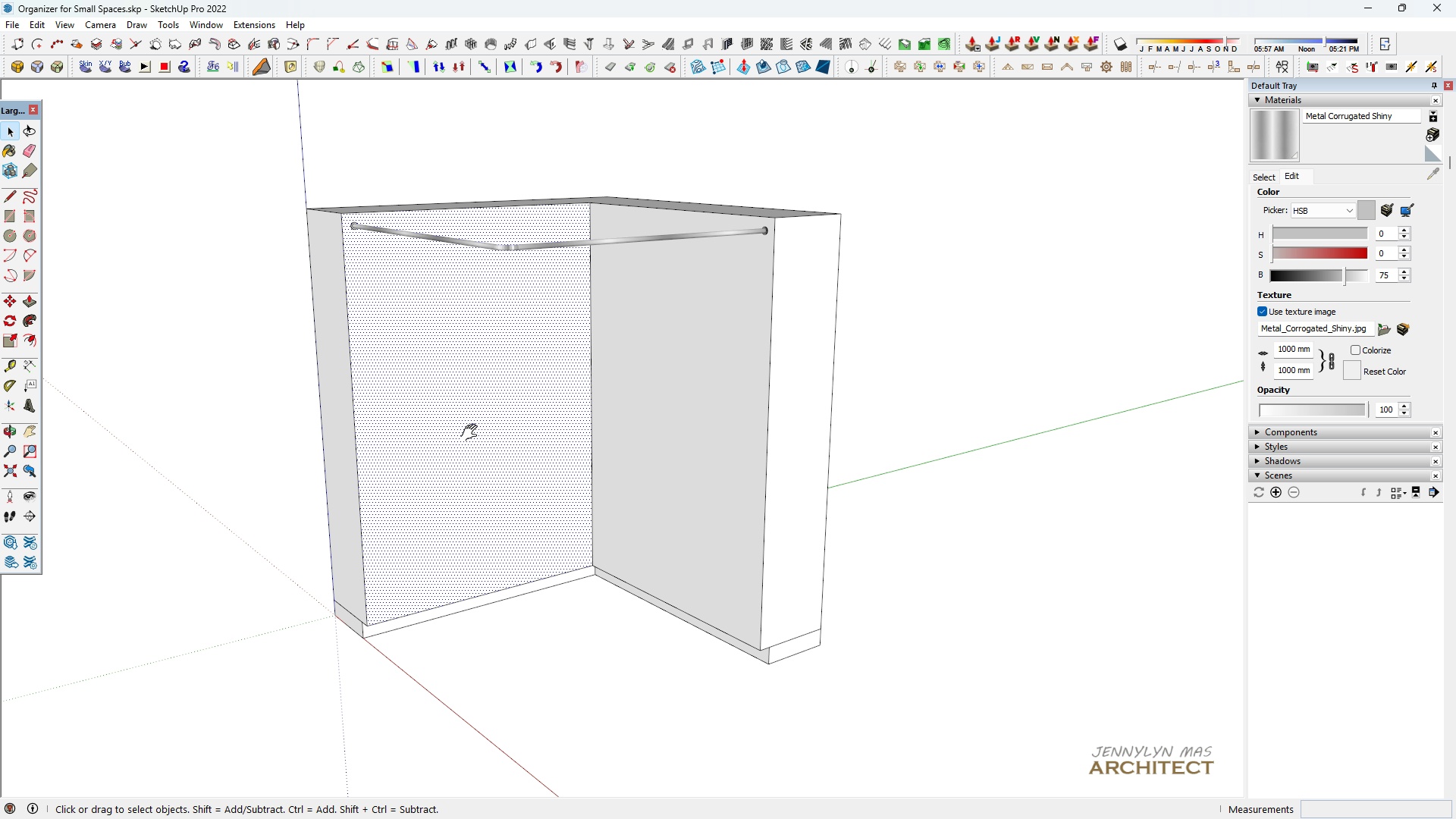 
key(H)
 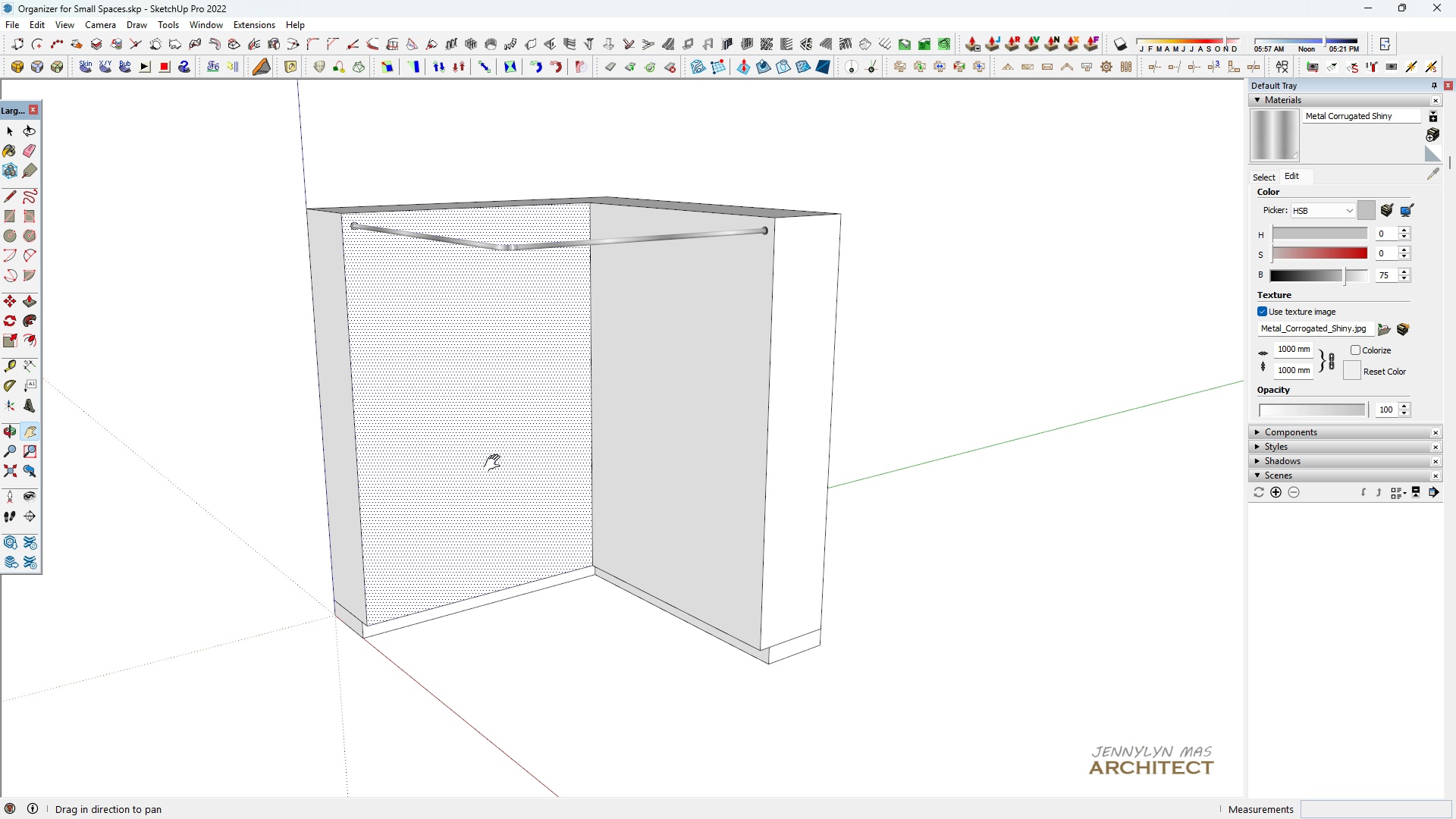 
scroll: coordinate [500, 472], scroll_direction: up, amount: 1.0
 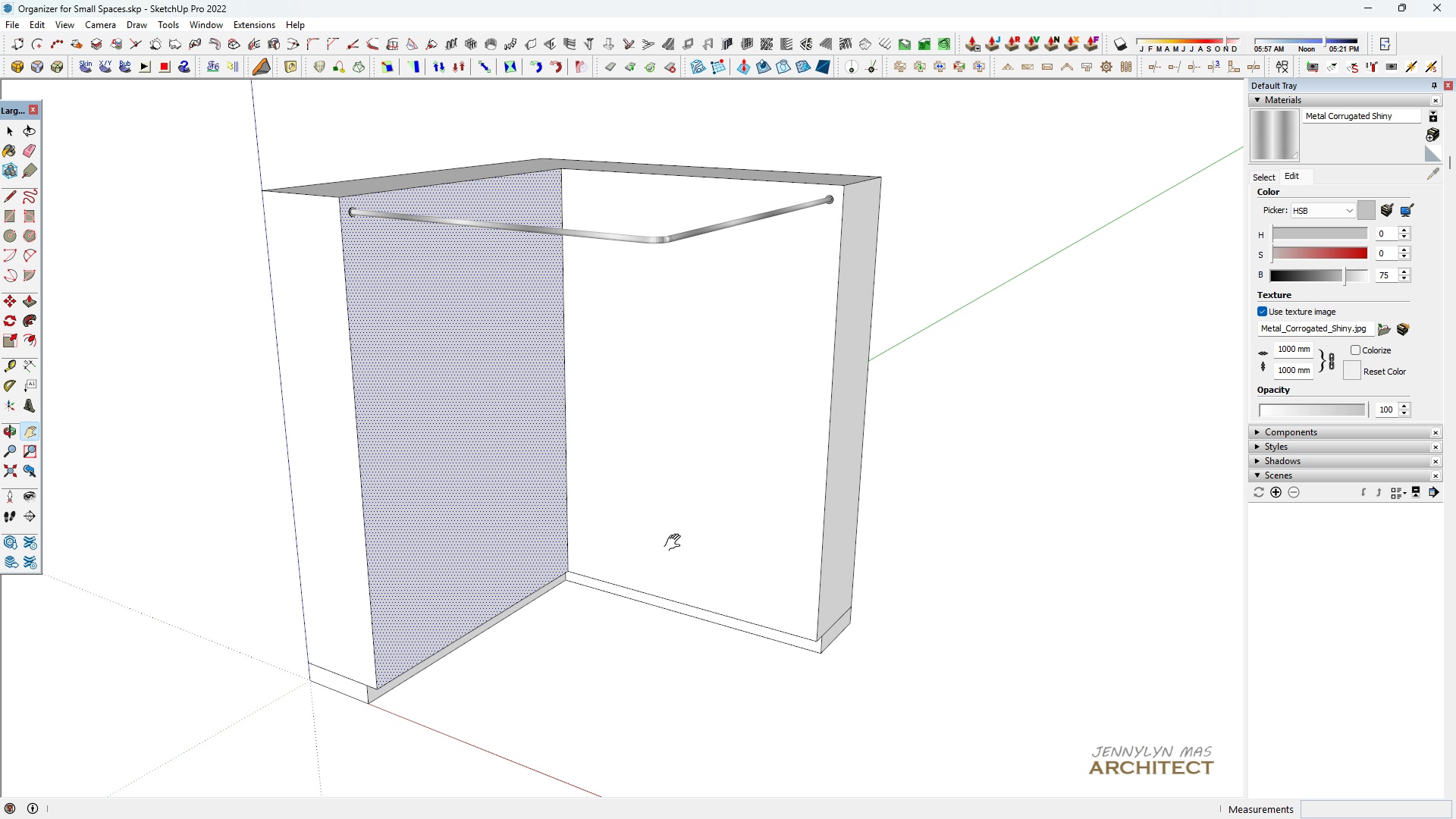 
left_click_drag(start_coordinate=[713, 578], to_coordinate=[626, 573])
 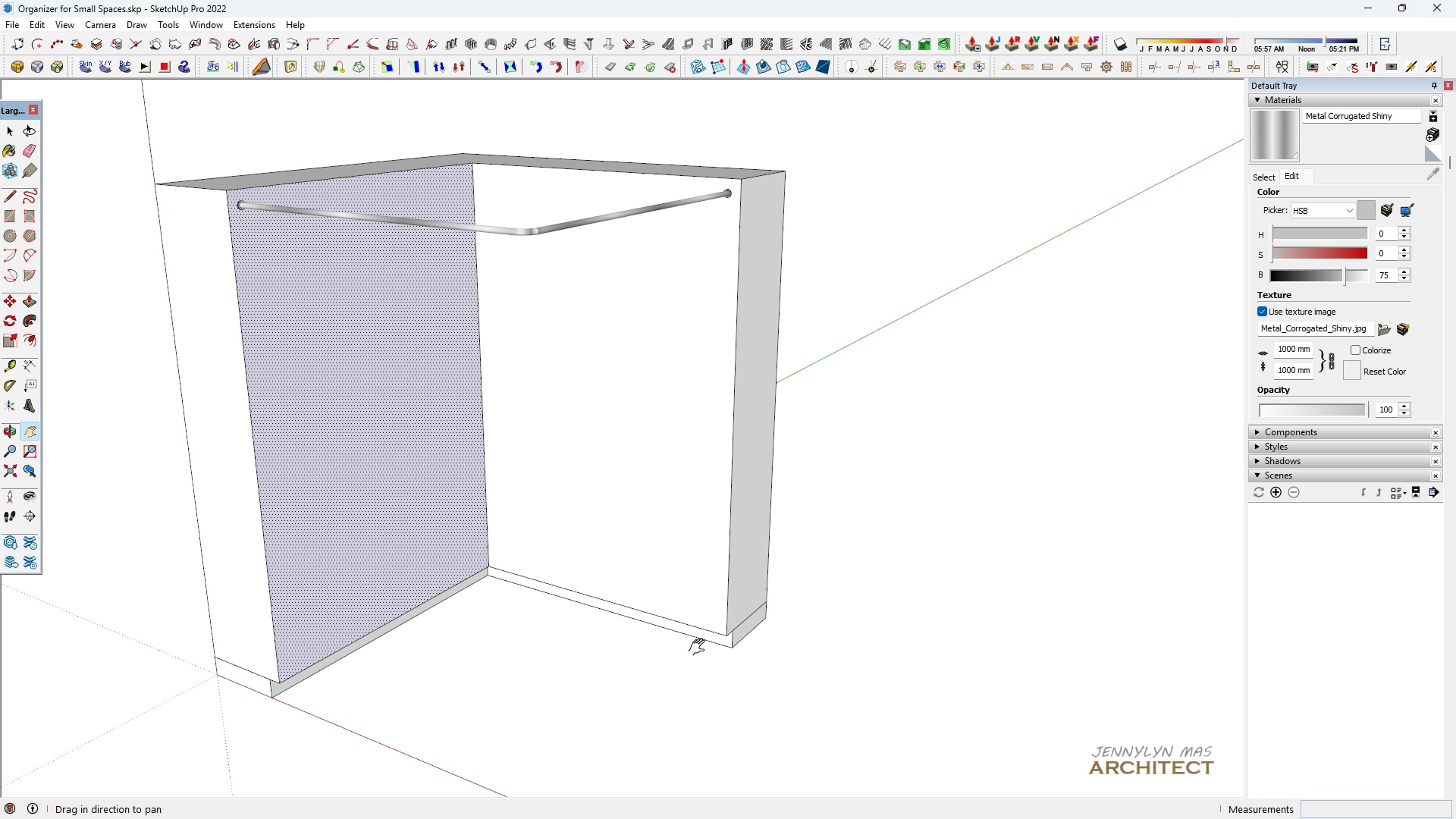 
key(Space)
 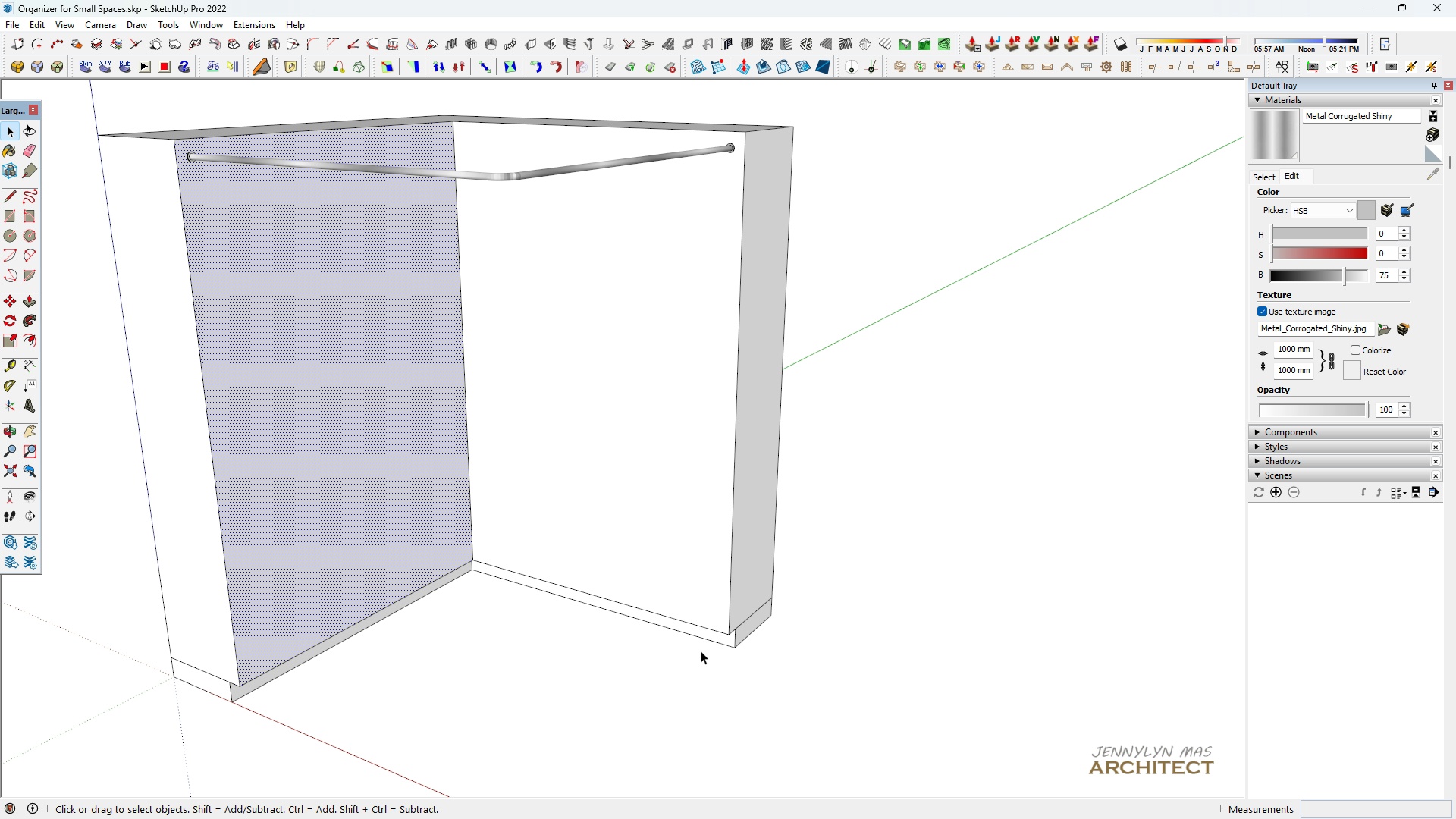 
scroll: coordinate [701, 651], scroll_direction: up, amount: 4.0
 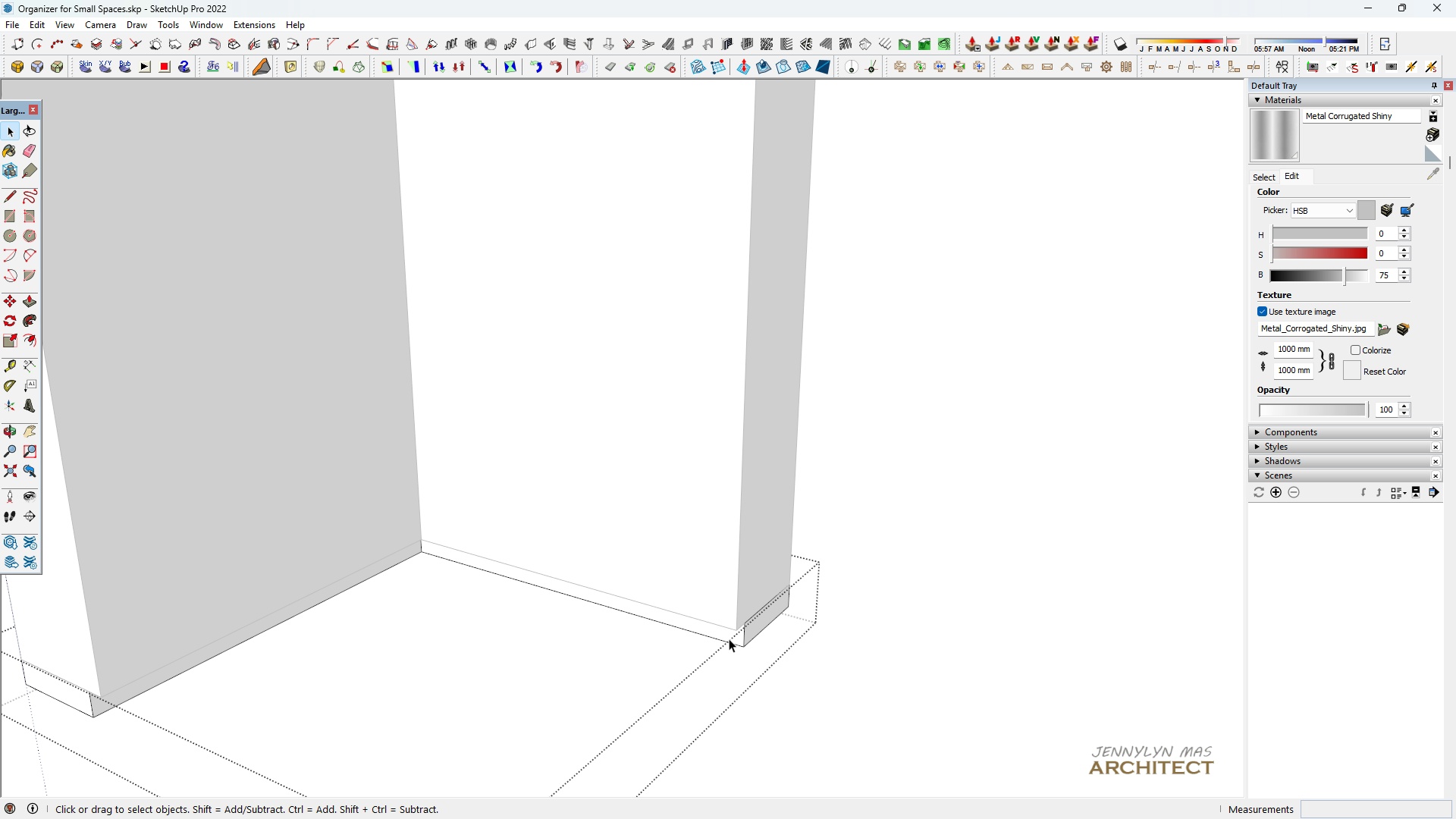 
double_click([729, 639])
 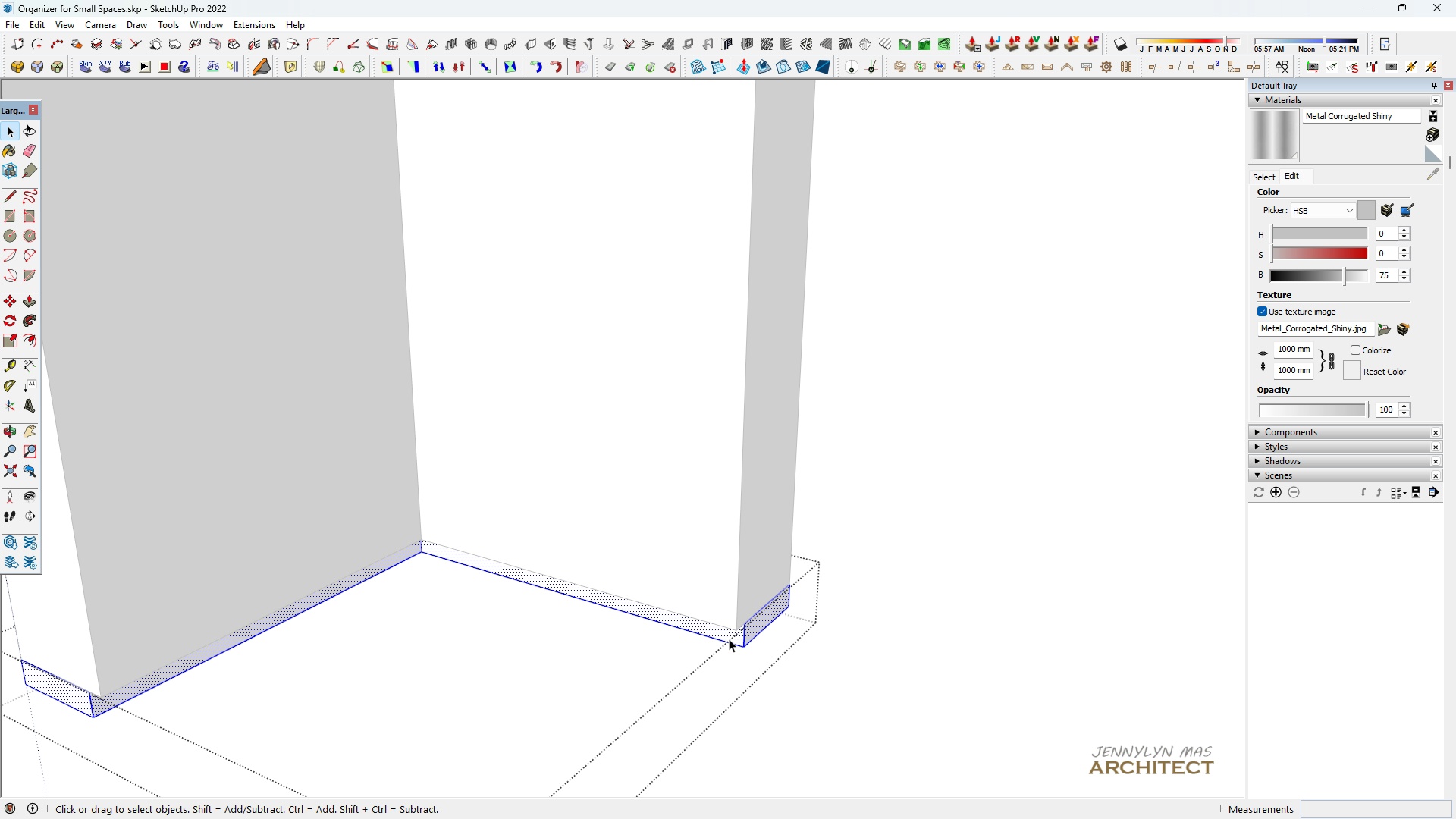 
triple_click([729, 639])
 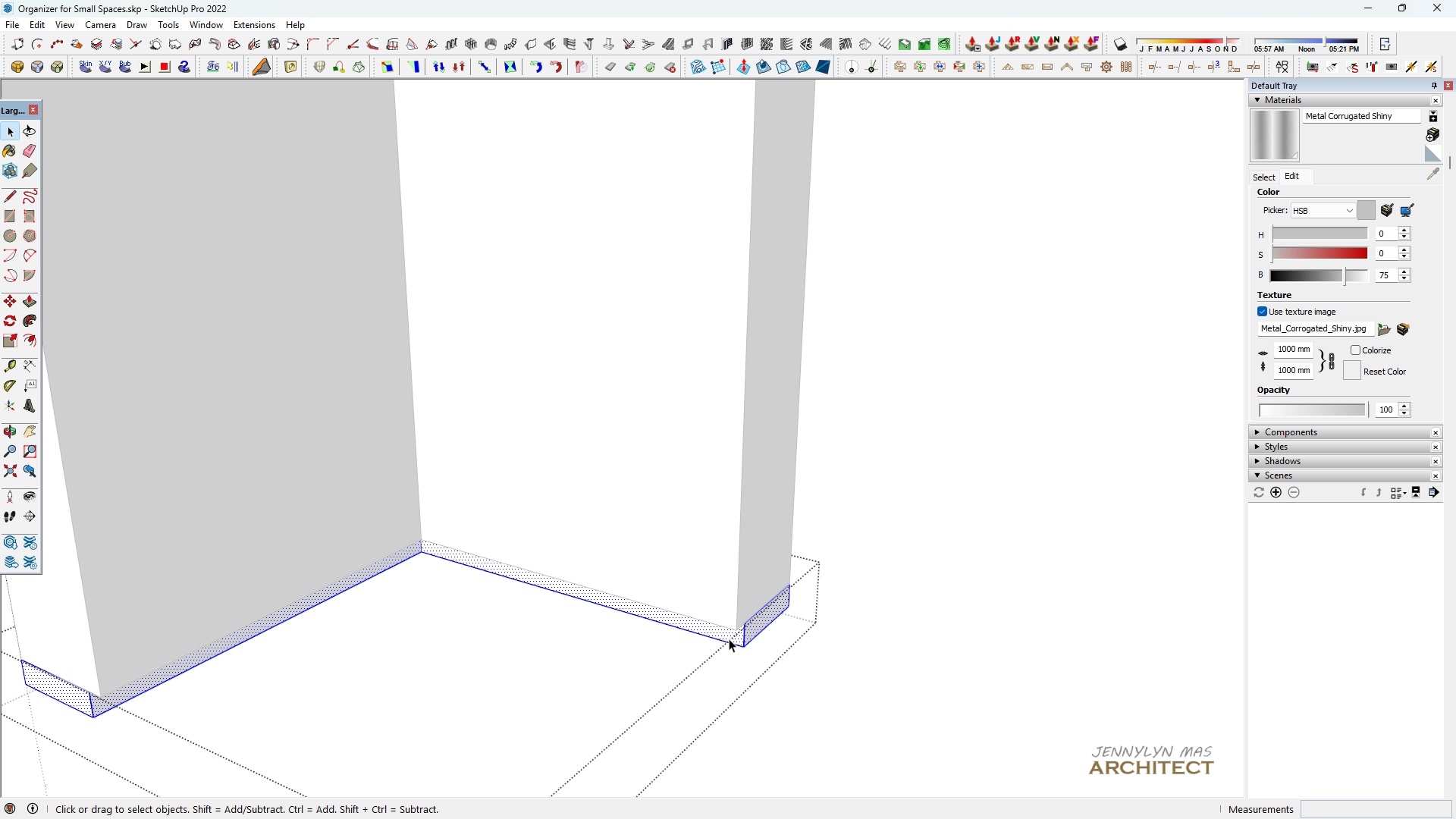 
triple_click([729, 639])
 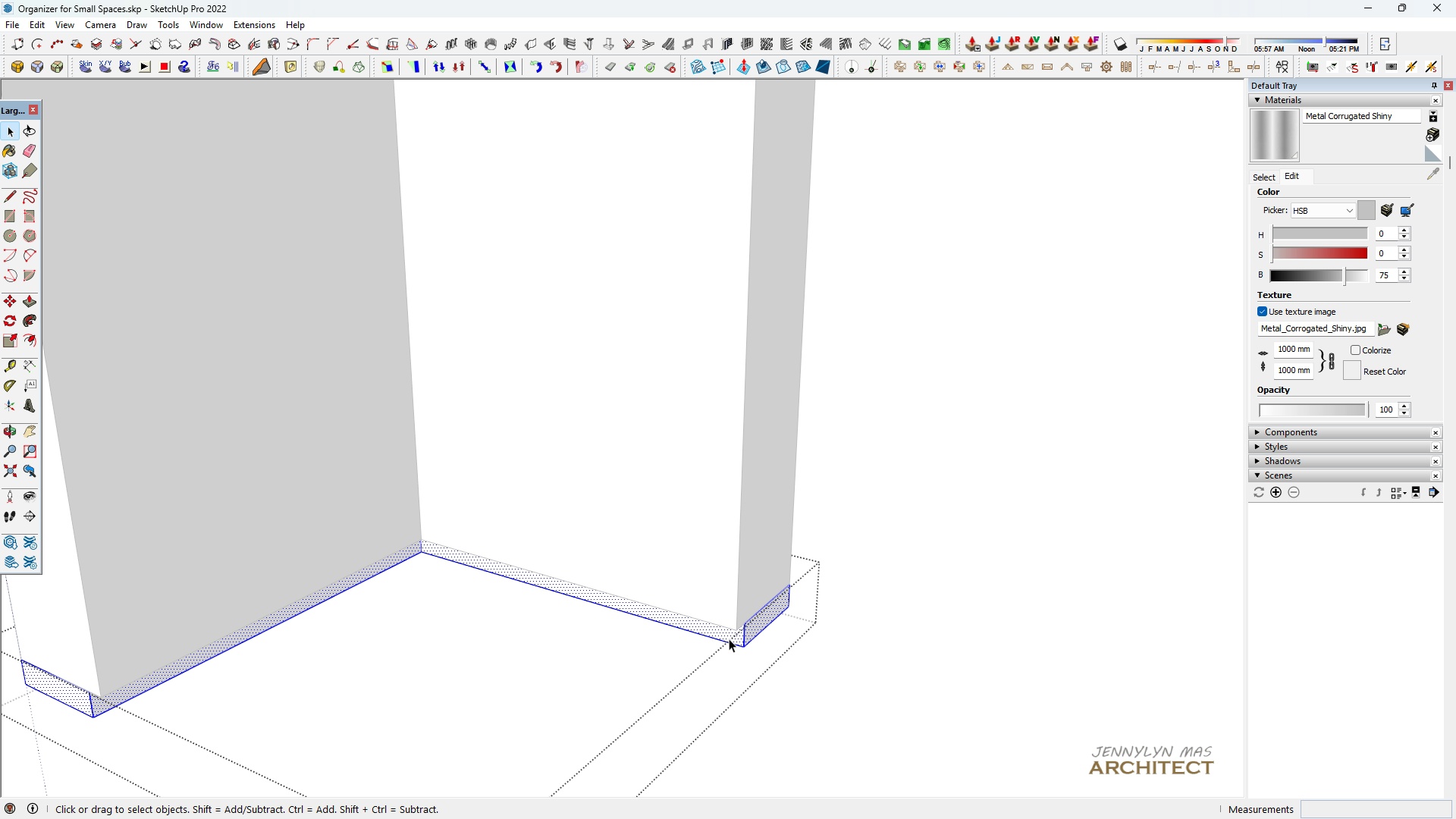 
triple_click([729, 639])
 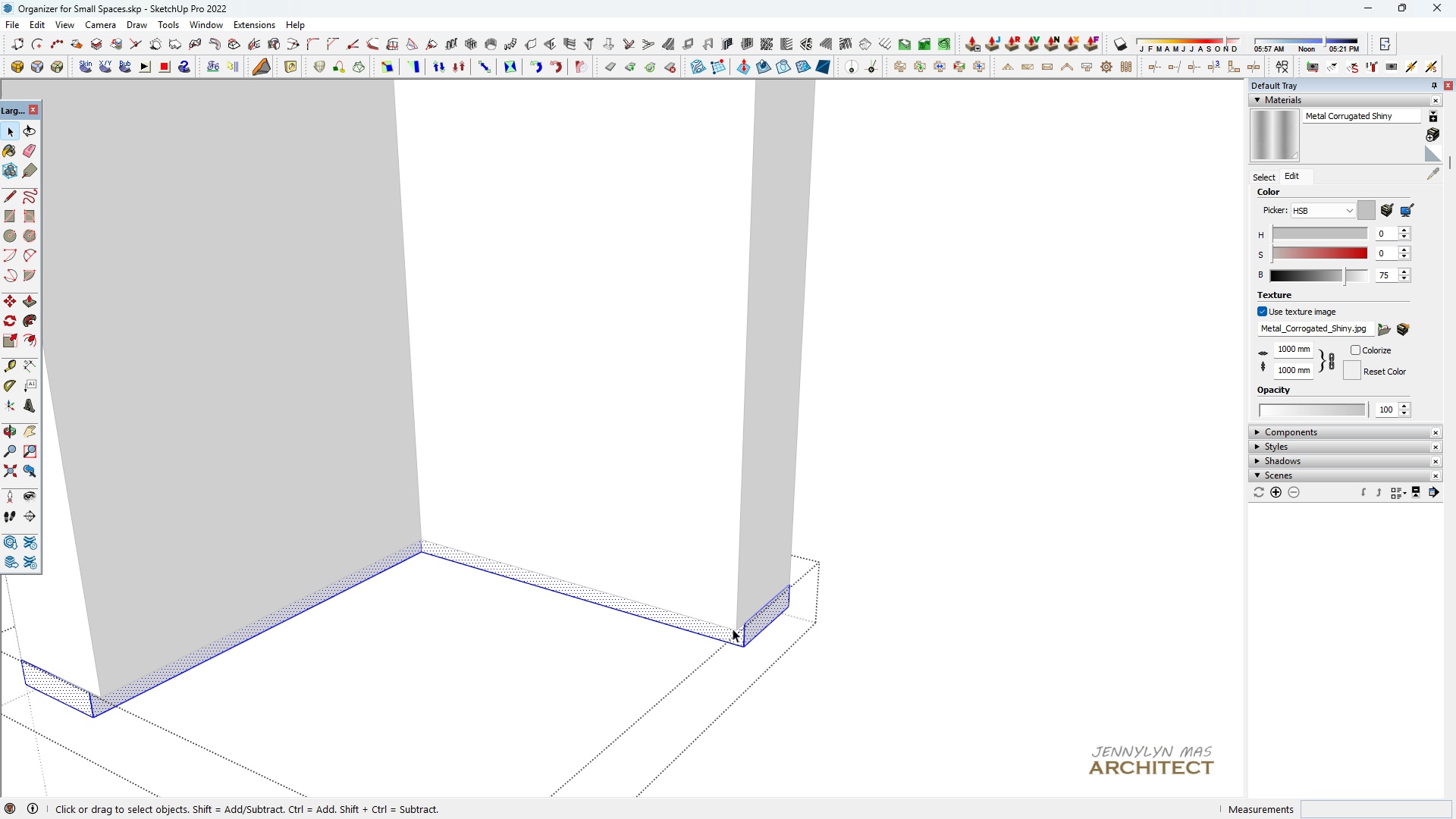 
scroll: coordinate [739, 629], scroll_direction: up, amount: 6.0
 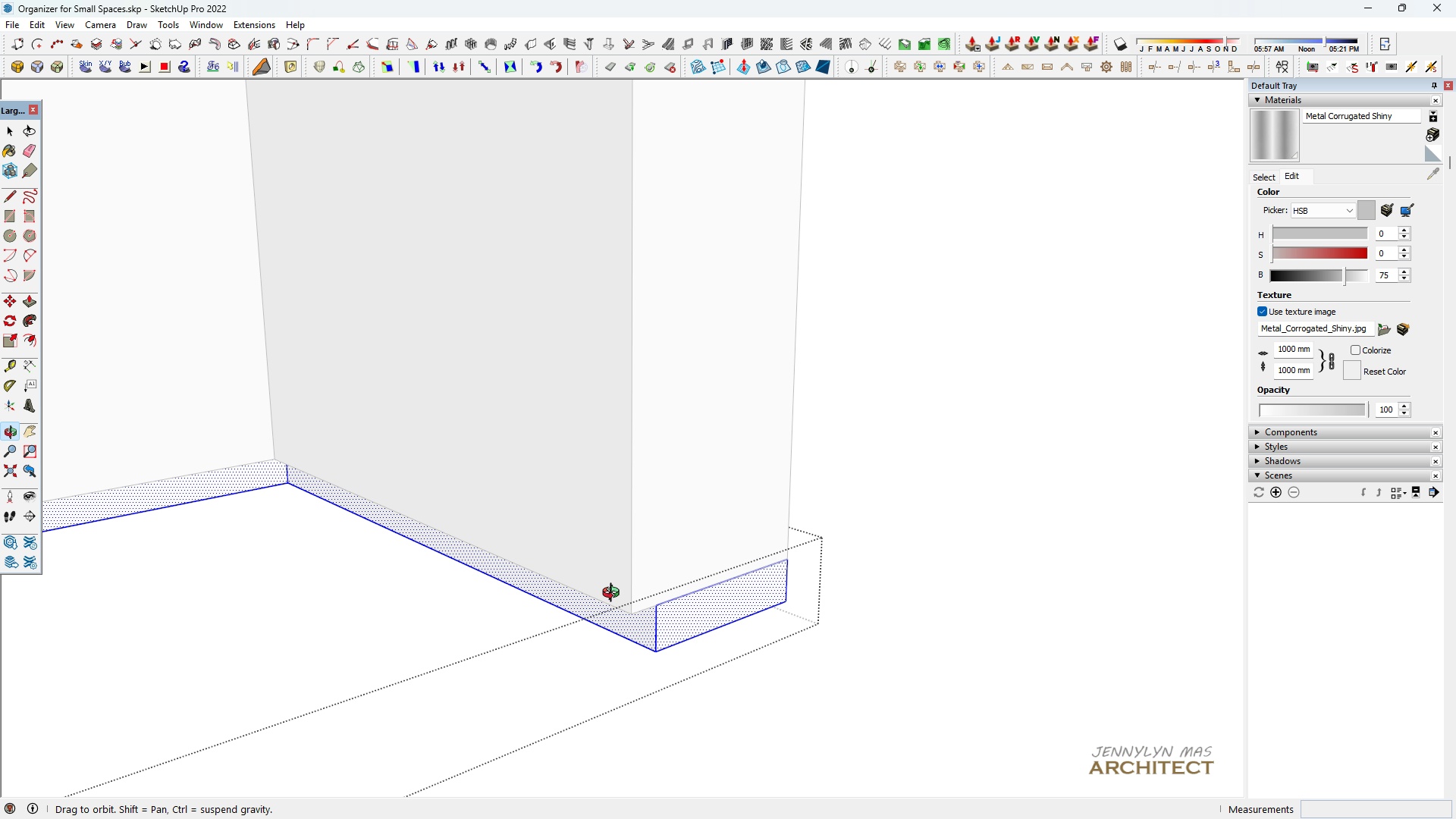 
key(Space)
 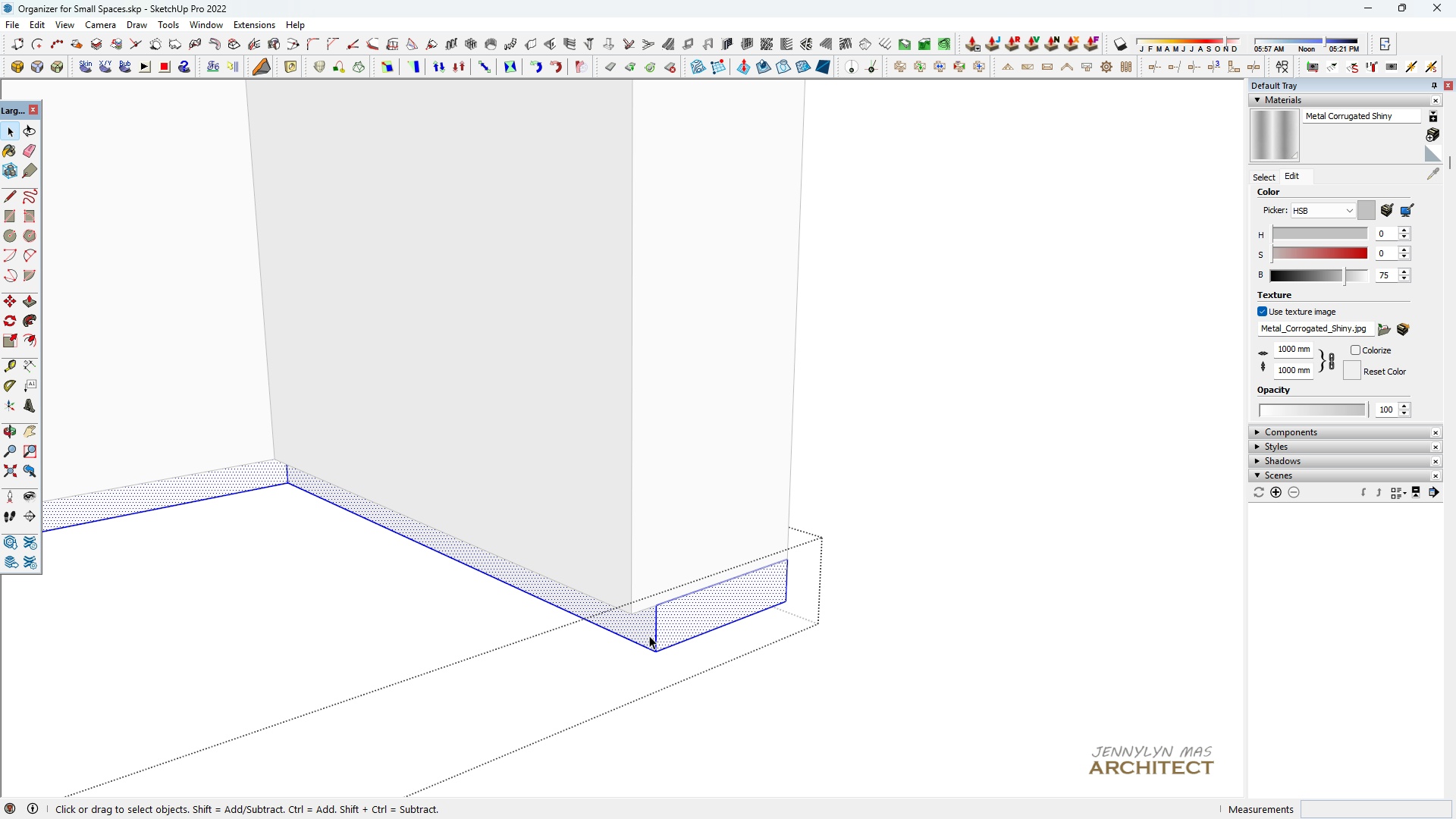 
key(B)
 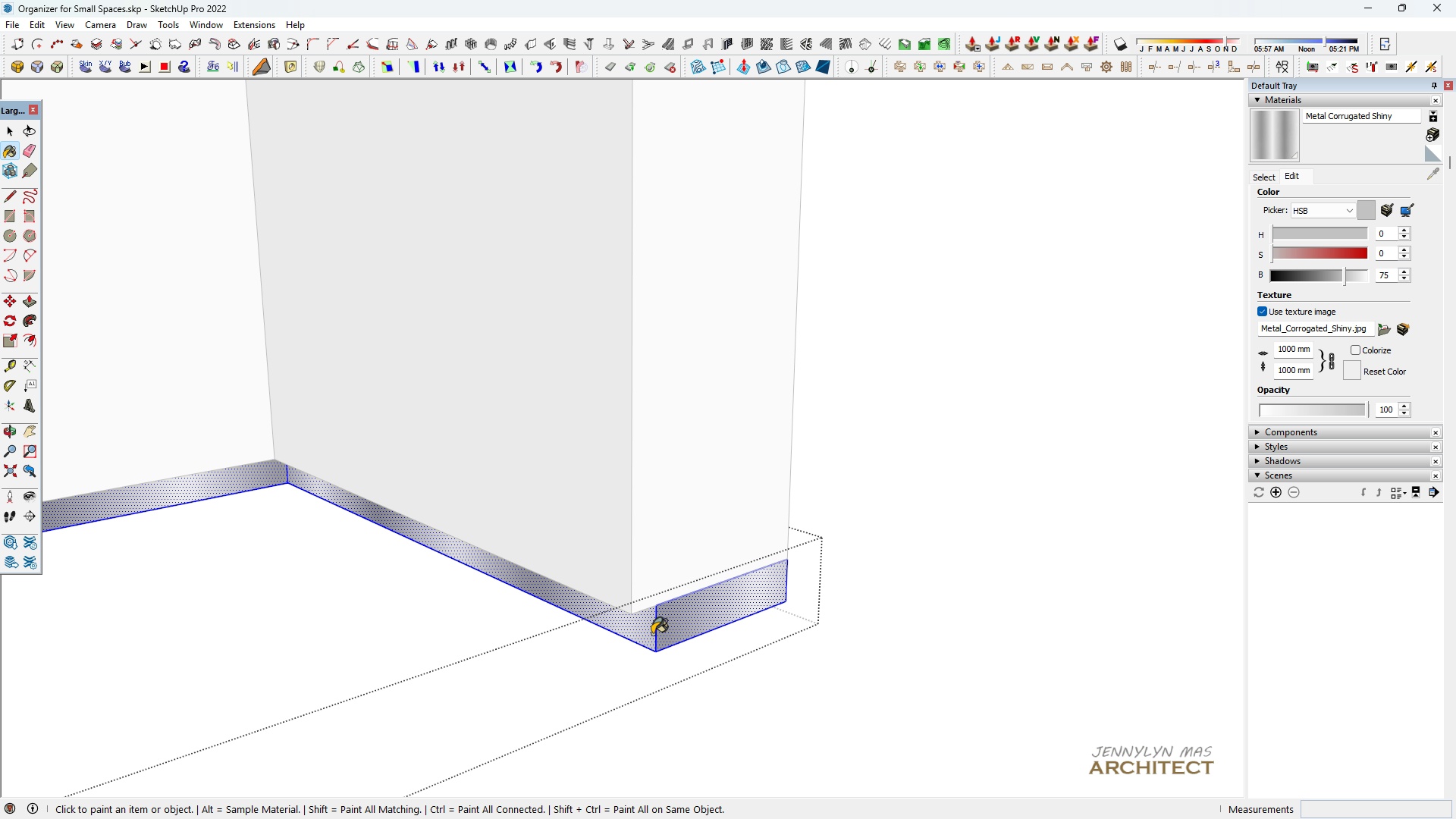 
double_click([652, 634])
 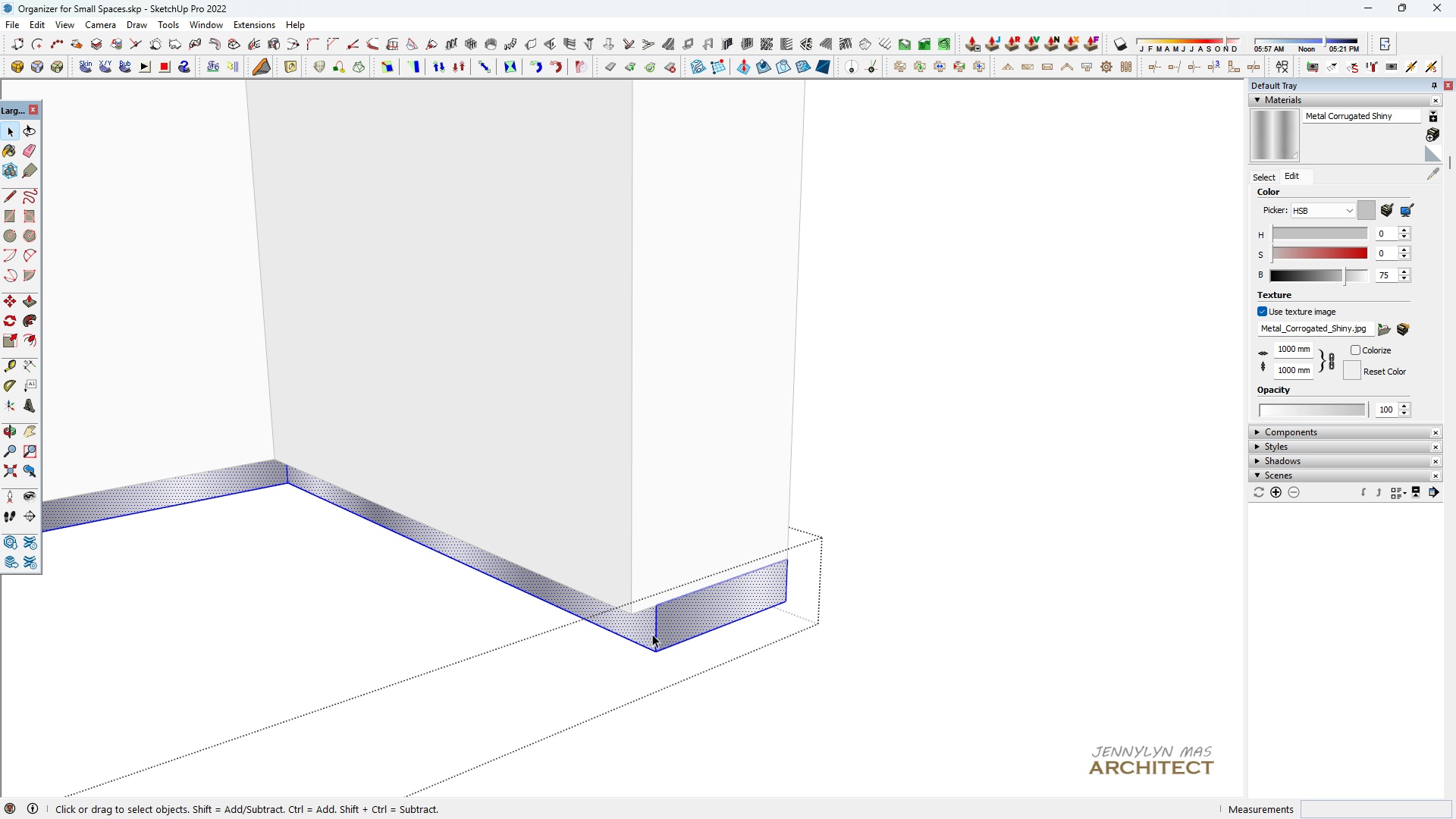 
key(Space)
 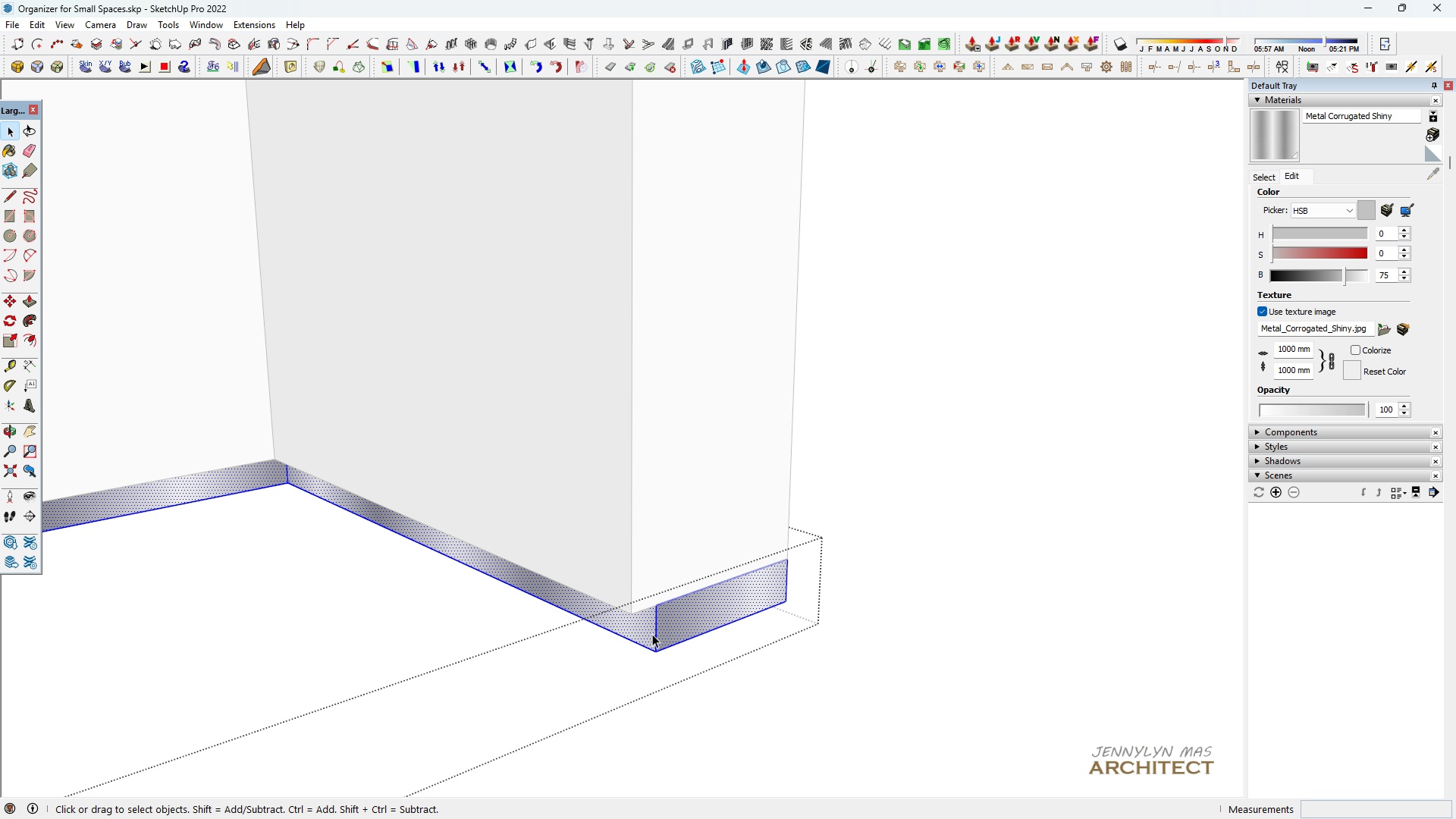 
triple_click([652, 634])
 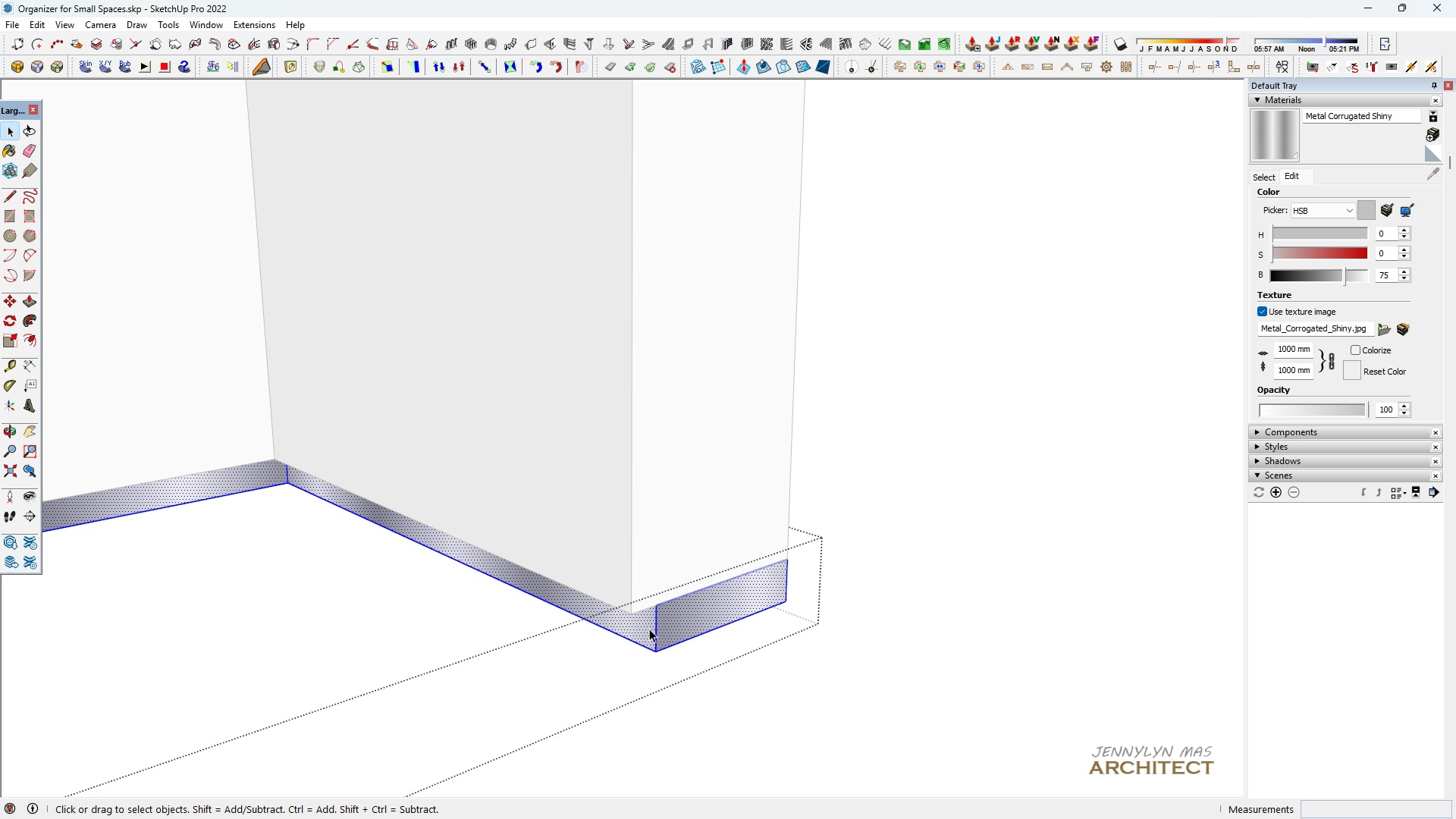 
key(Escape)
key(Escape)
key(Escape)
key(Escape)
type( hhhhh)
 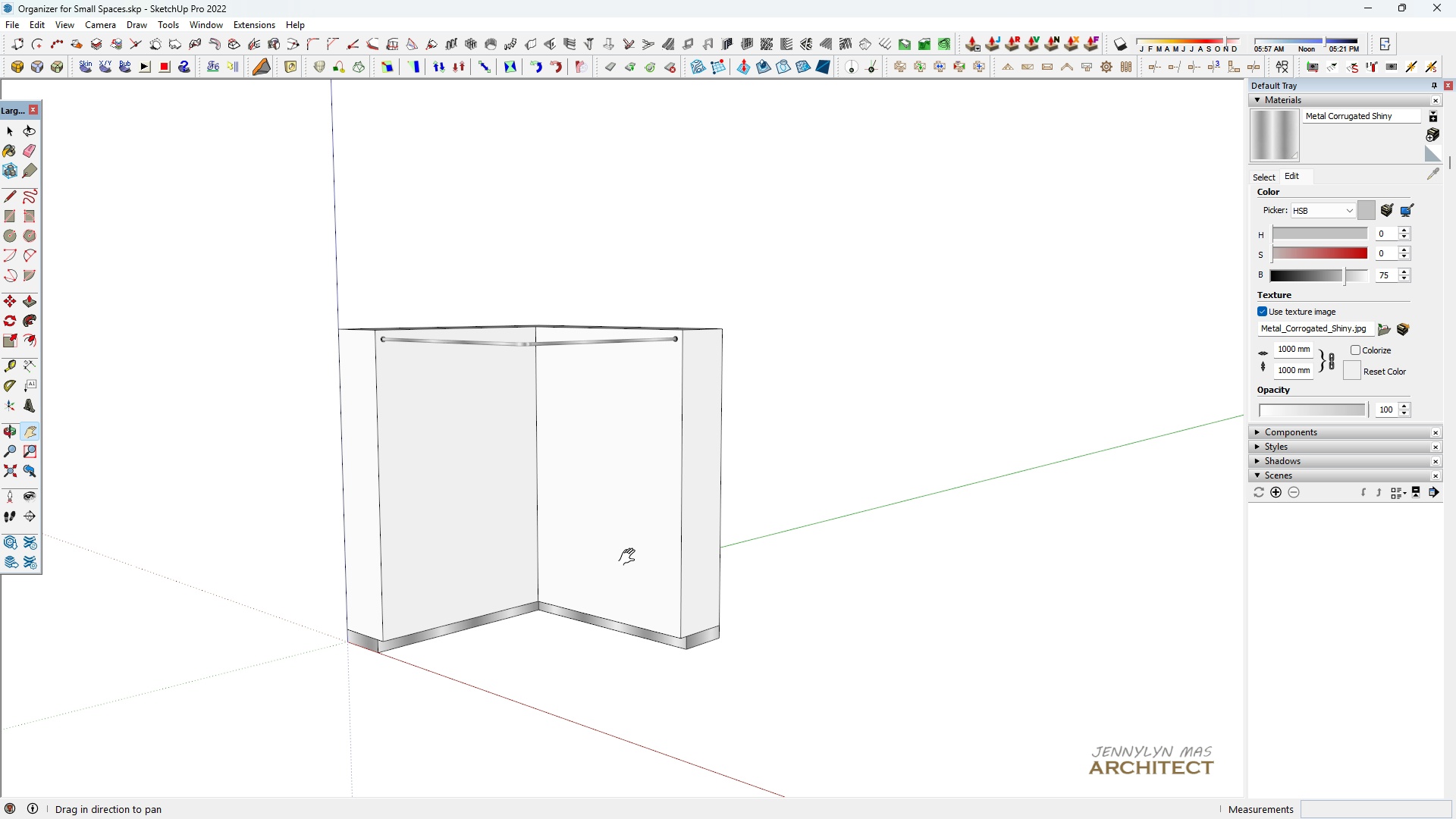 
scroll: coordinate [566, 548], scroll_direction: down, amount: 8.0
 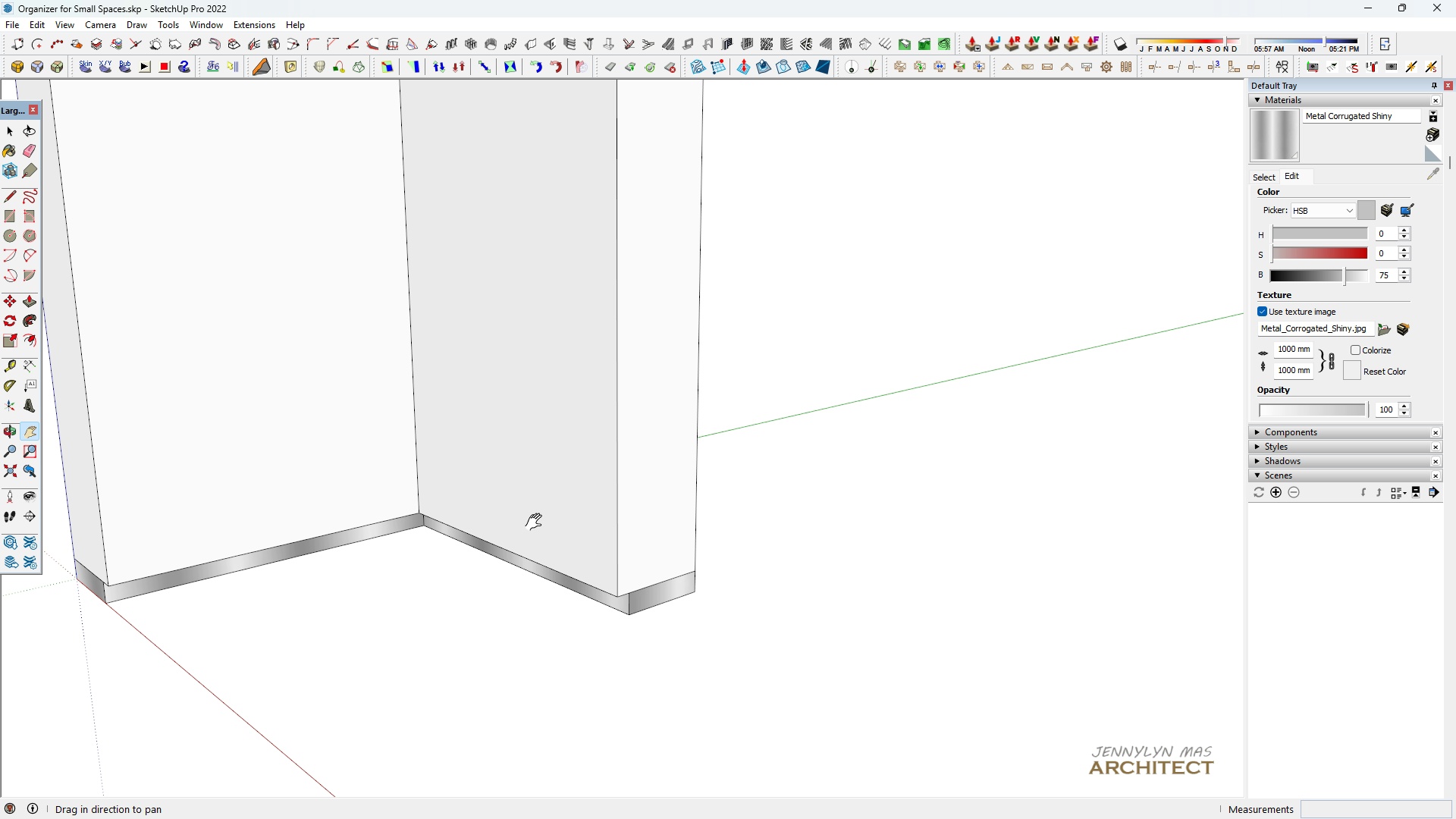 
left_click_drag(start_coordinate=[529, 506], to_coordinate=[619, 662])
 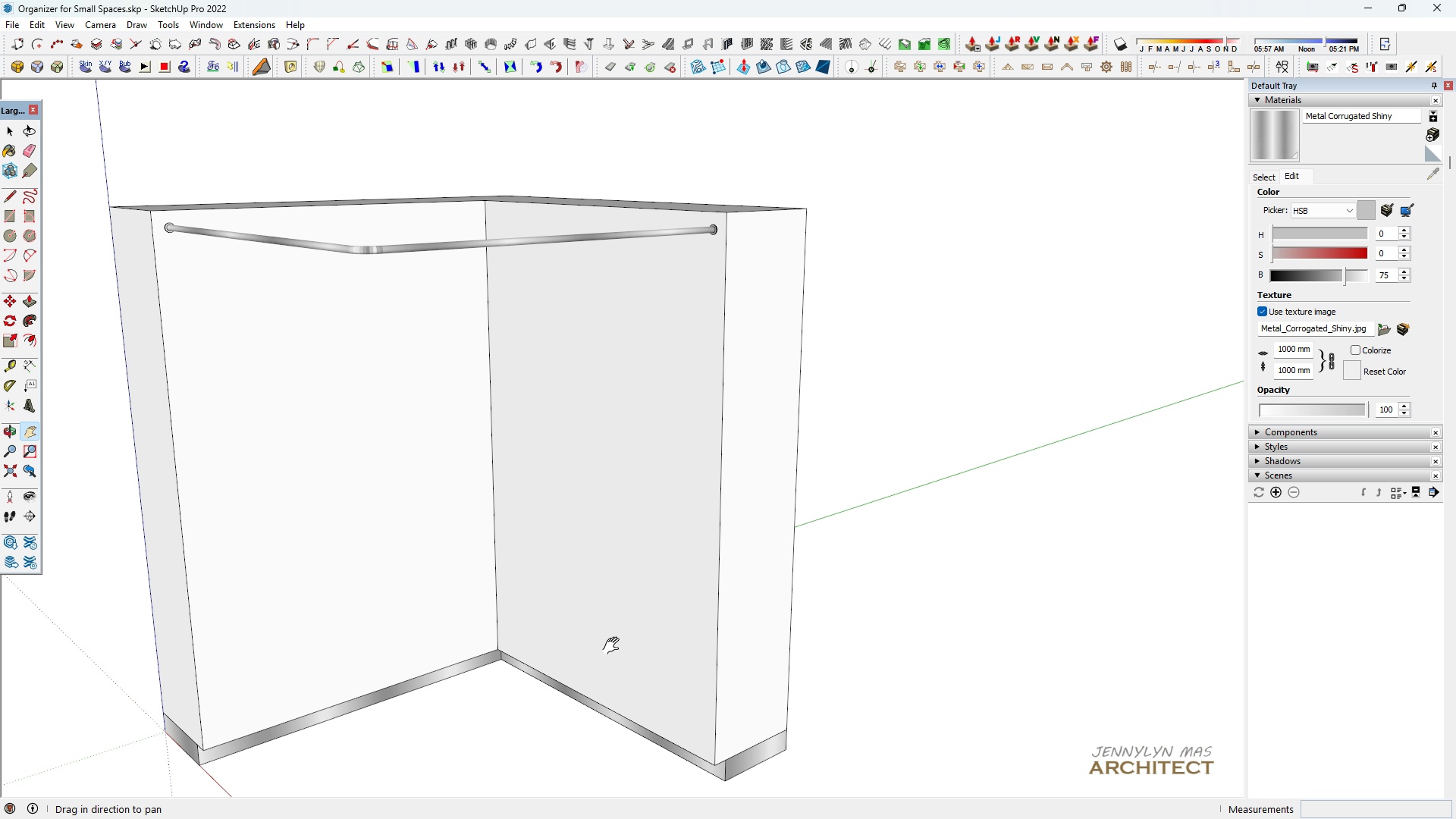 
scroll: coordinate [614, 646], scroll_direction: down, amount: 3.0
 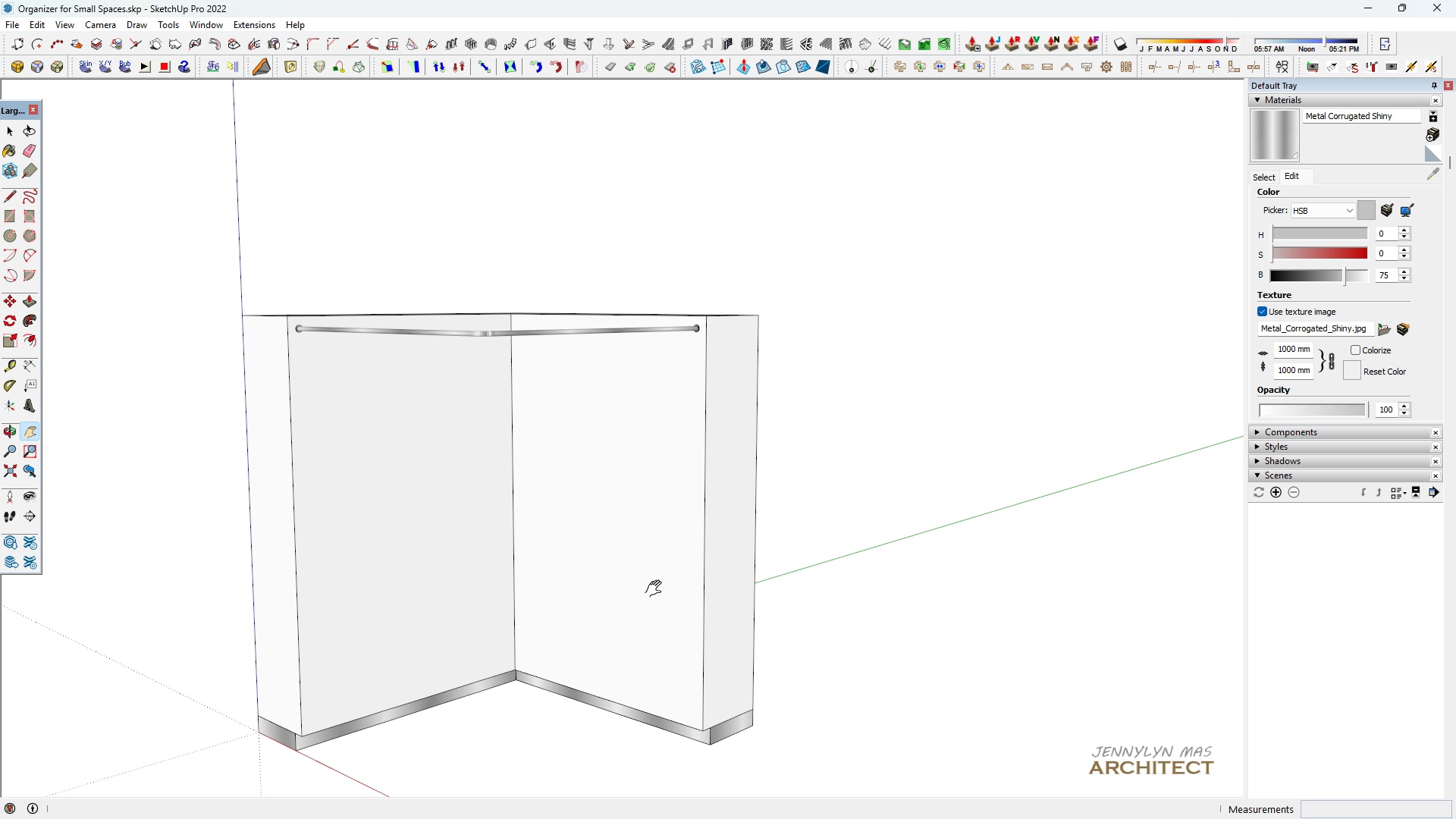 
left_click_drag(start_coordinate=[637, 620], to_coordinate=[632, 557])
 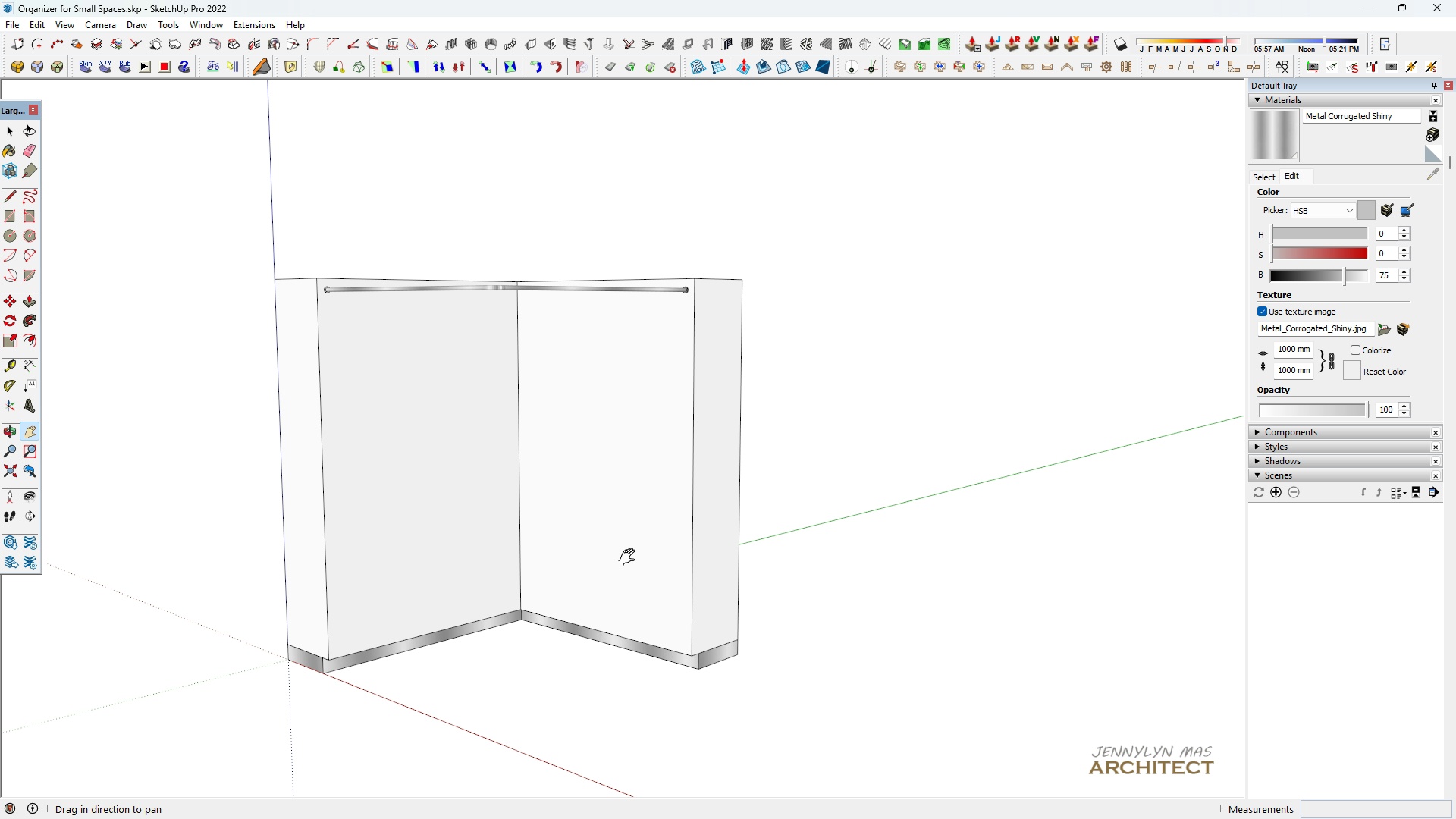 
scroll: coordinate [630, 557], scroll_direction: down, amount: 4.0
 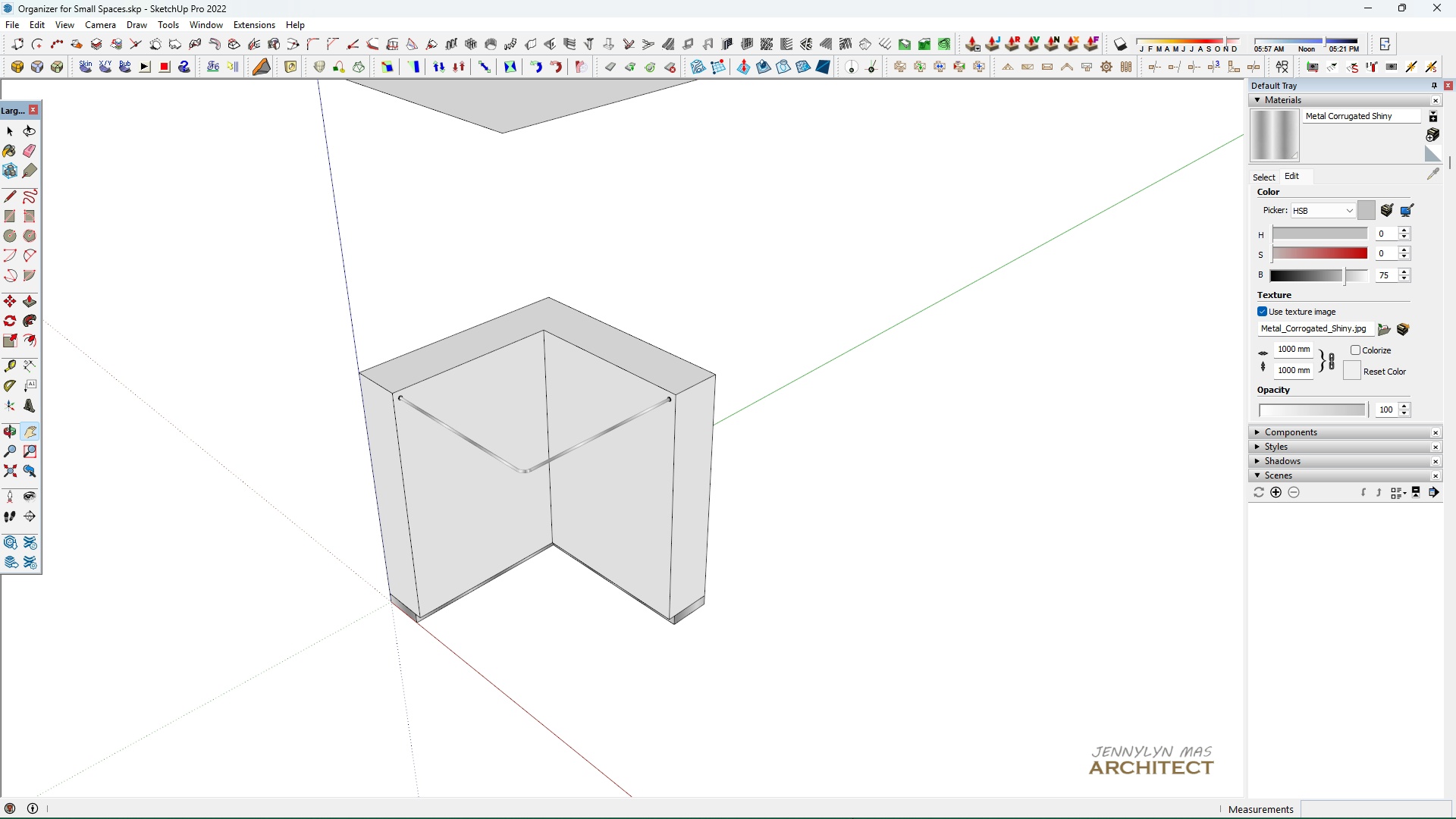 
left_click([906, 800])
 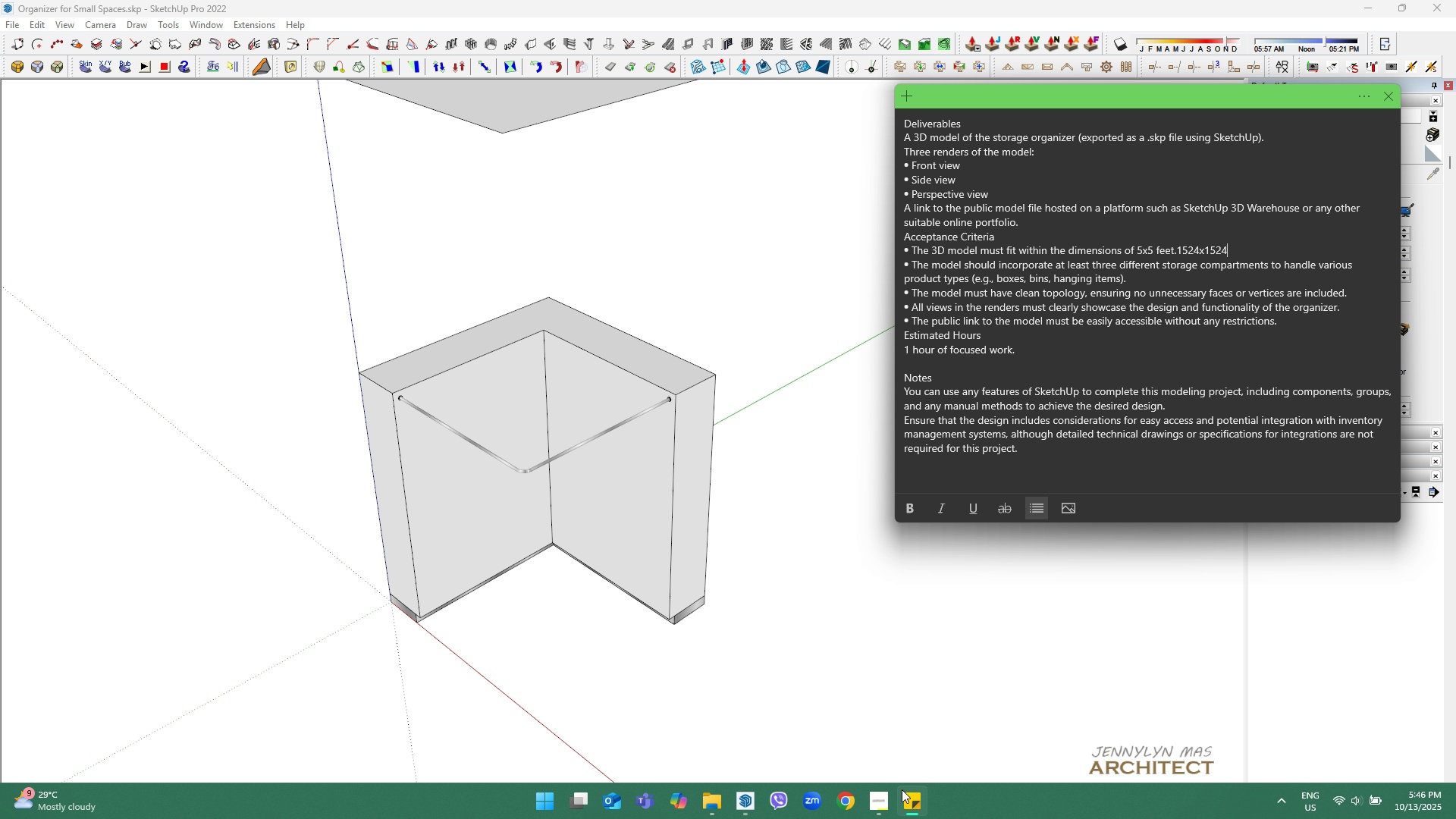 
scroll: coordinate [598, 504], scroll_direction: up, amount: 6.0
 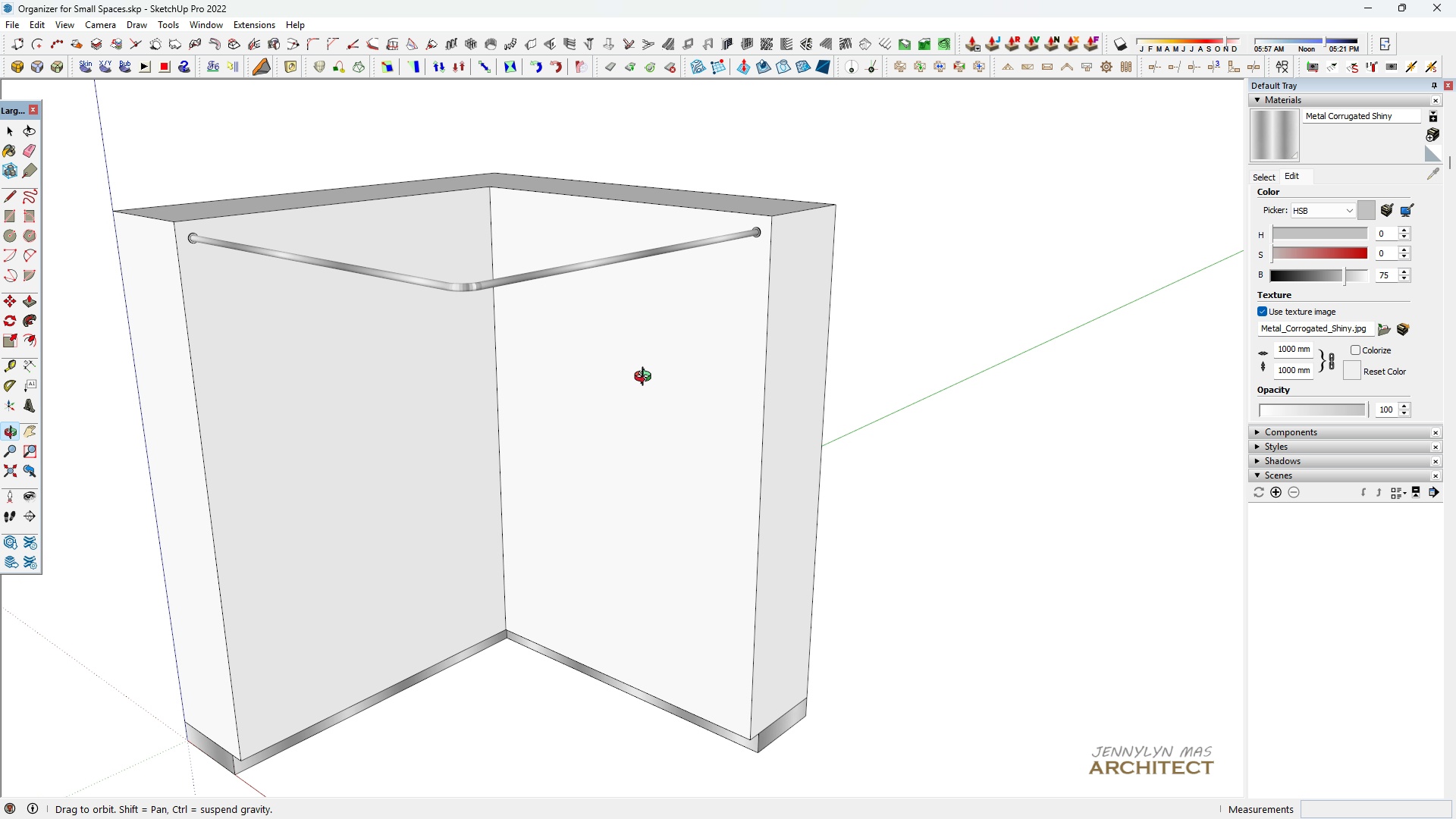 
key(Space)
 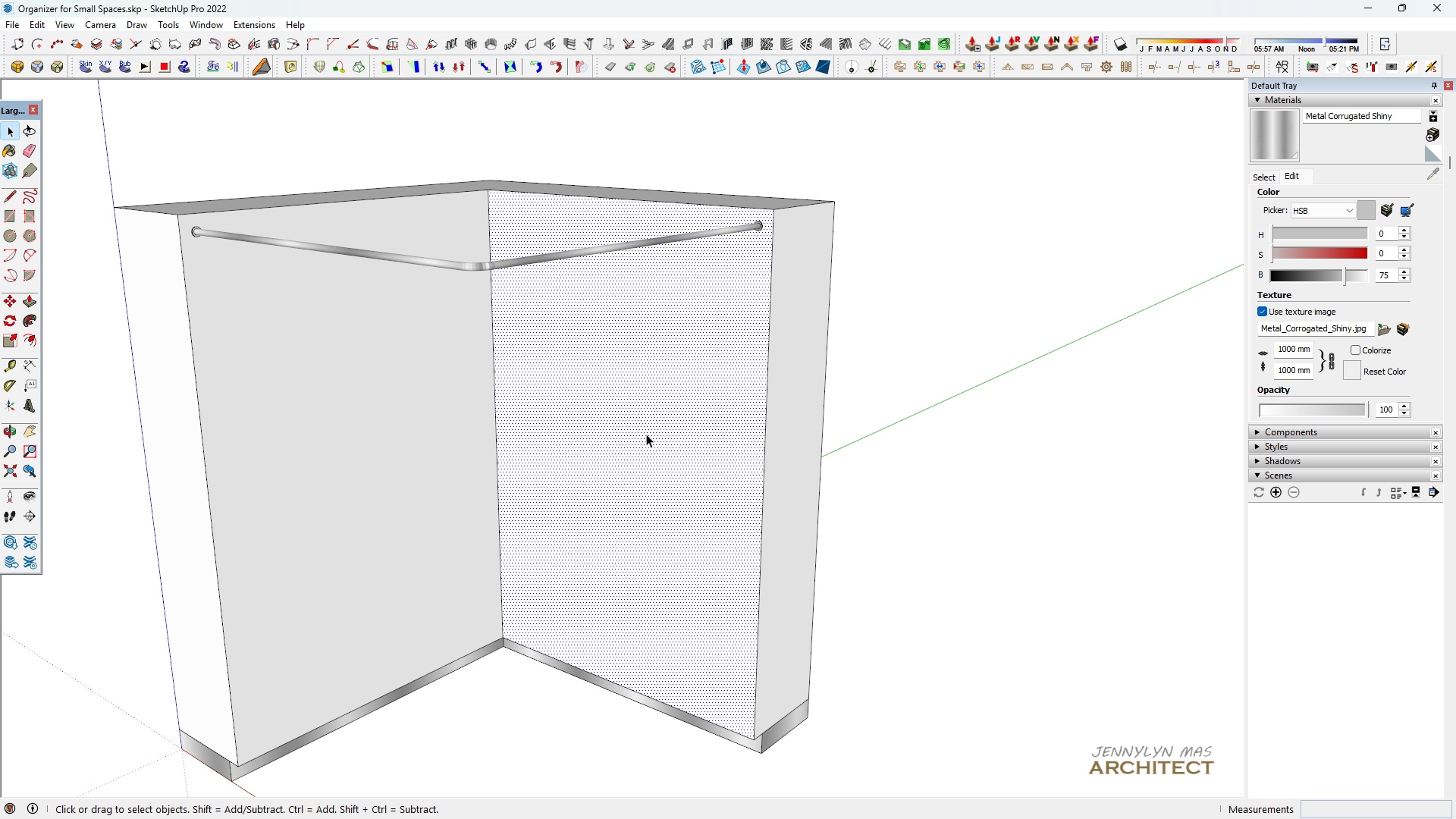 
double_click([646, 434])
 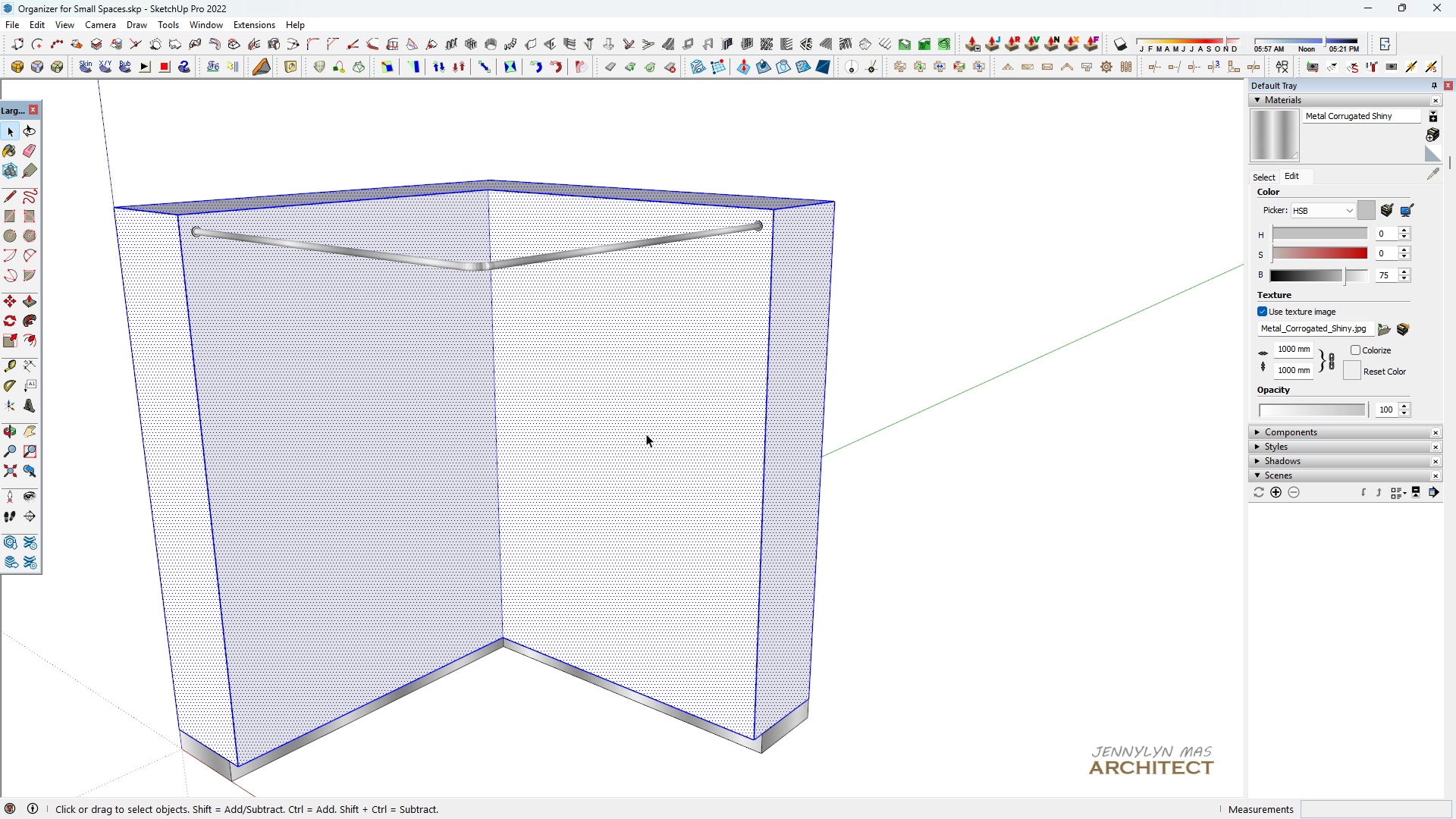 
triple_click([646, 434])
 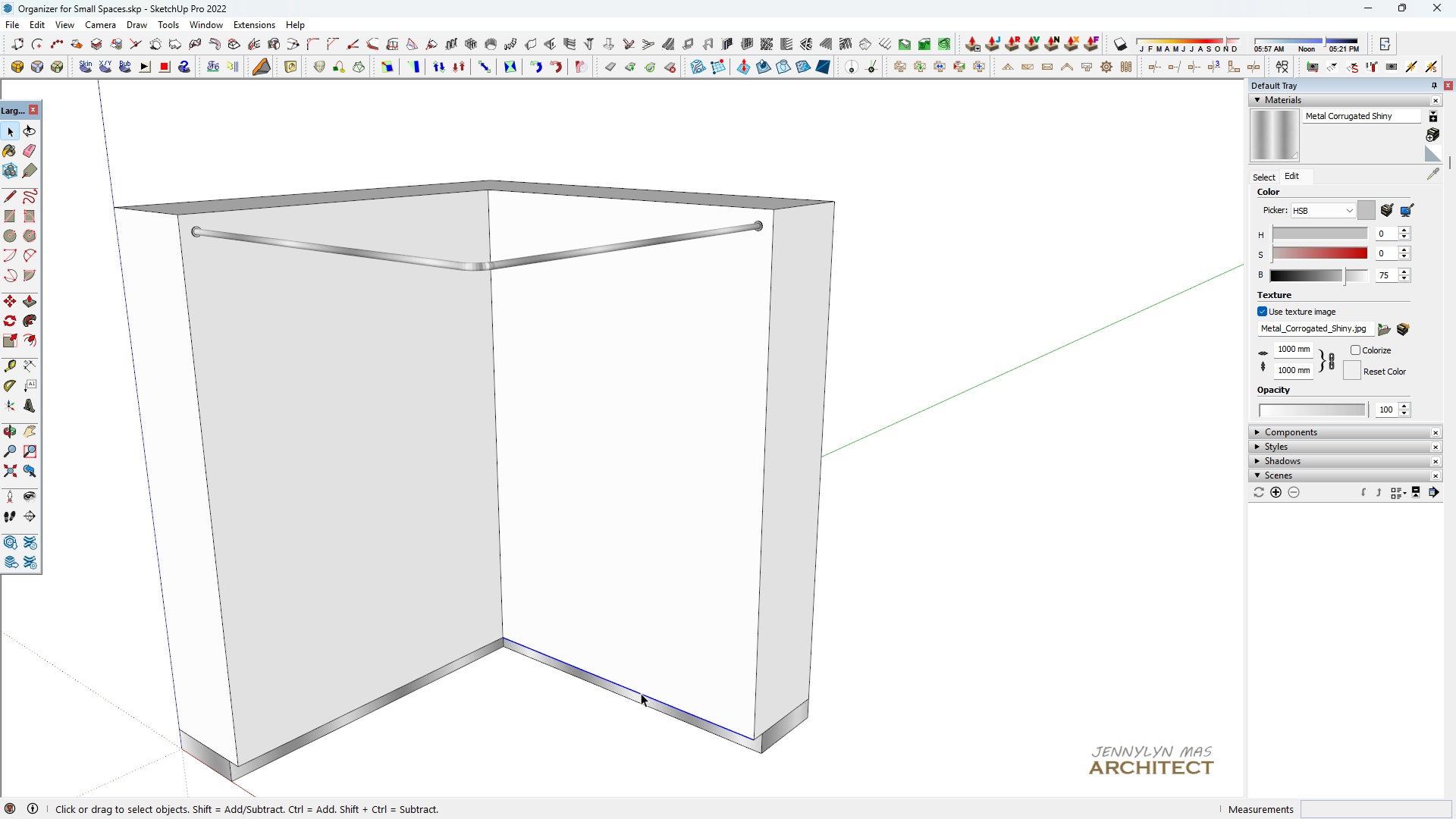 
double_click([633, 633])
 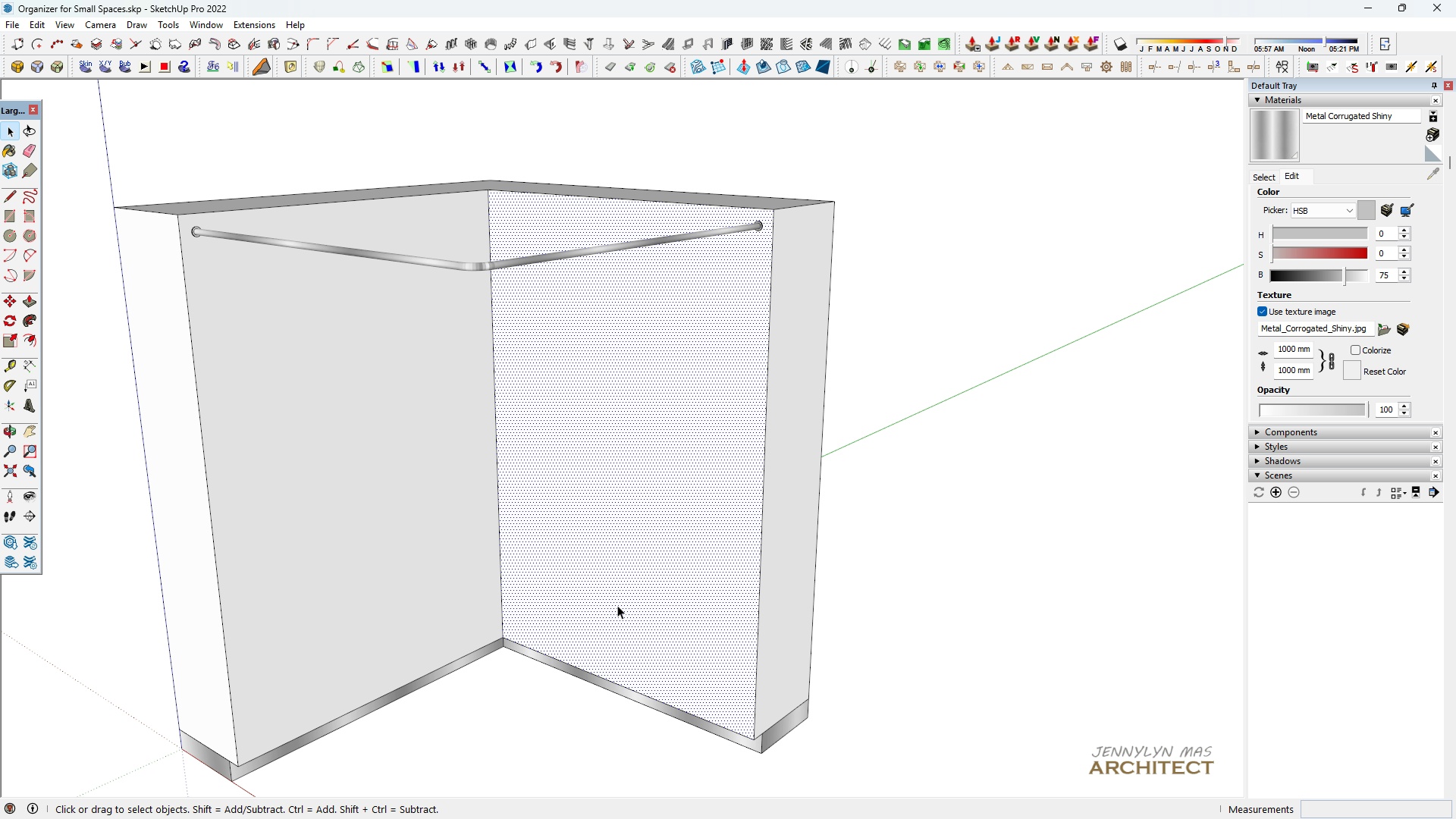 
key(Space)
 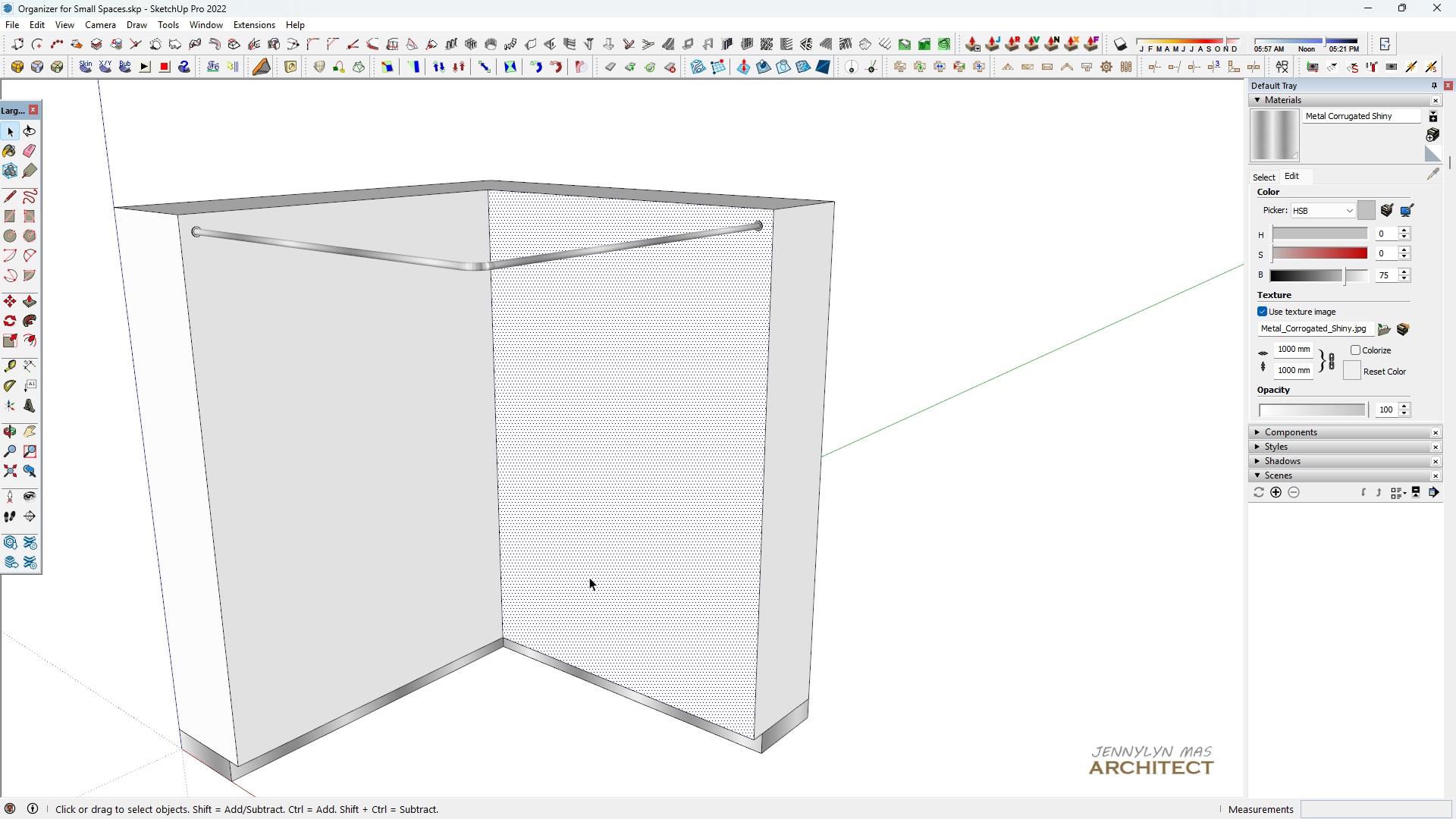 
key(F)
 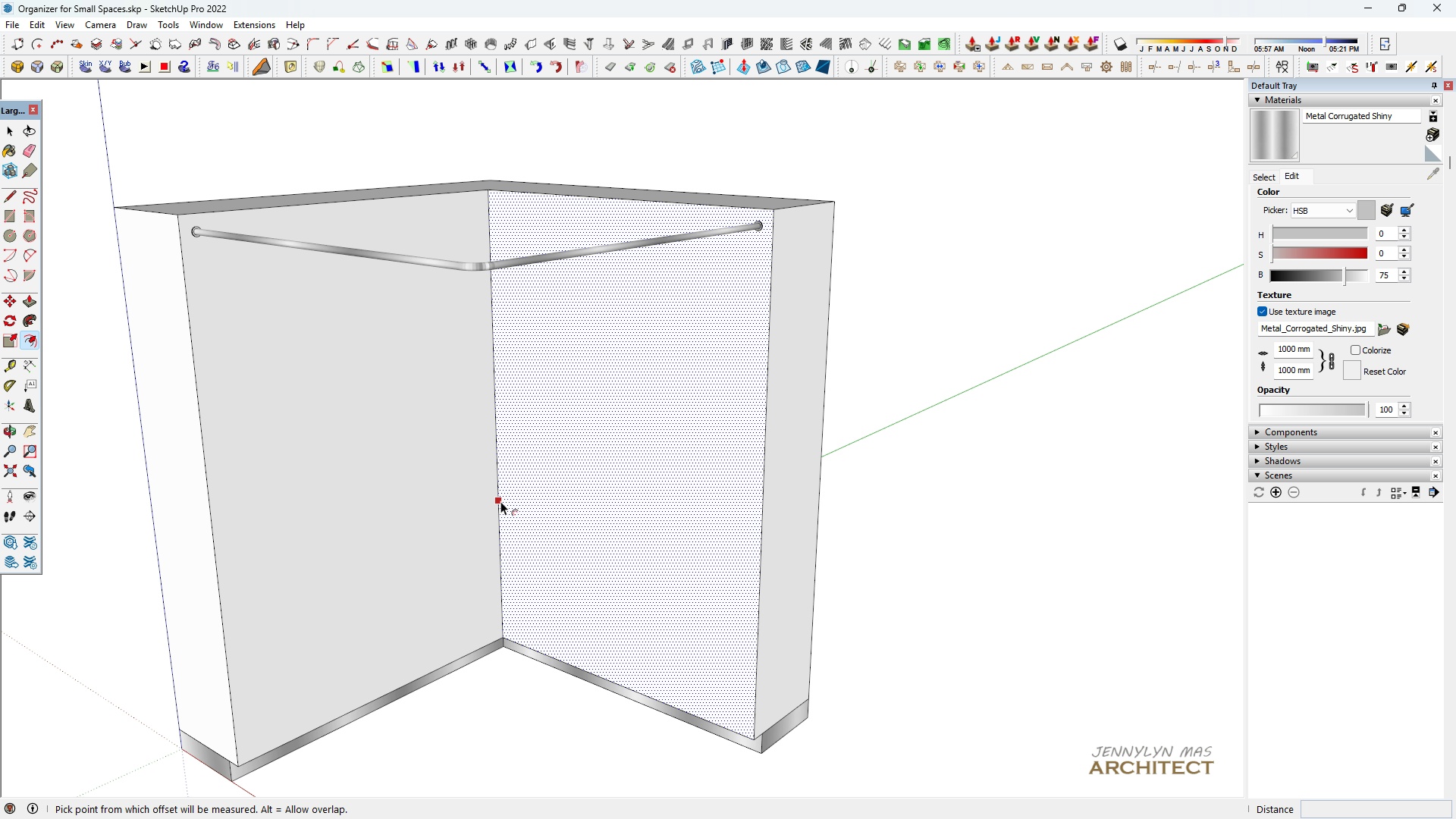 
key(Space)
 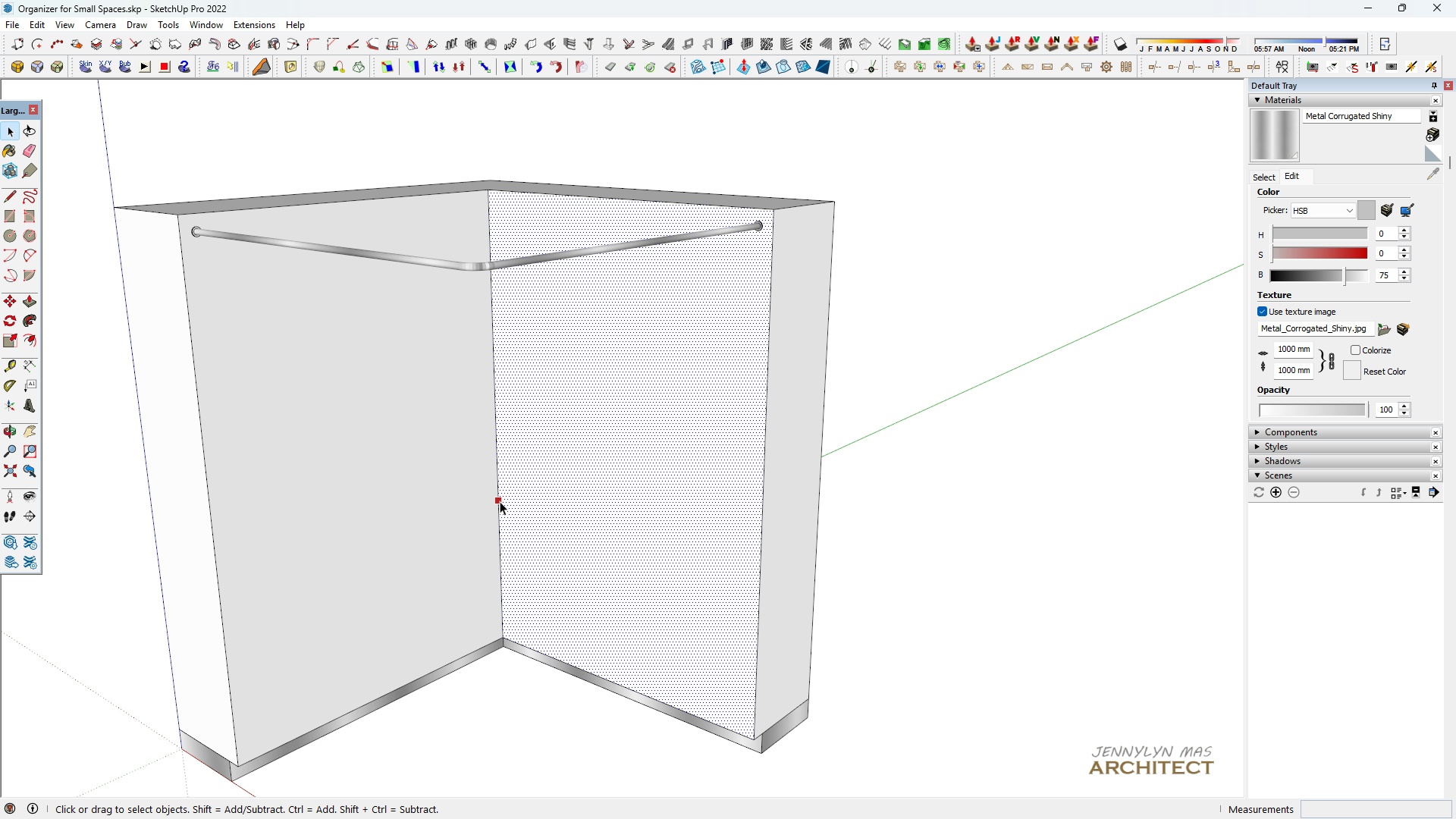 
left_click([500, 501])
 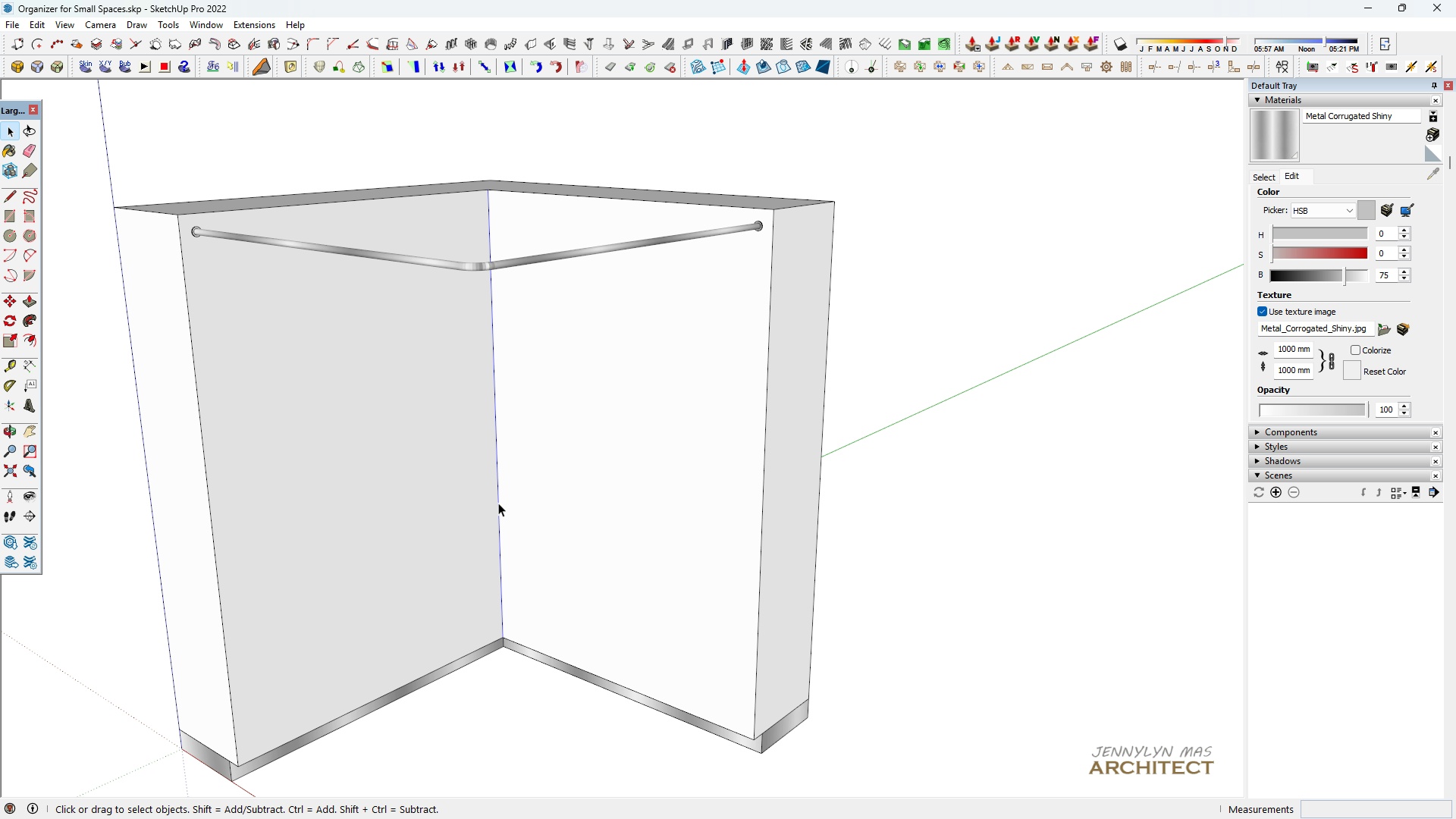 
scroll: coordinate [498, 506], scroll_direction: down, amount: 3.0
 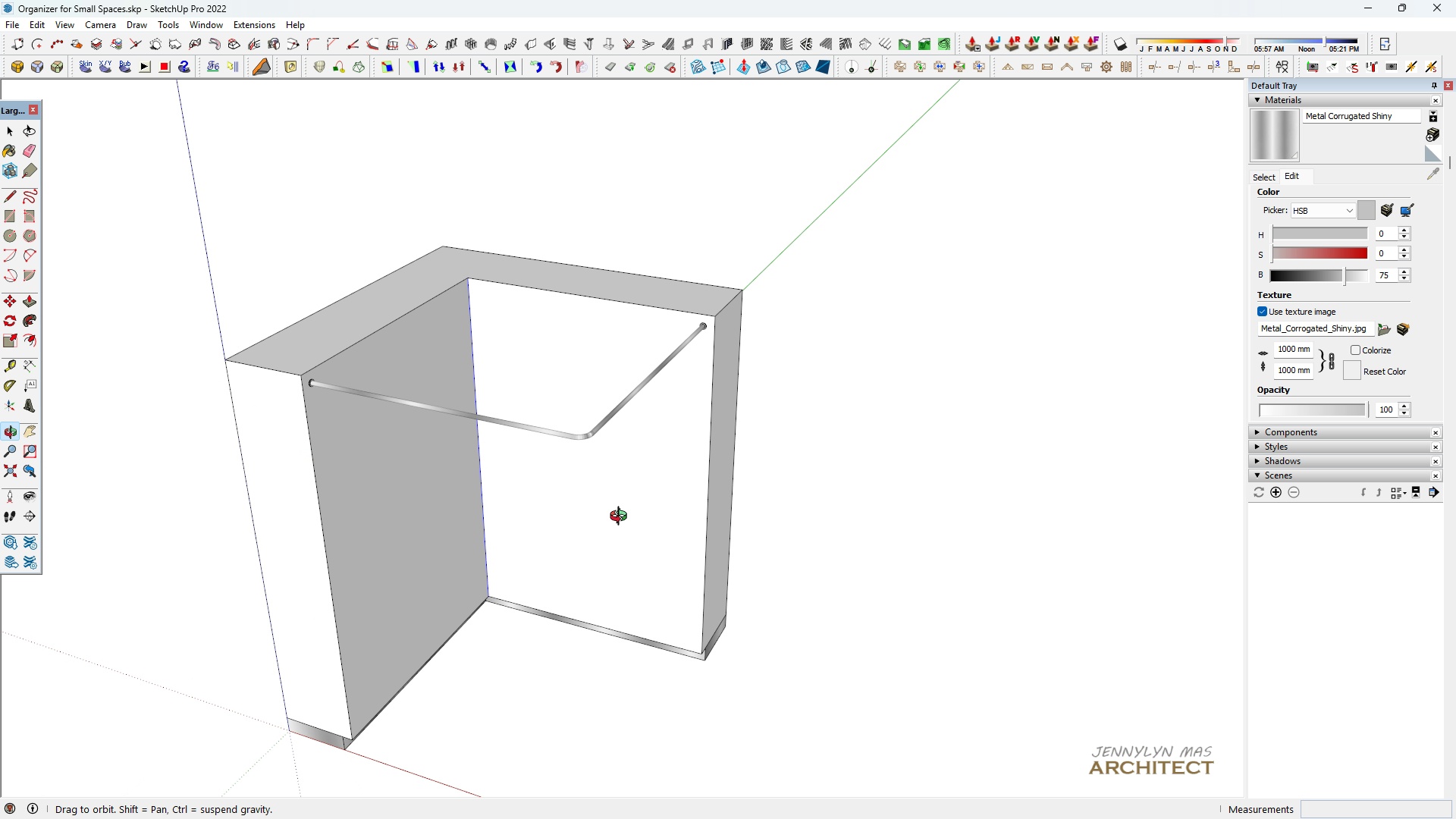 
key(H)
 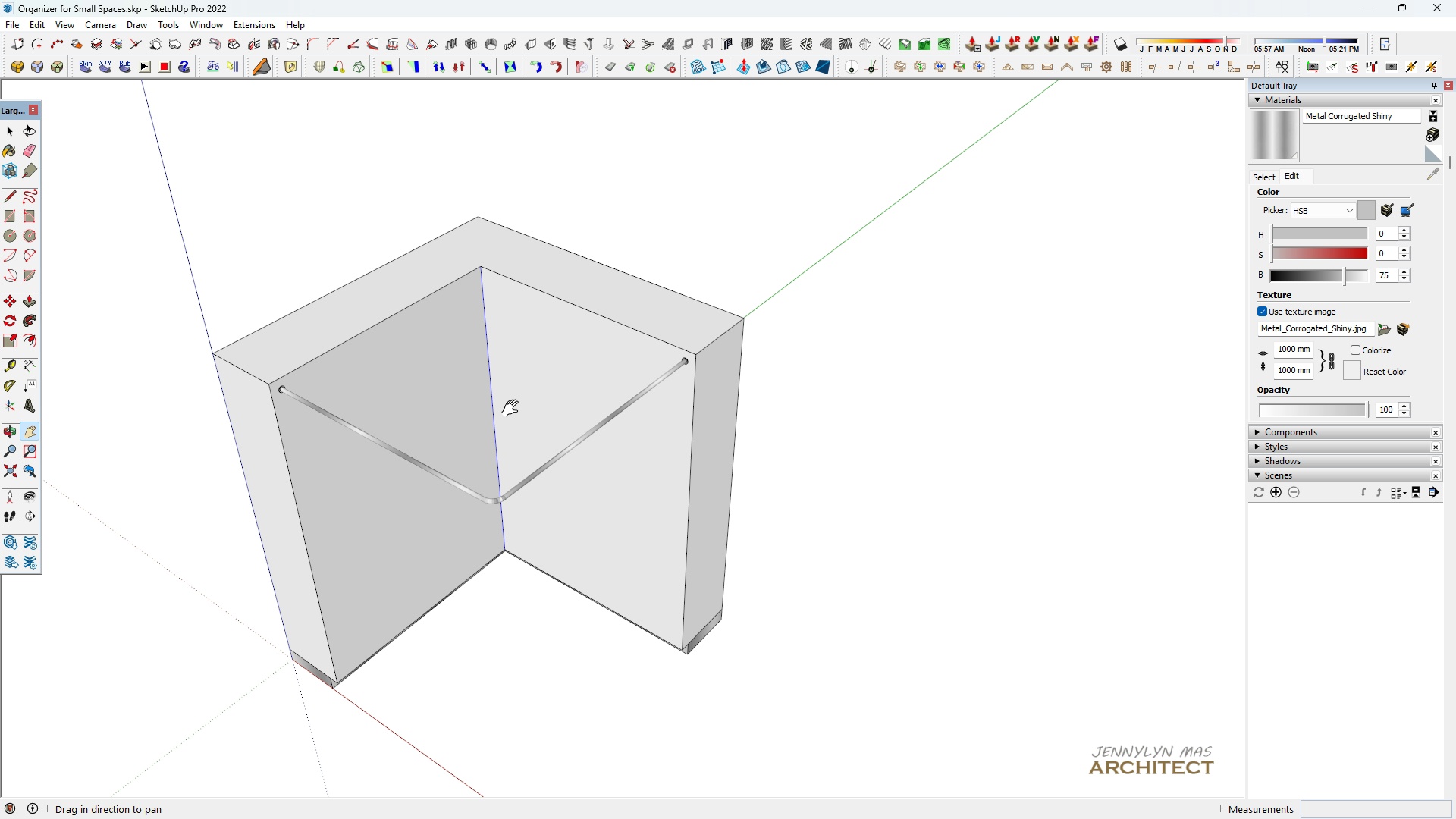 
key(Space)
 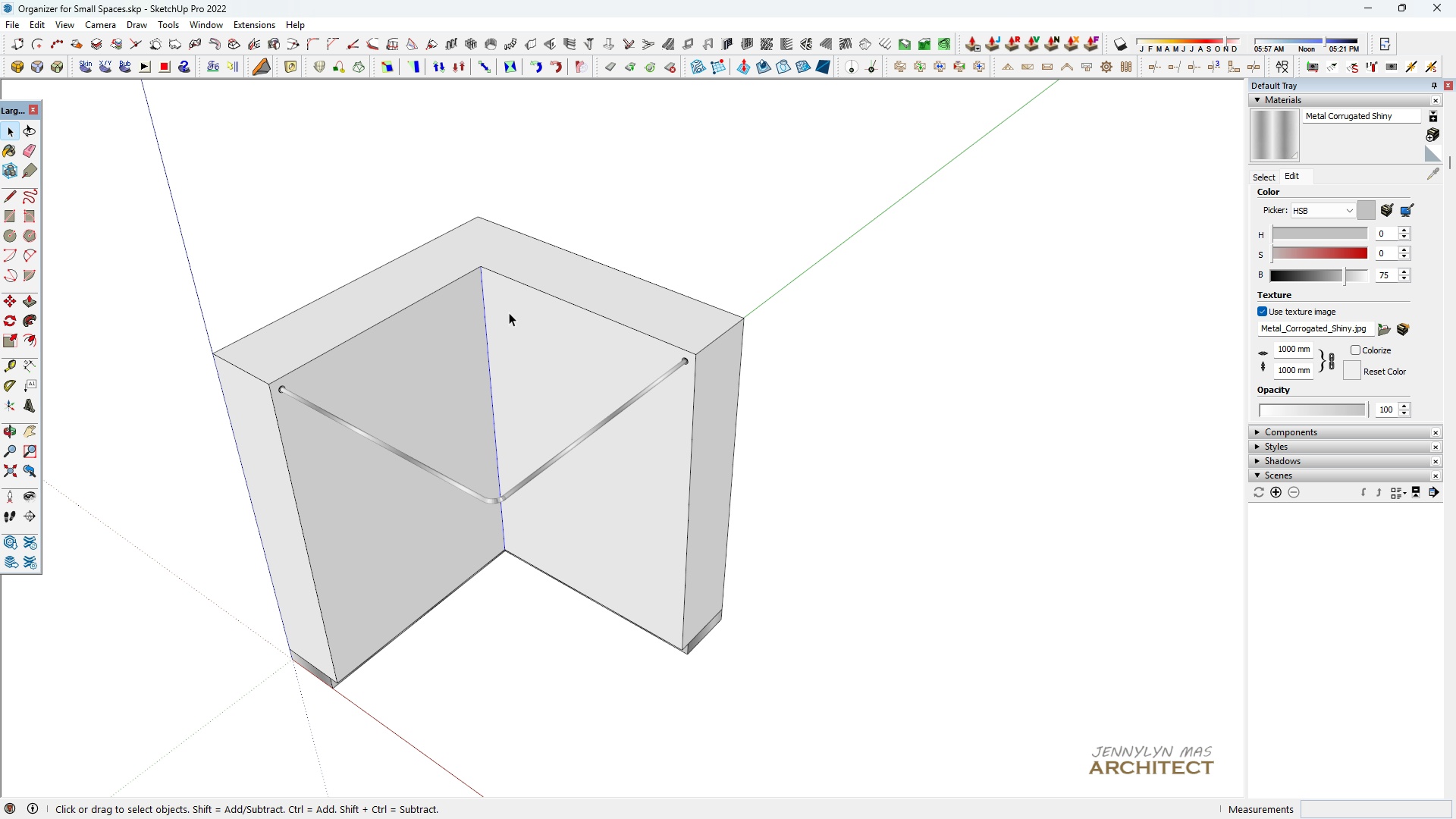 
key(M)
 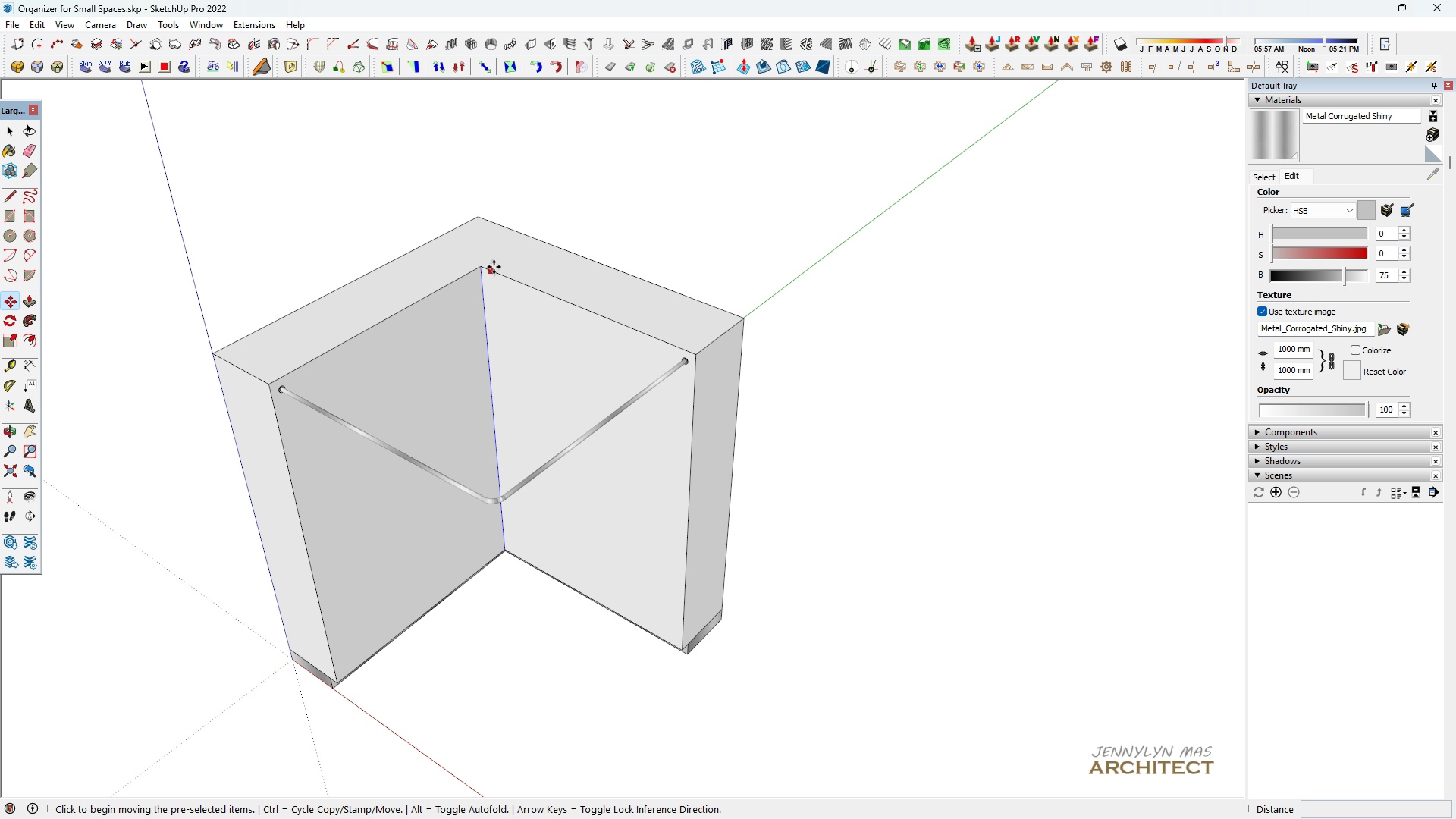 
key(Control+ControlLeft)
 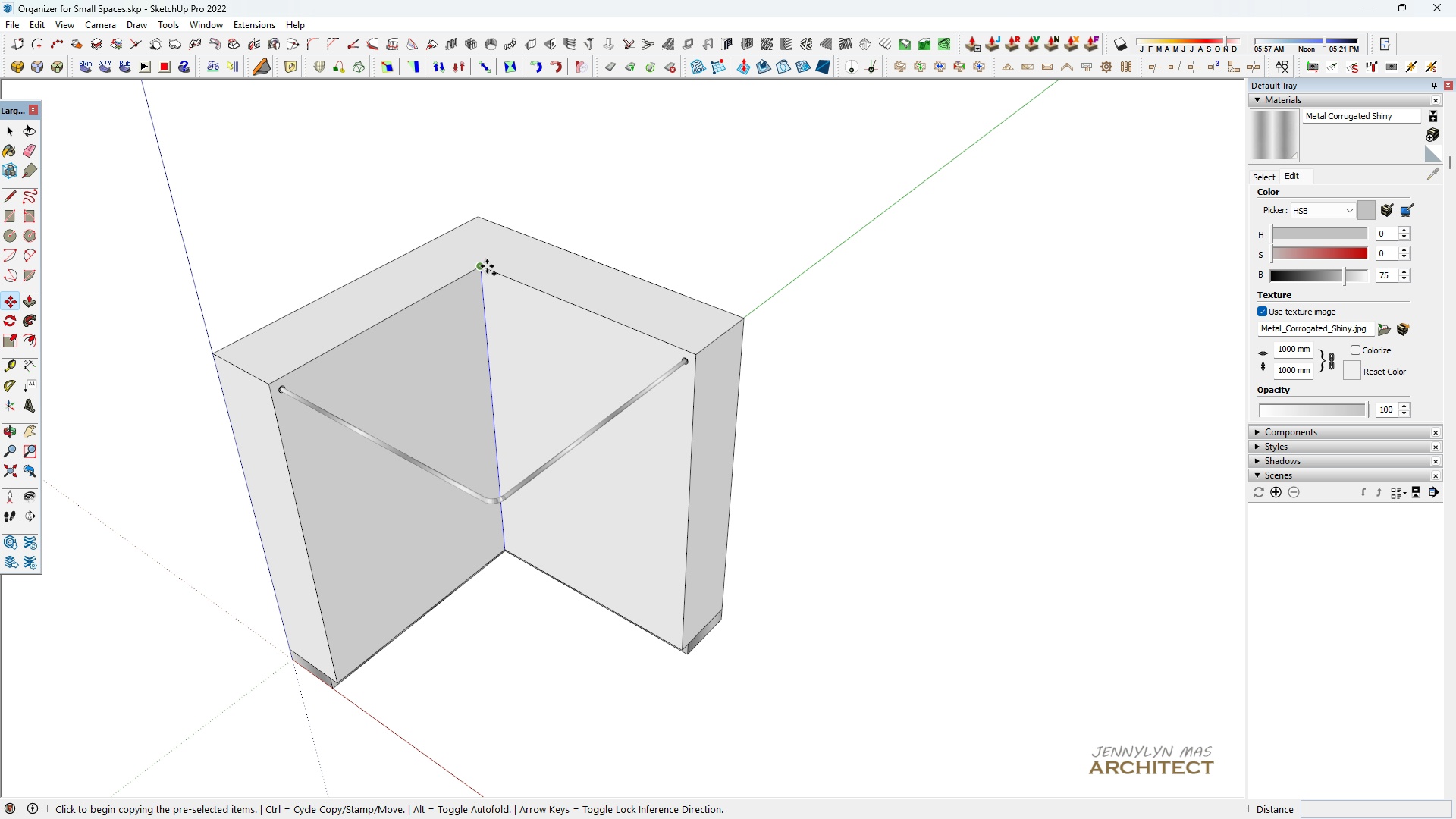 
left_click([487, 266])
 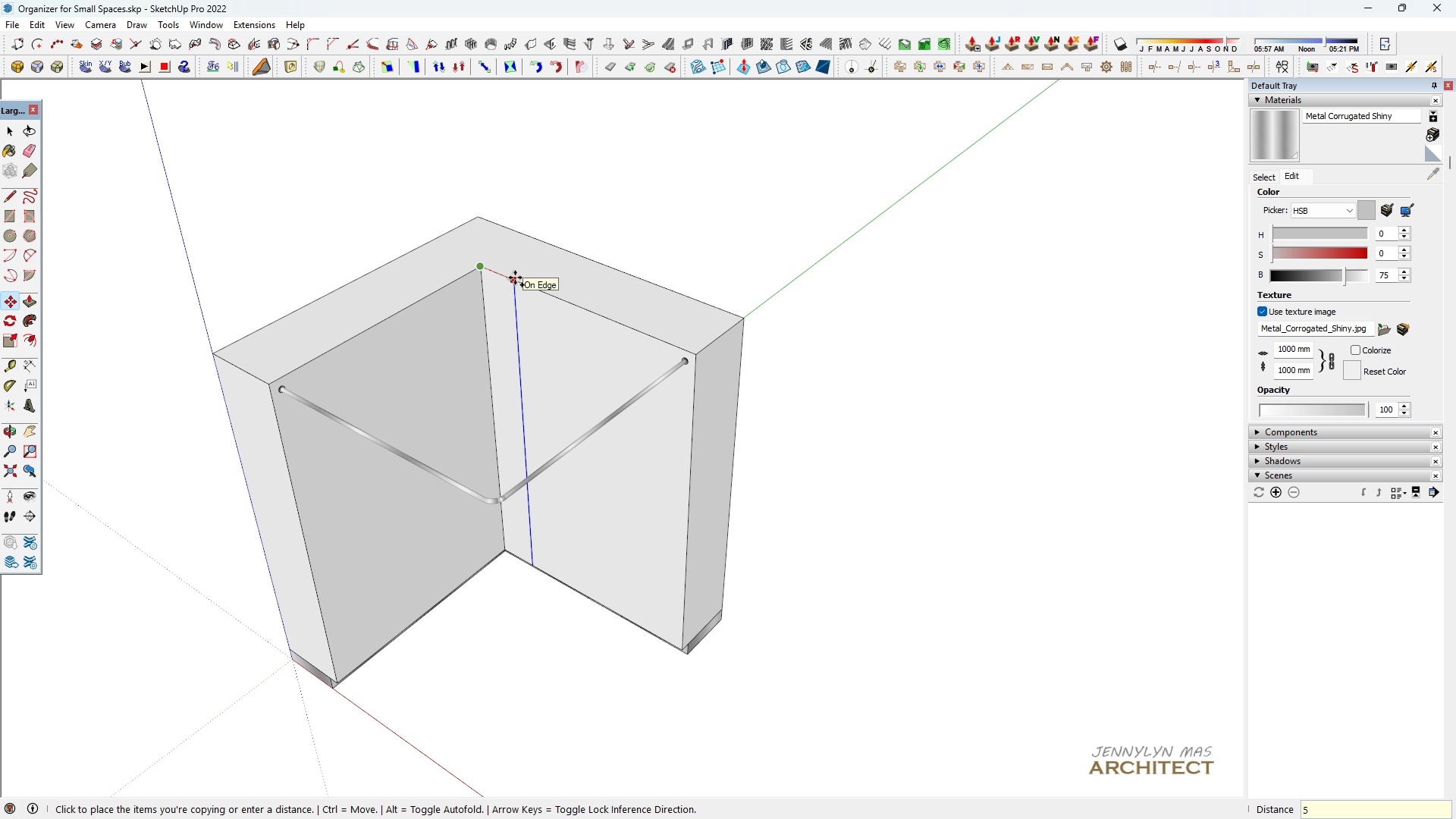 
type(500)
 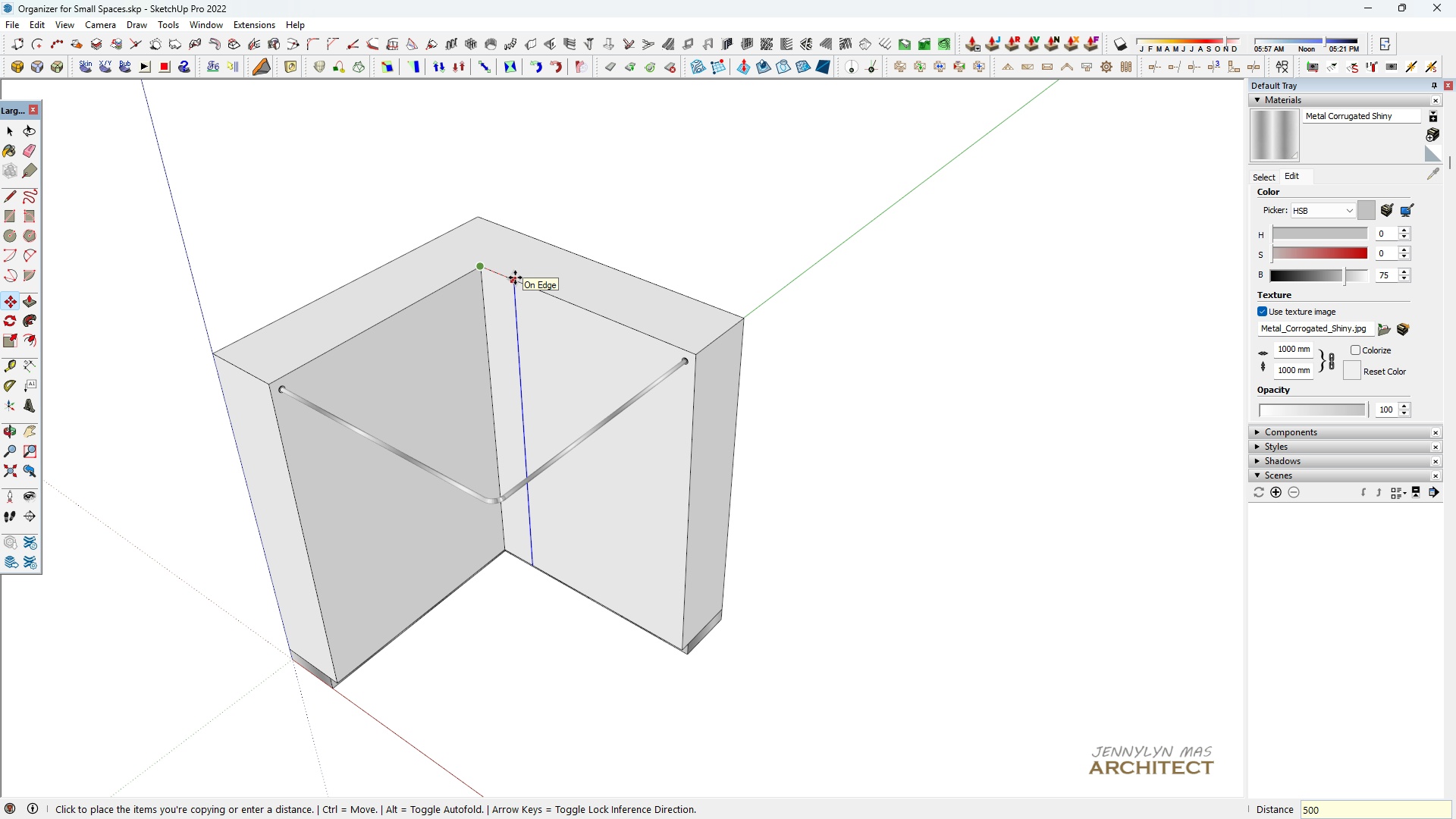 
key(Enter)
 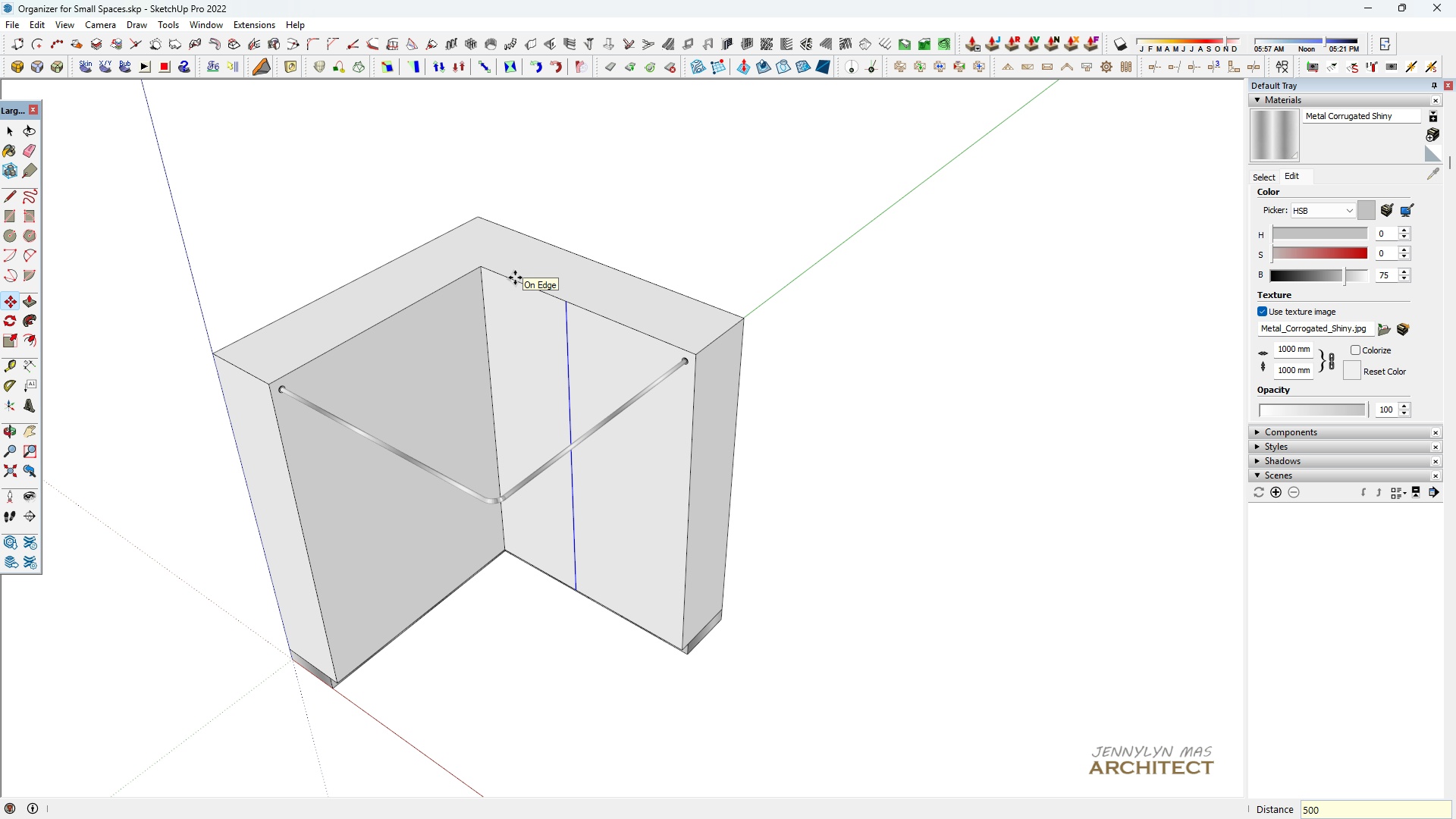 
key(Space)
 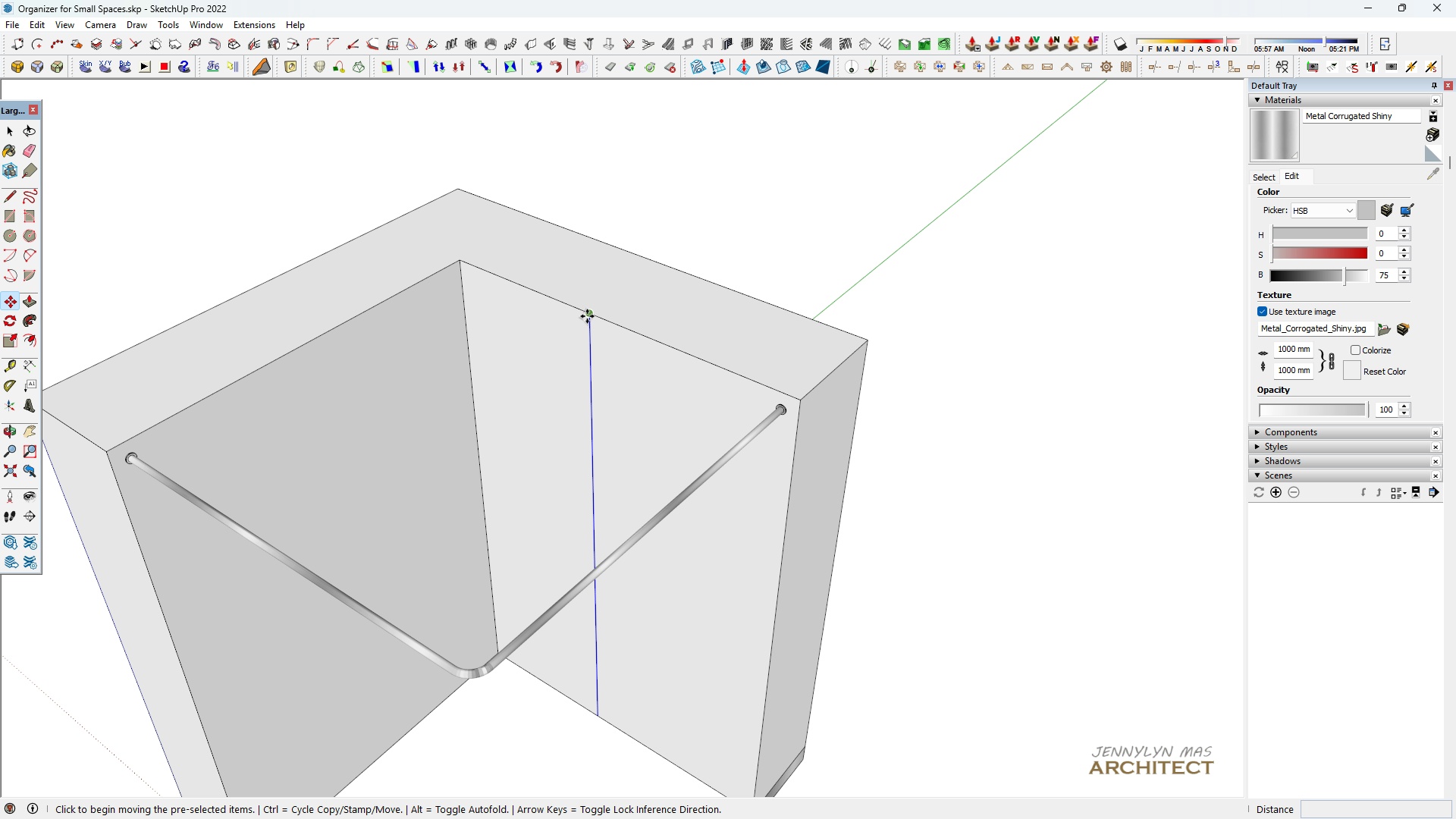 
scroll: coordinate [522, 279], scroll_direction: up, amount: 4.0
 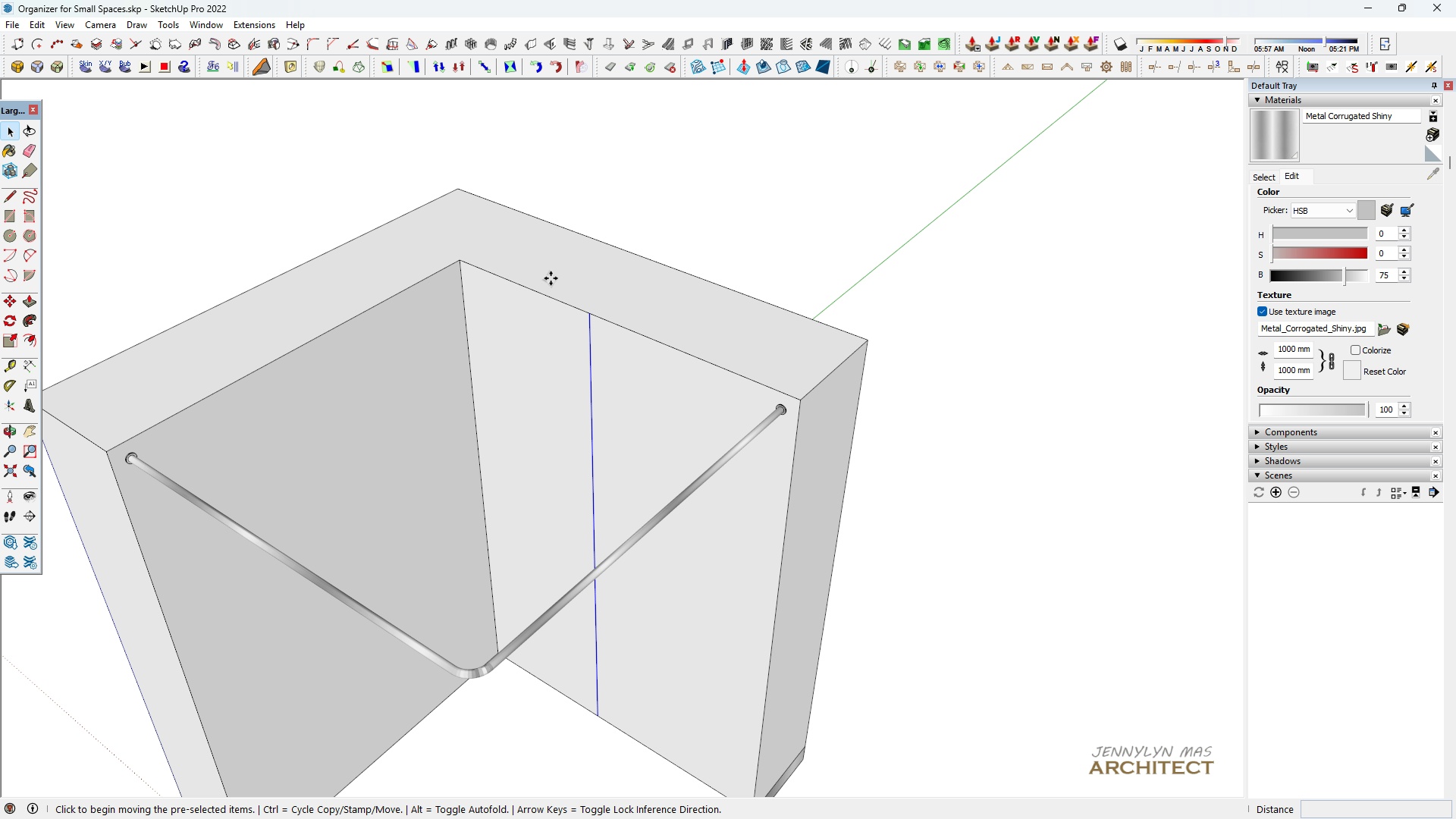 
key(M)
 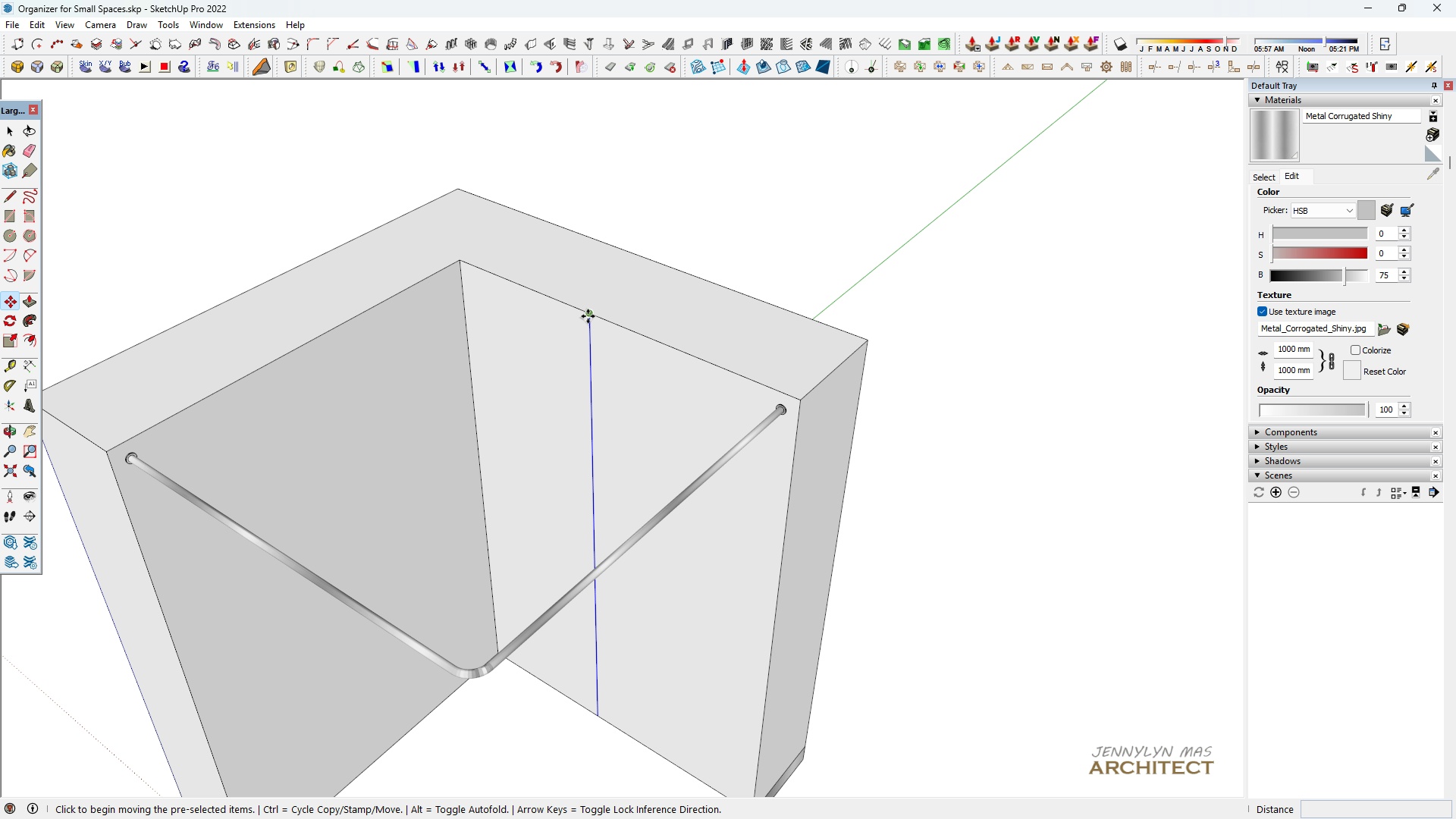 
left_click([588, 316])
 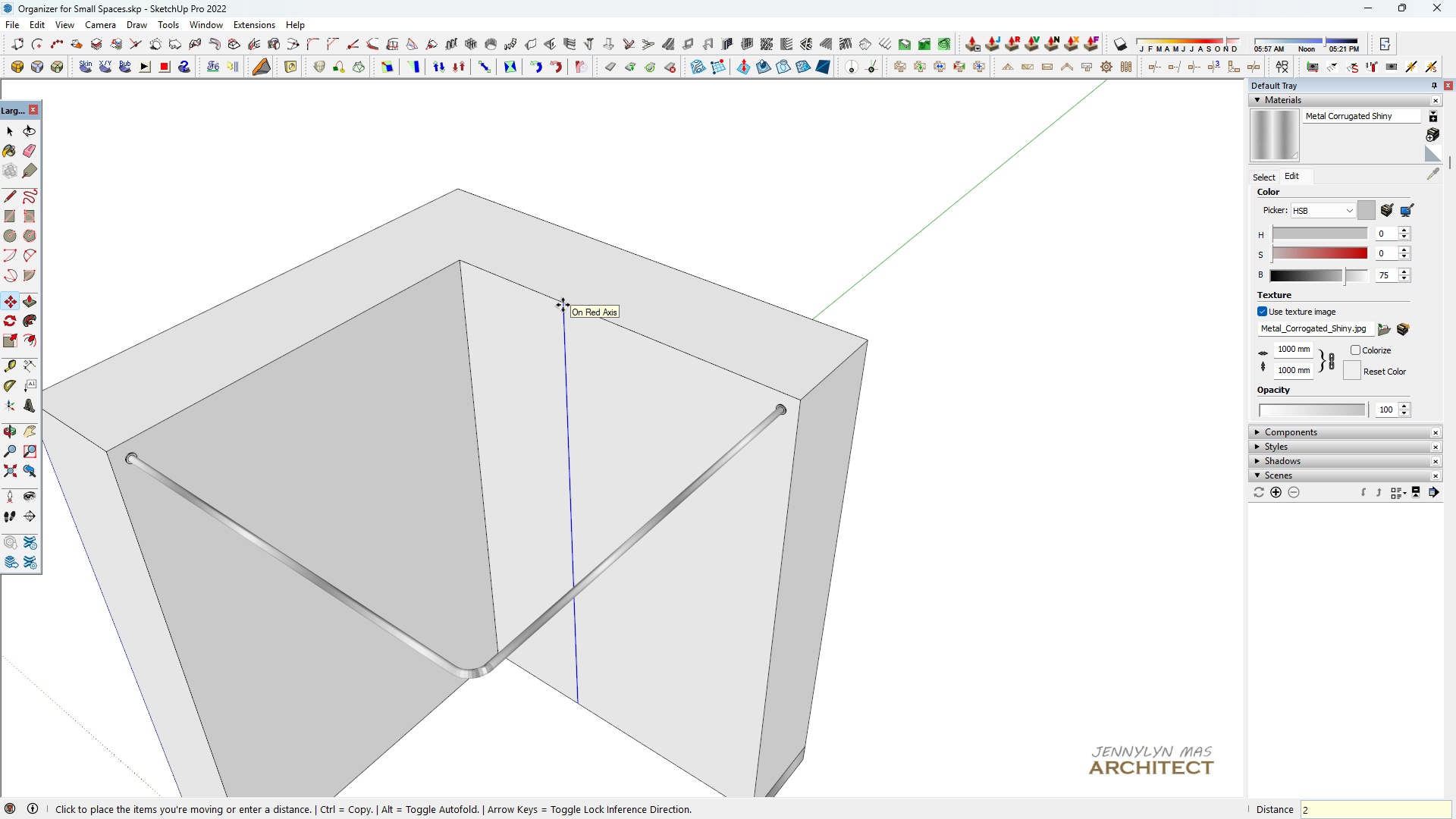 
type(250)
 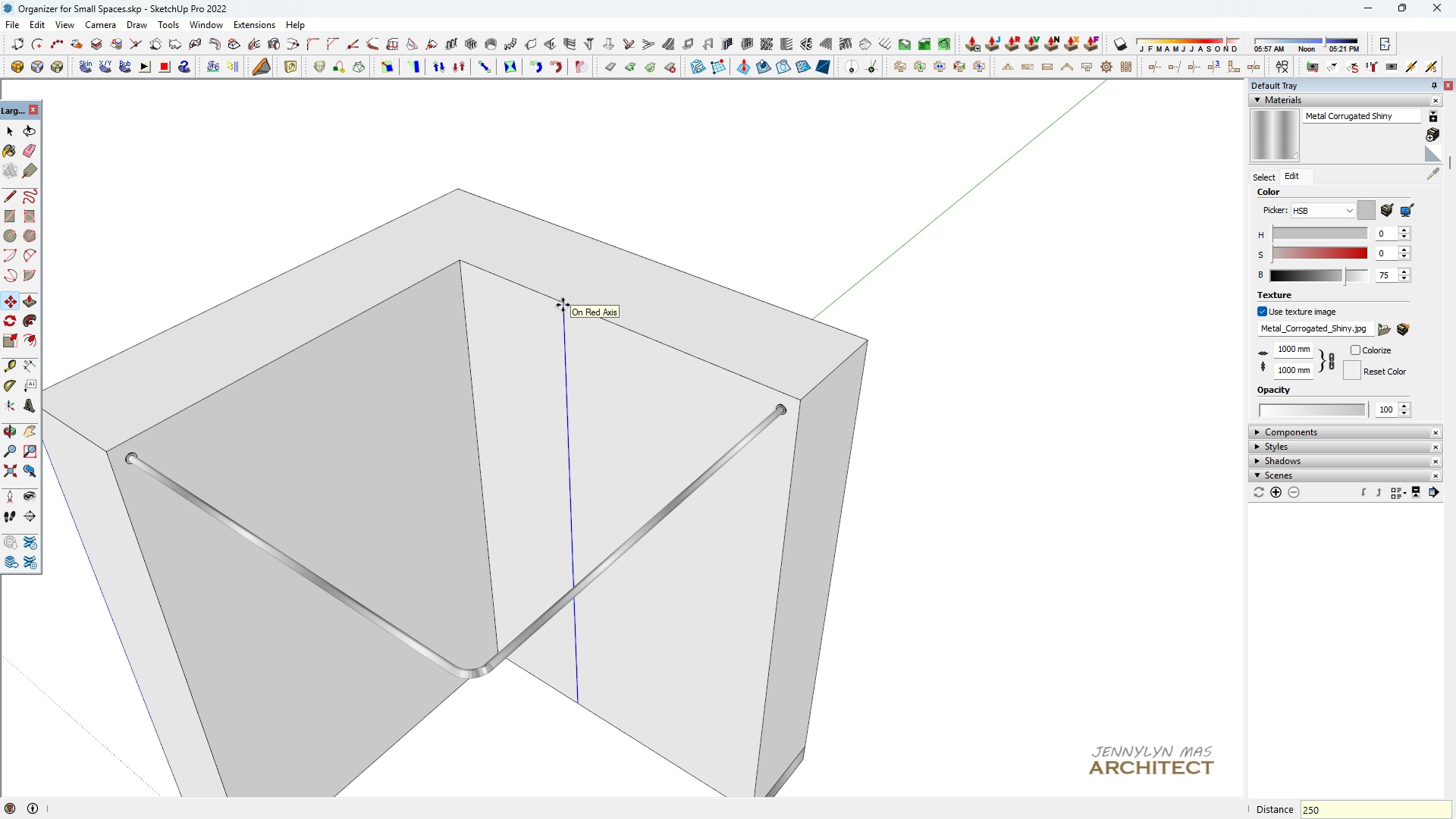 
key(Enter)
 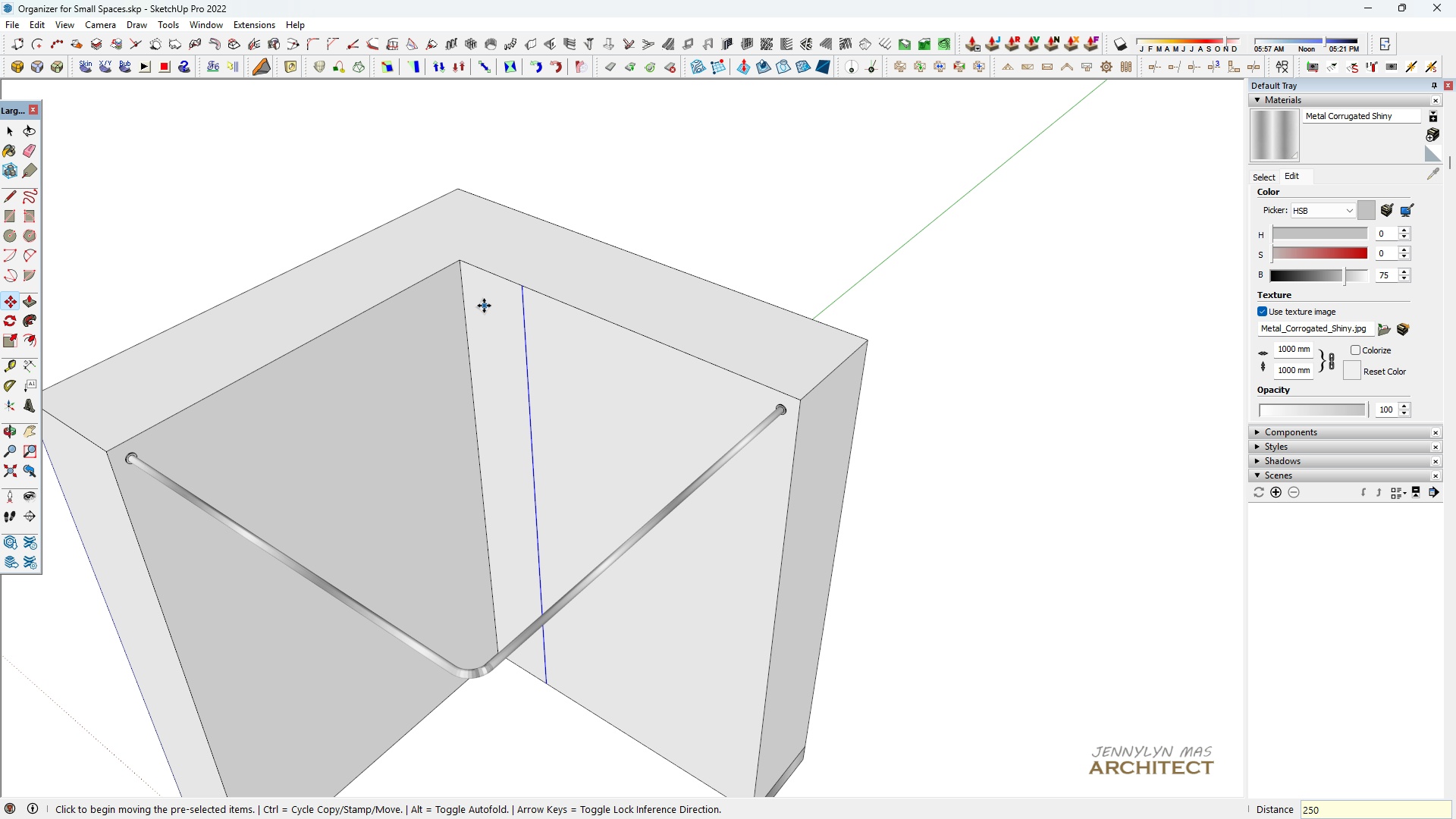 
key(Space)
 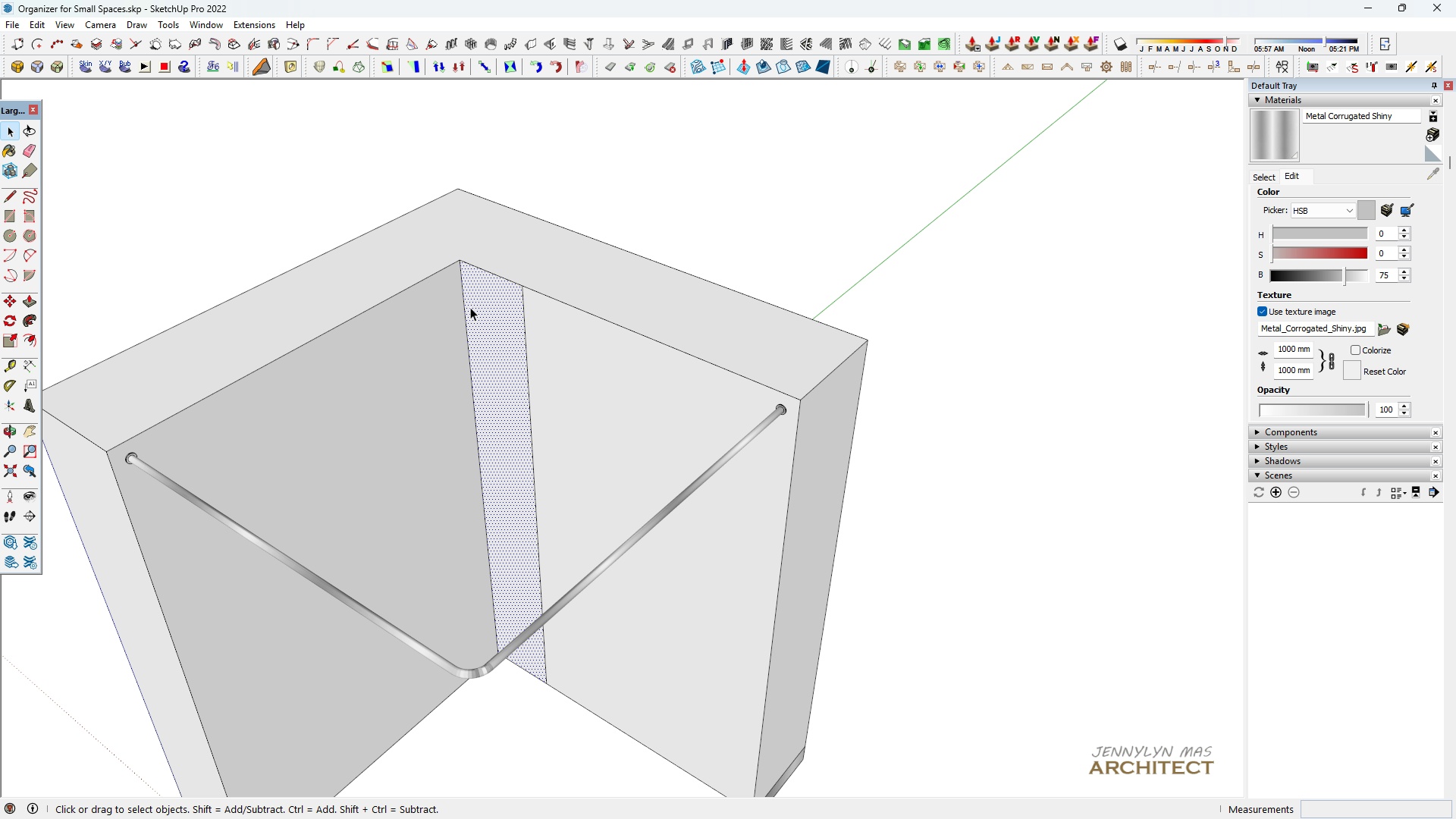 
left_click([467, 297])
 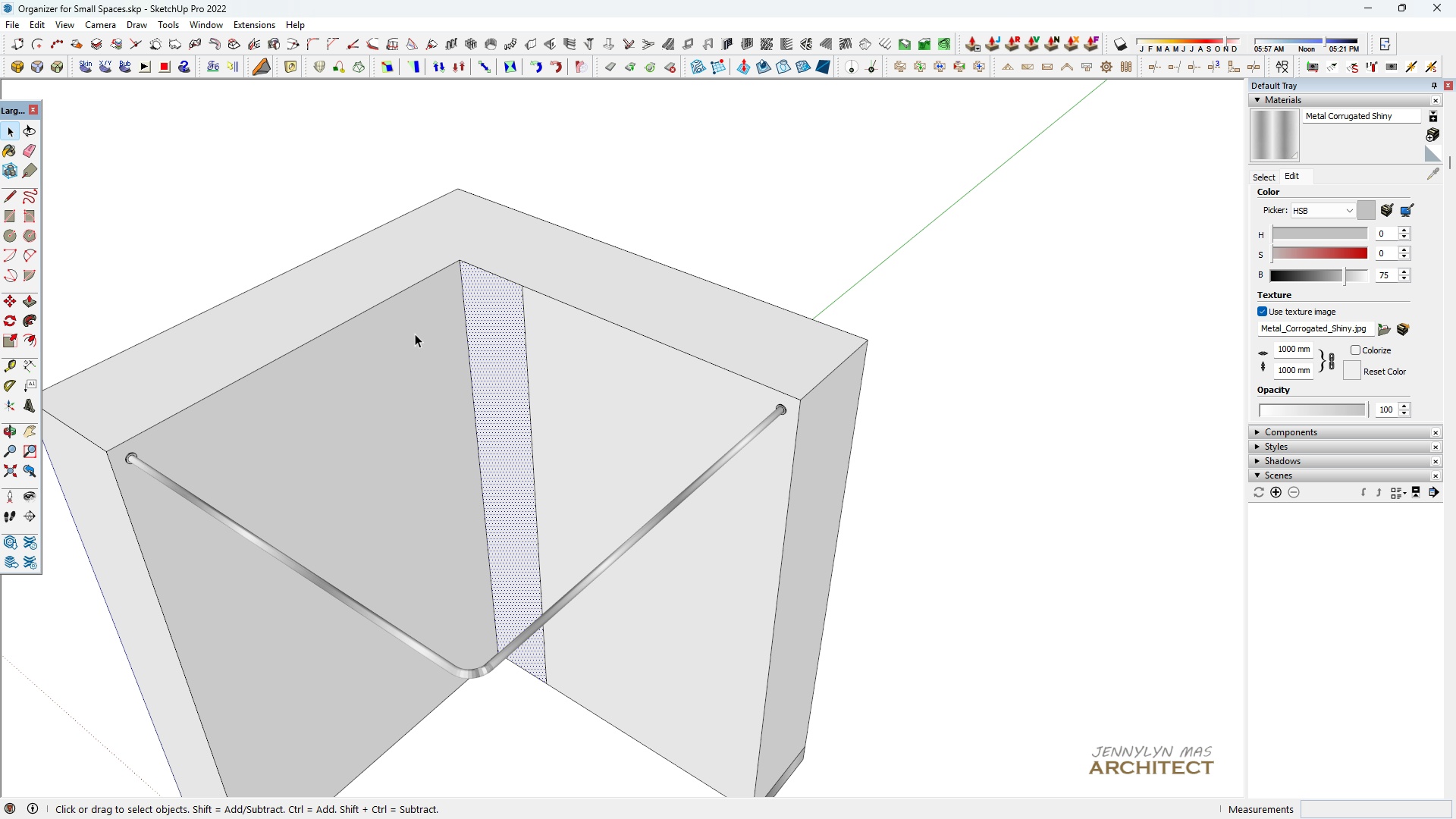 
scroll: coordinate [414, 334], scroll_direction: up, amount: 3.0
 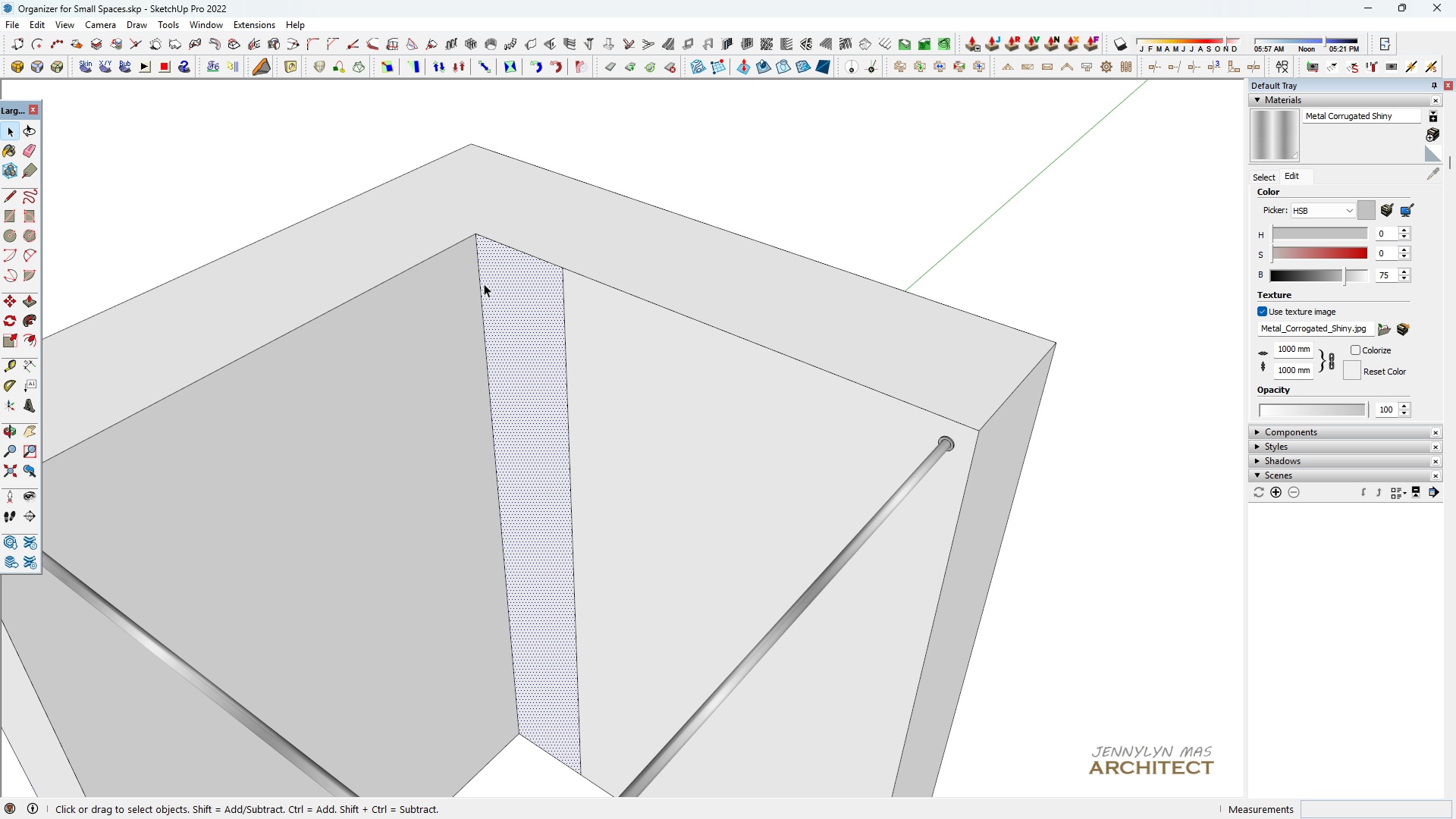 
left_click([484, 284])
 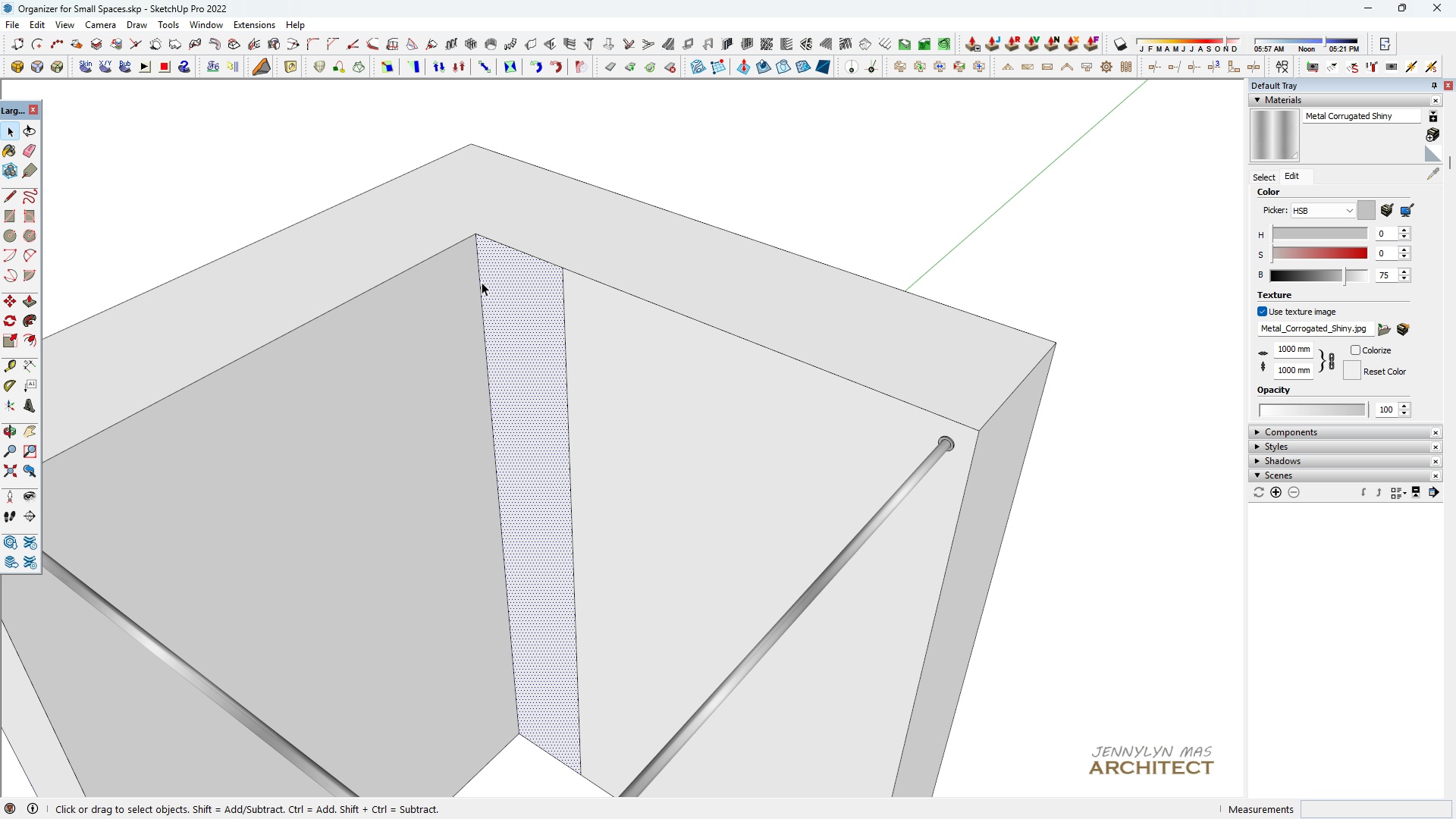 
left_click([482, 282])
 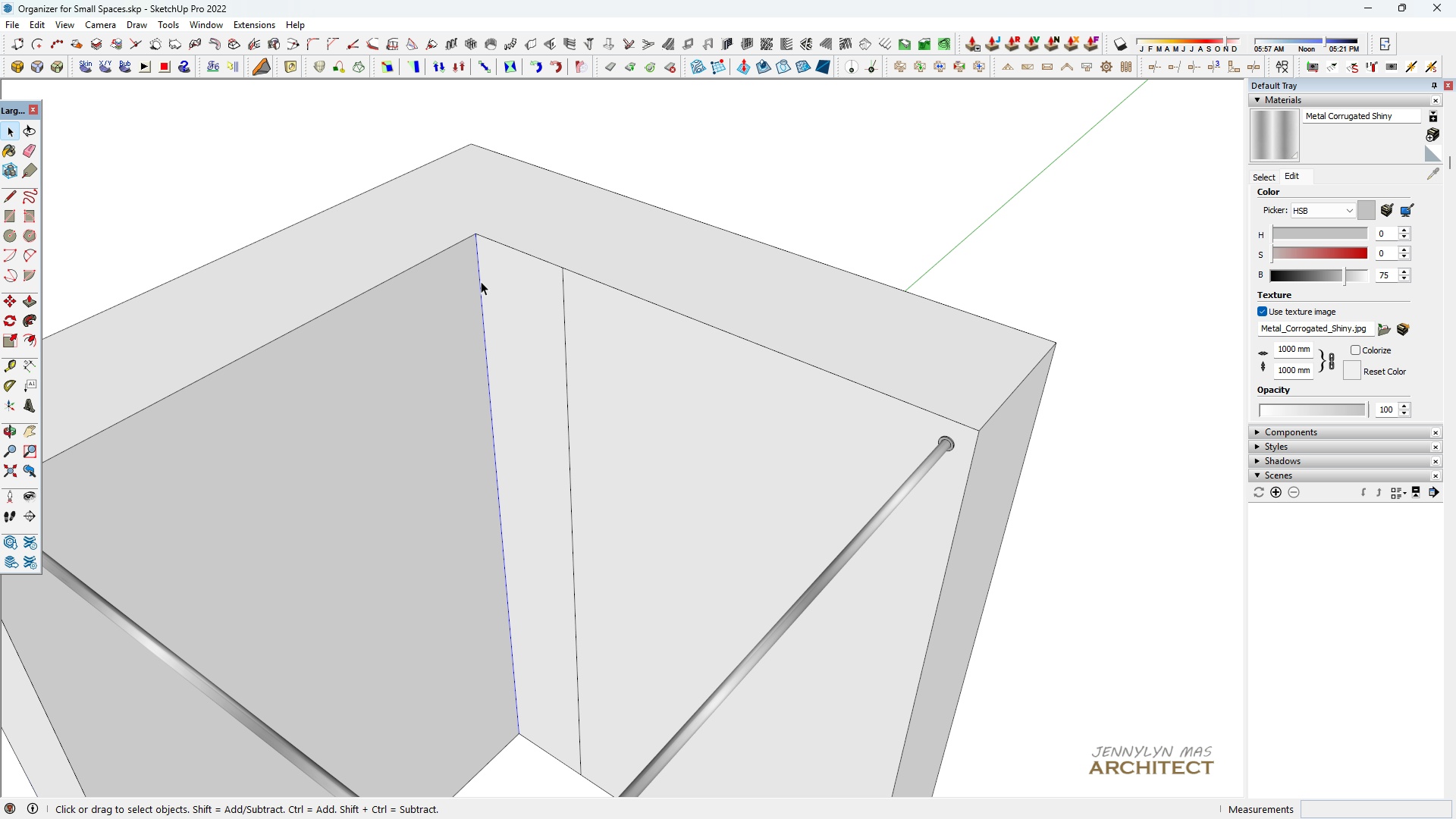 
key(Space)
 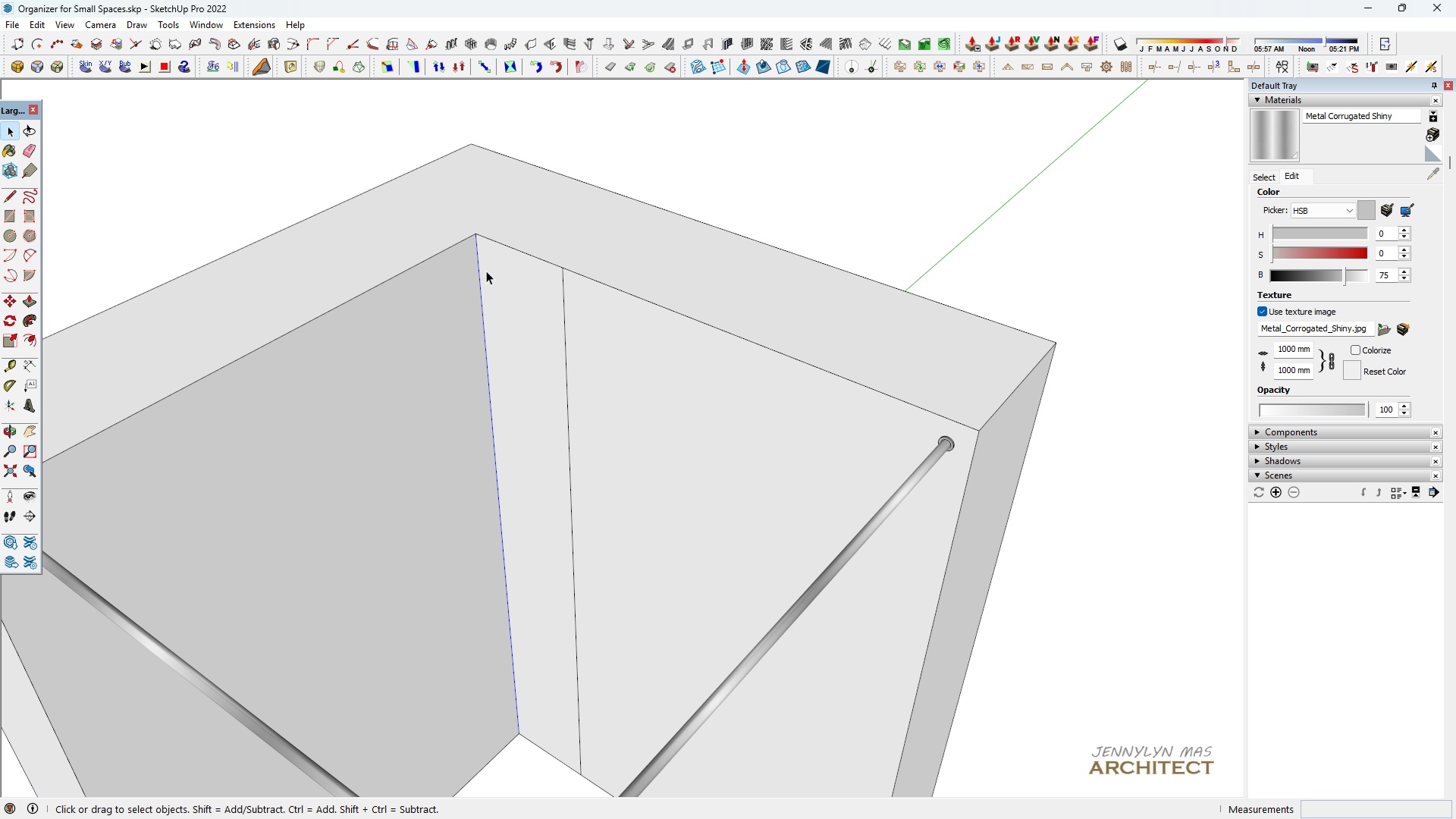 
key(M)
 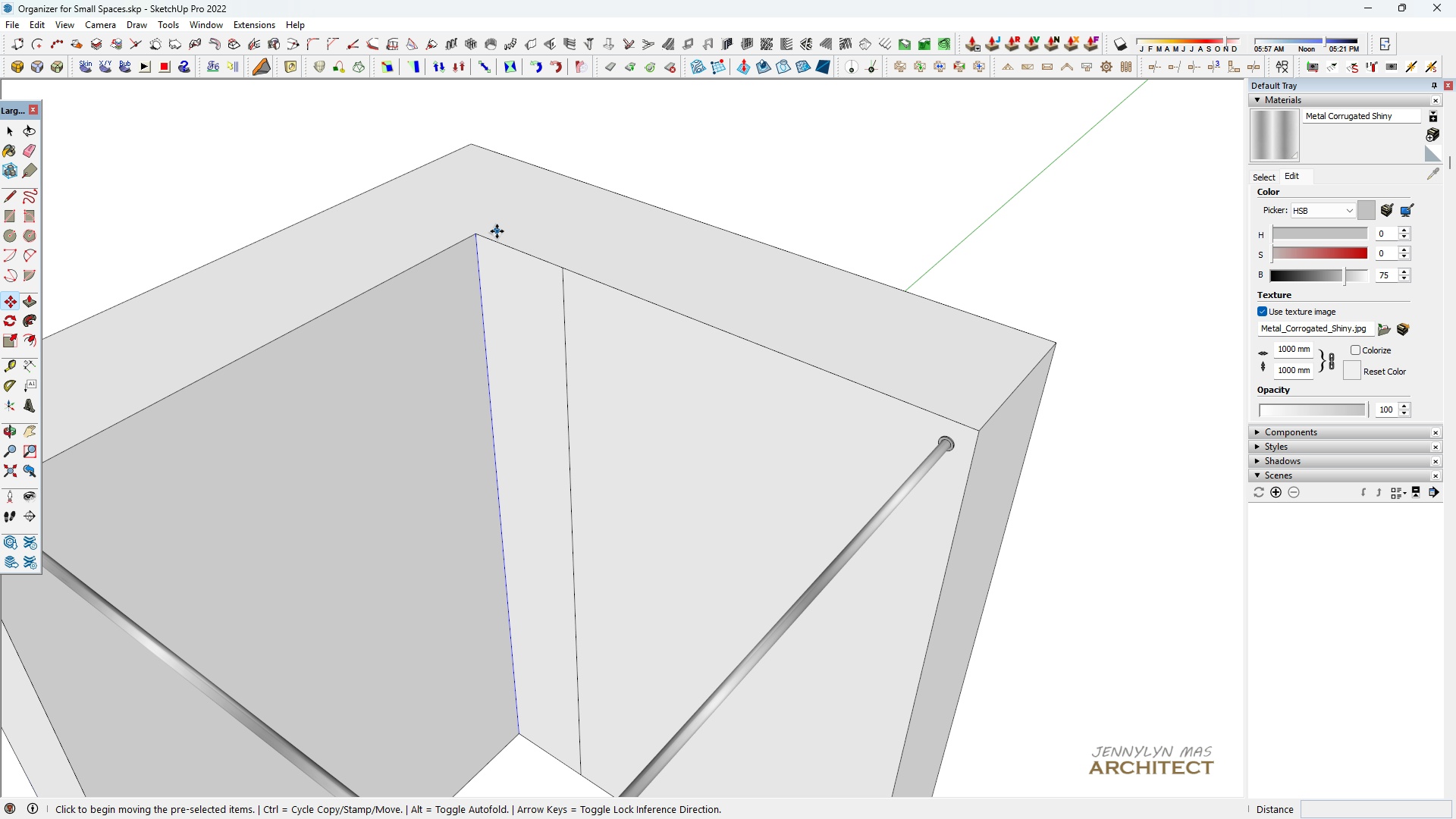 
key(Control+ControlLeft)
 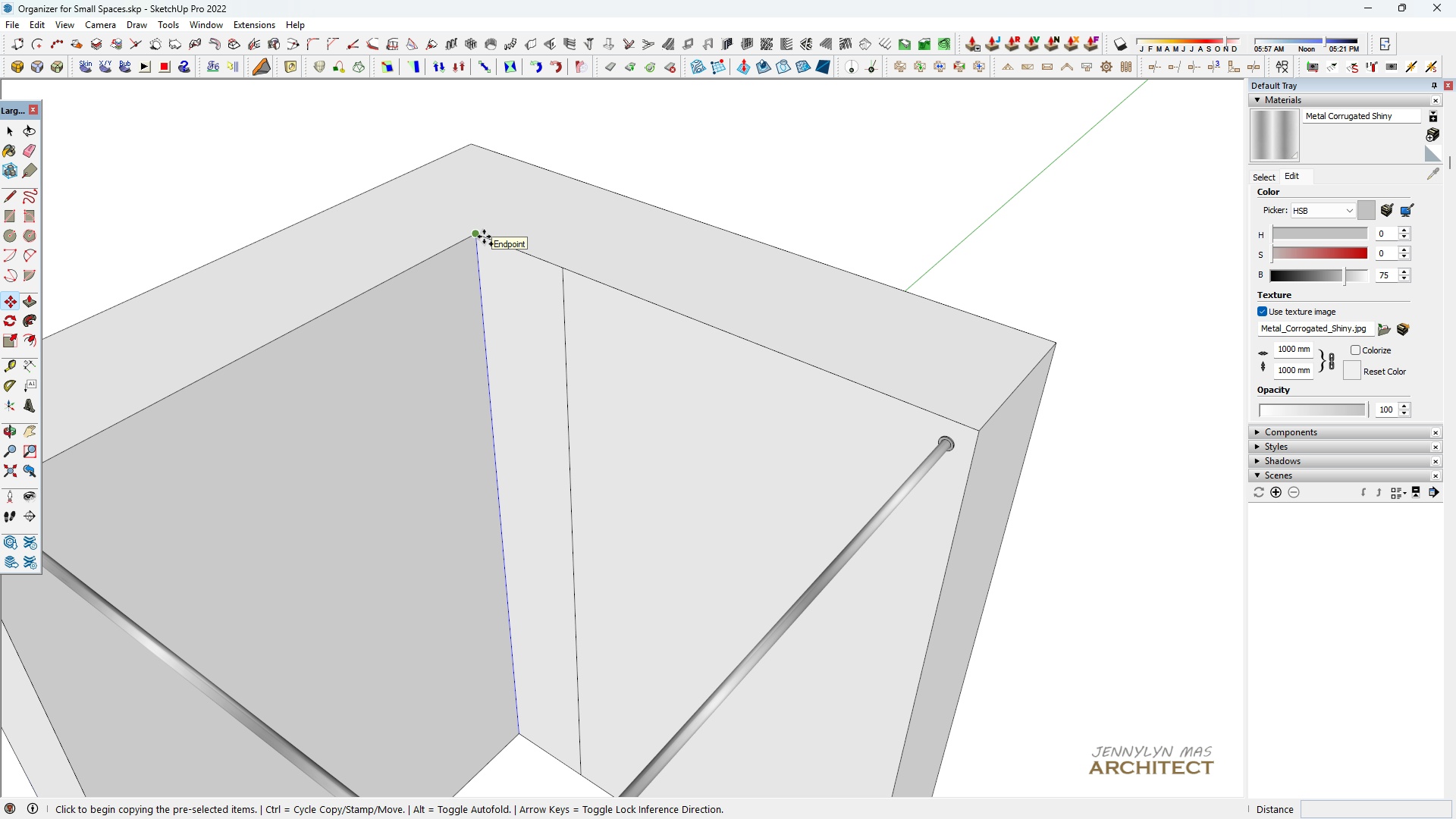 
left_click([484, 237])
 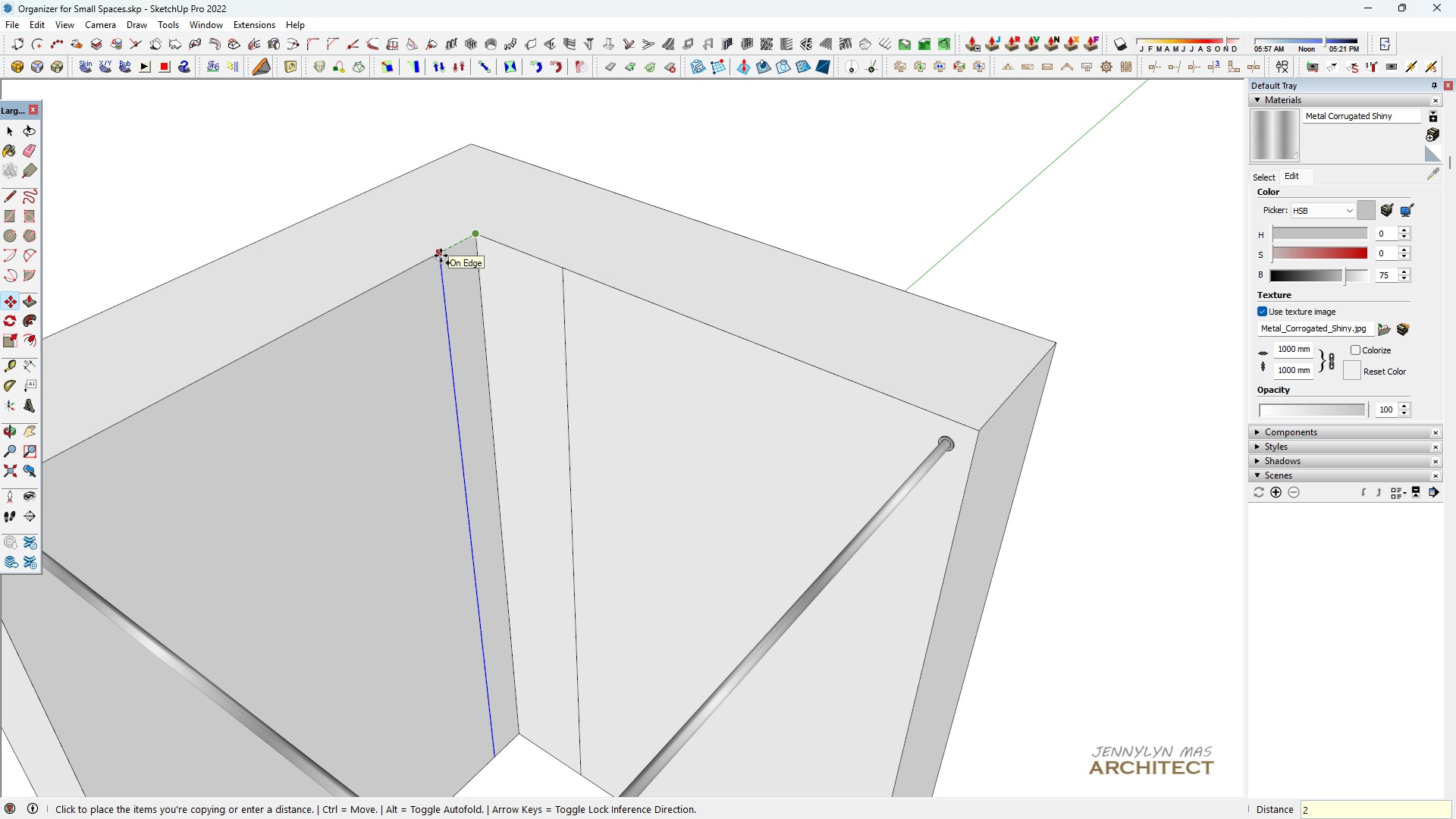 
type(250)
 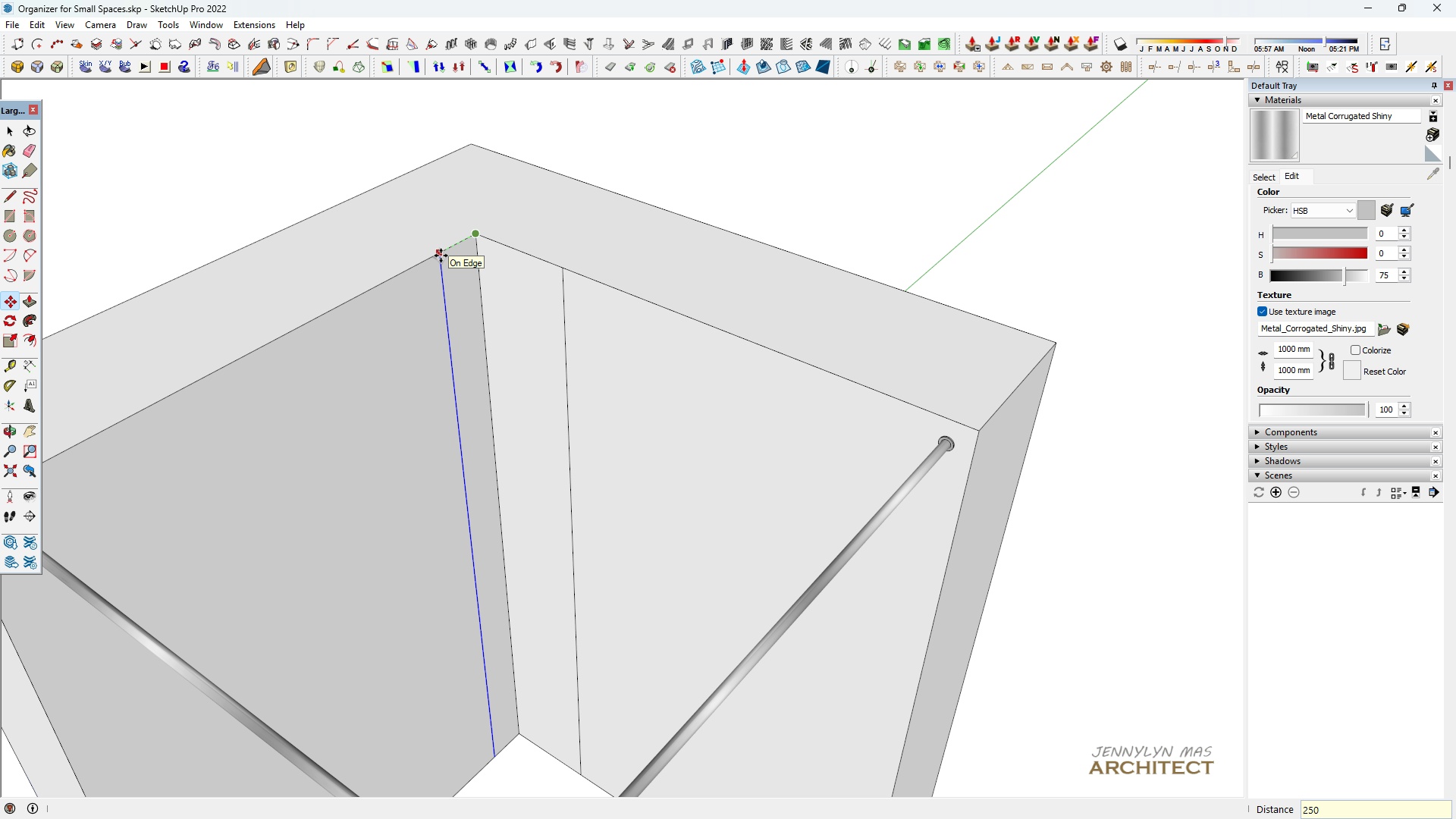 
key(Enter)
 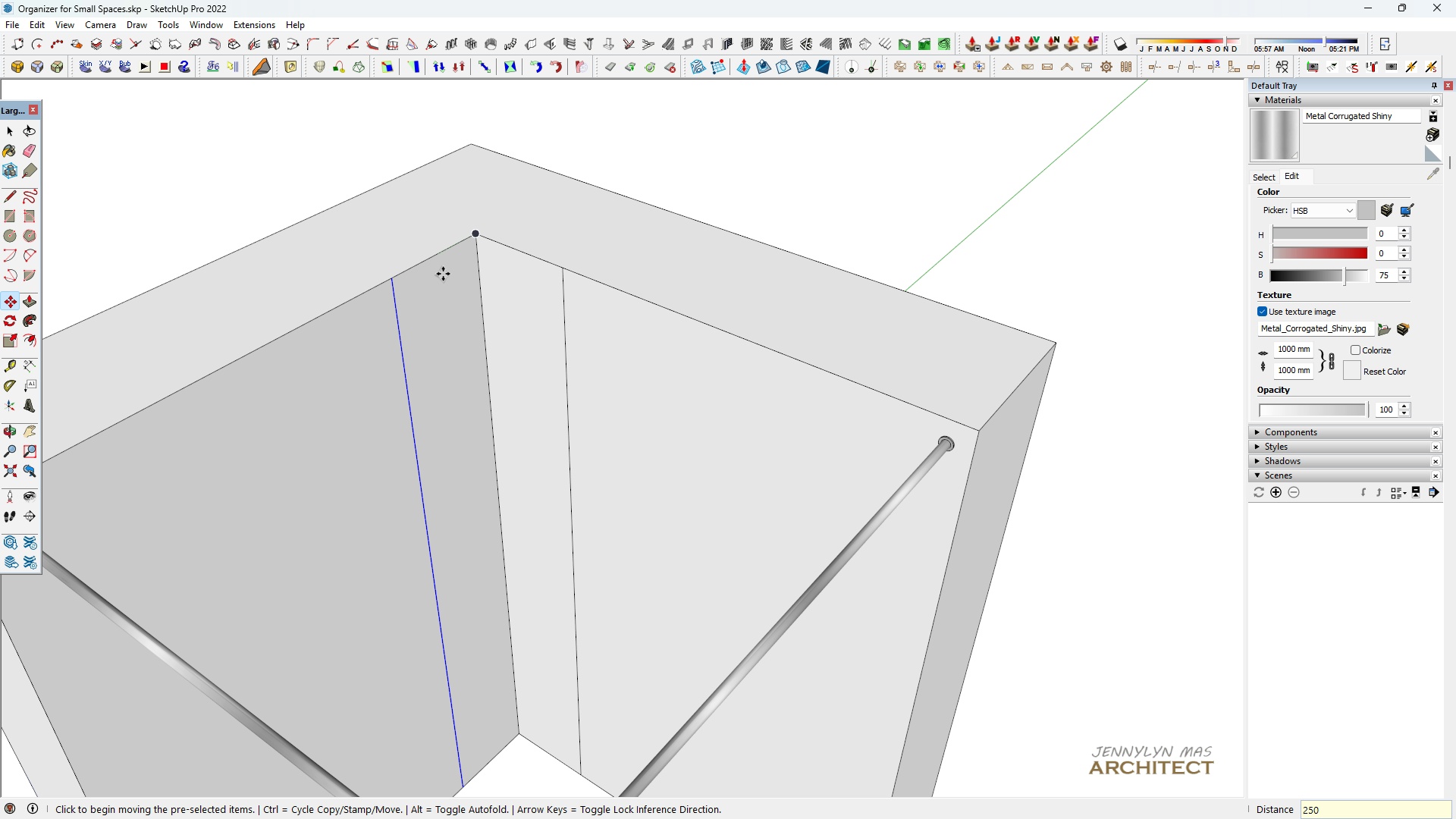 
key(Space)
 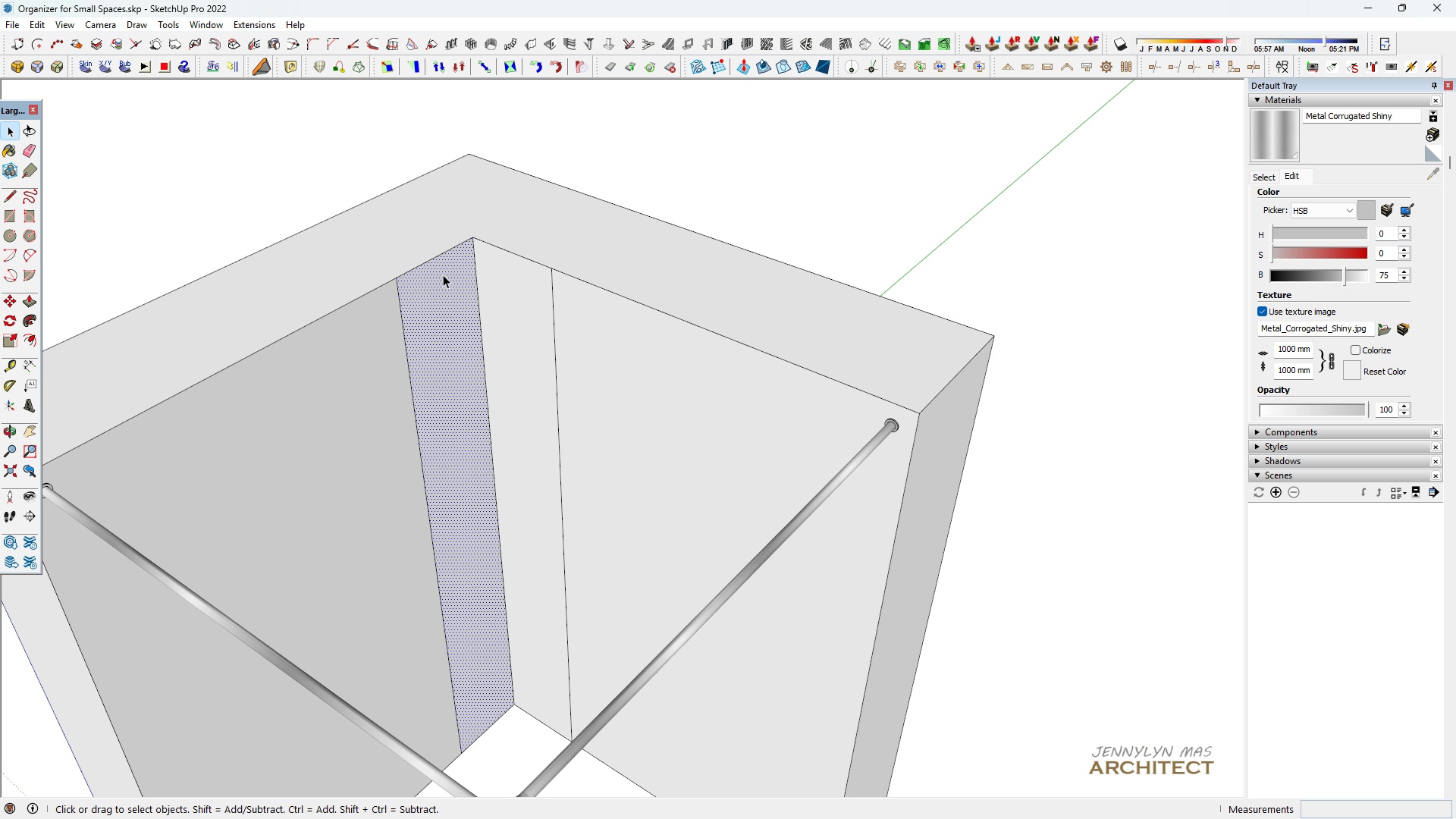 
scroll: coordinate [443, 275], scroll_direction: down, amount: 2.0
 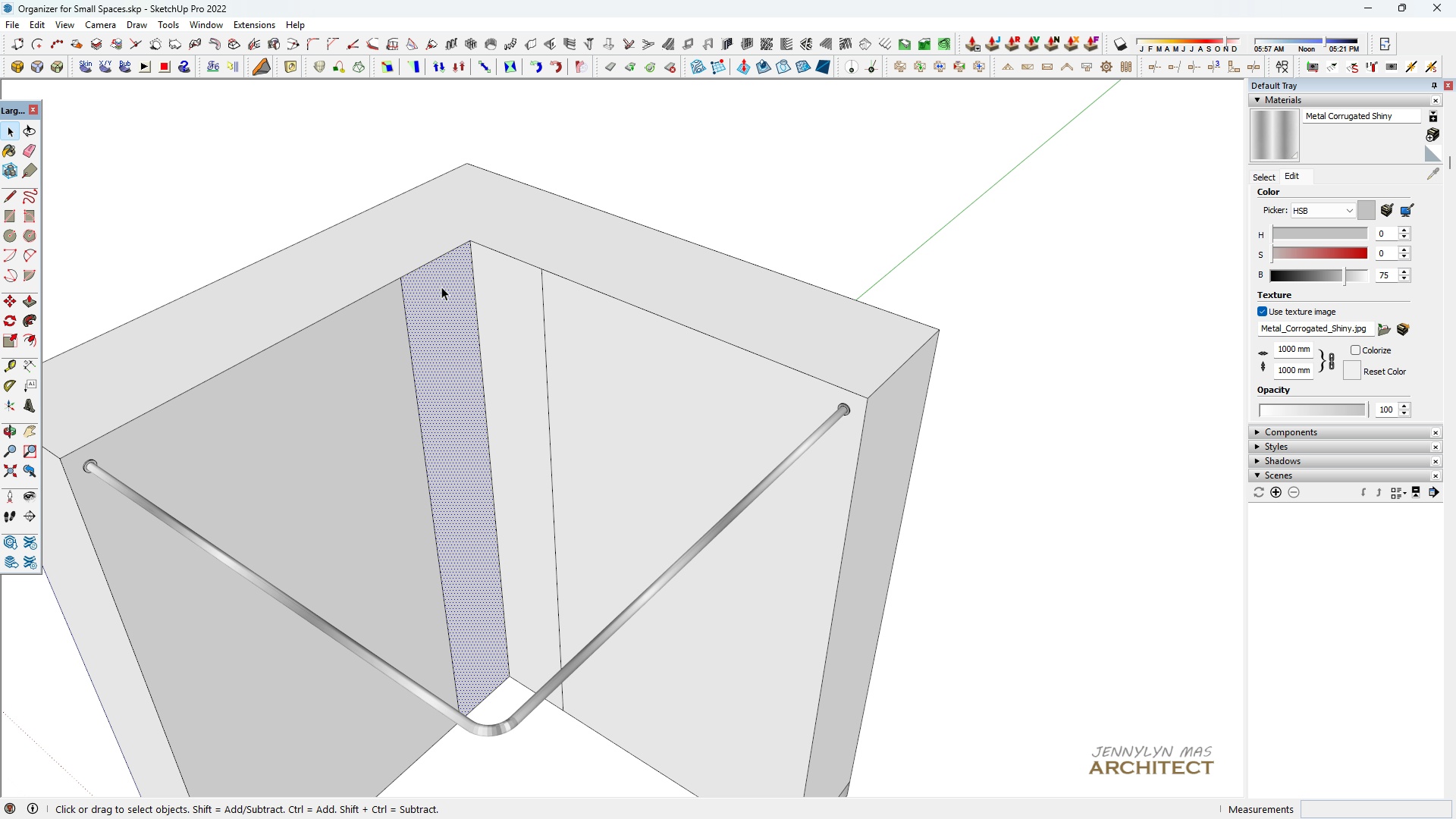 
key(P)
 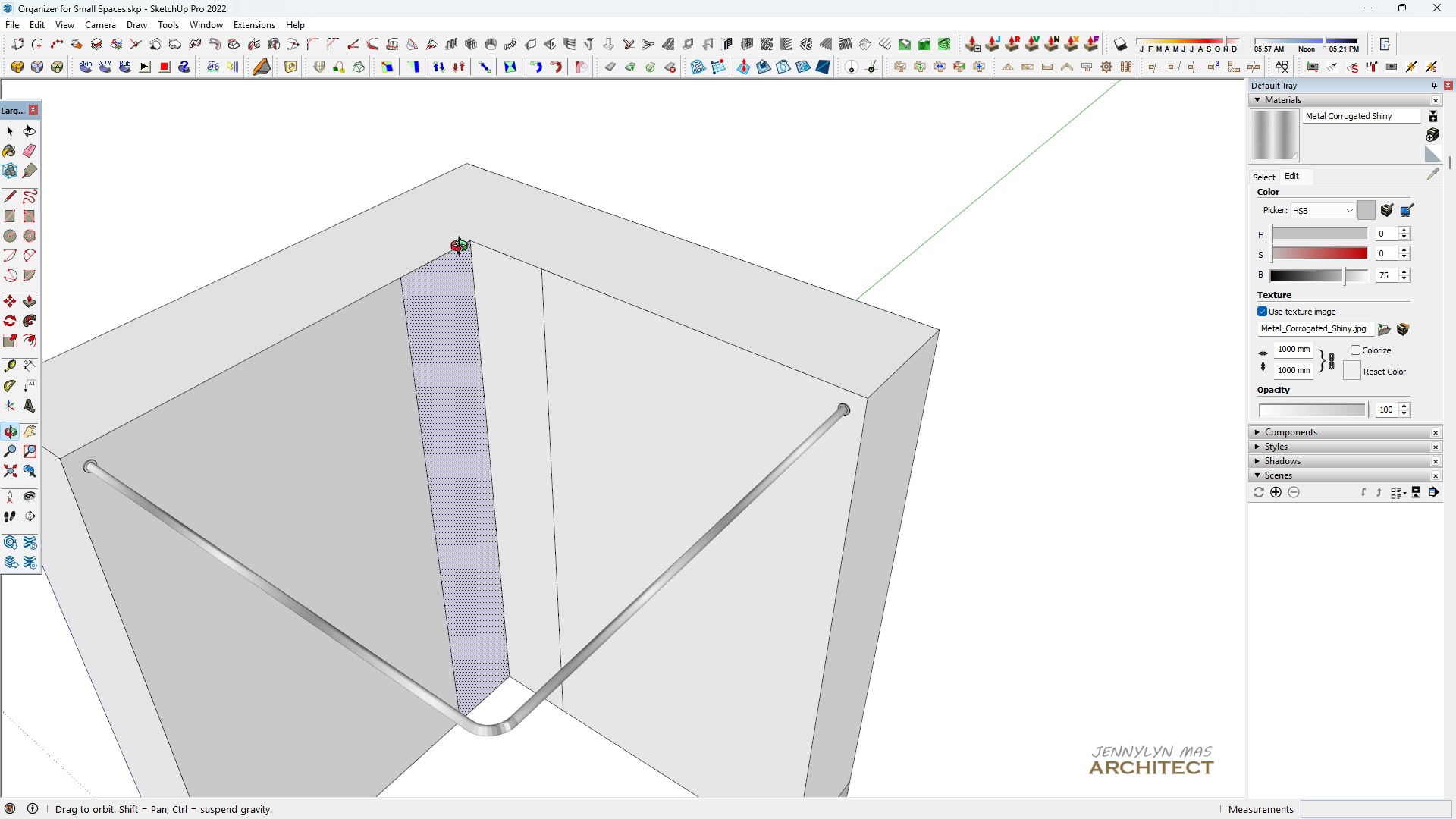 
scroll: coordinate [646, 218], scroll_direction: down, amount: 4.0
 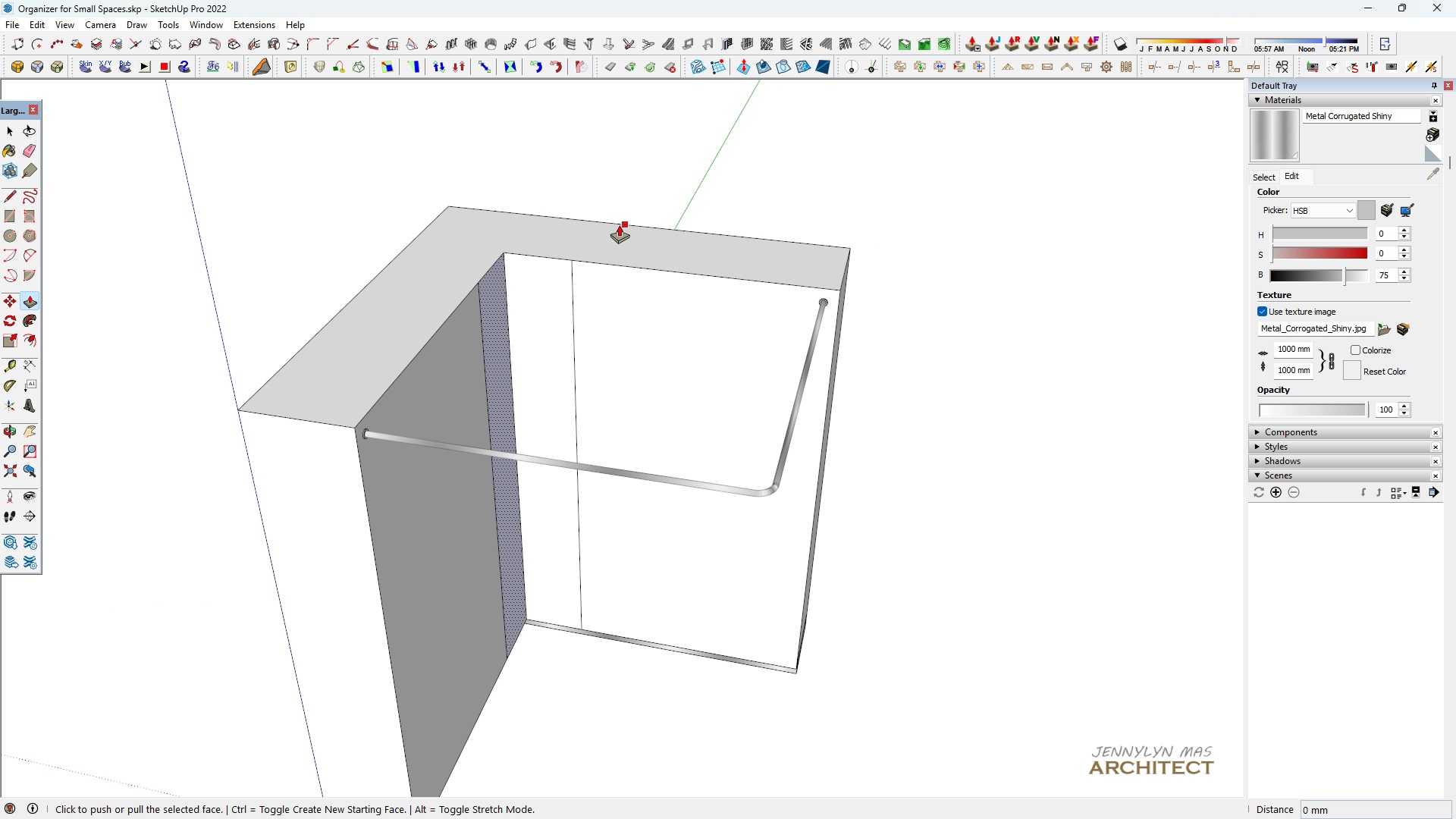 
key(Space)
 